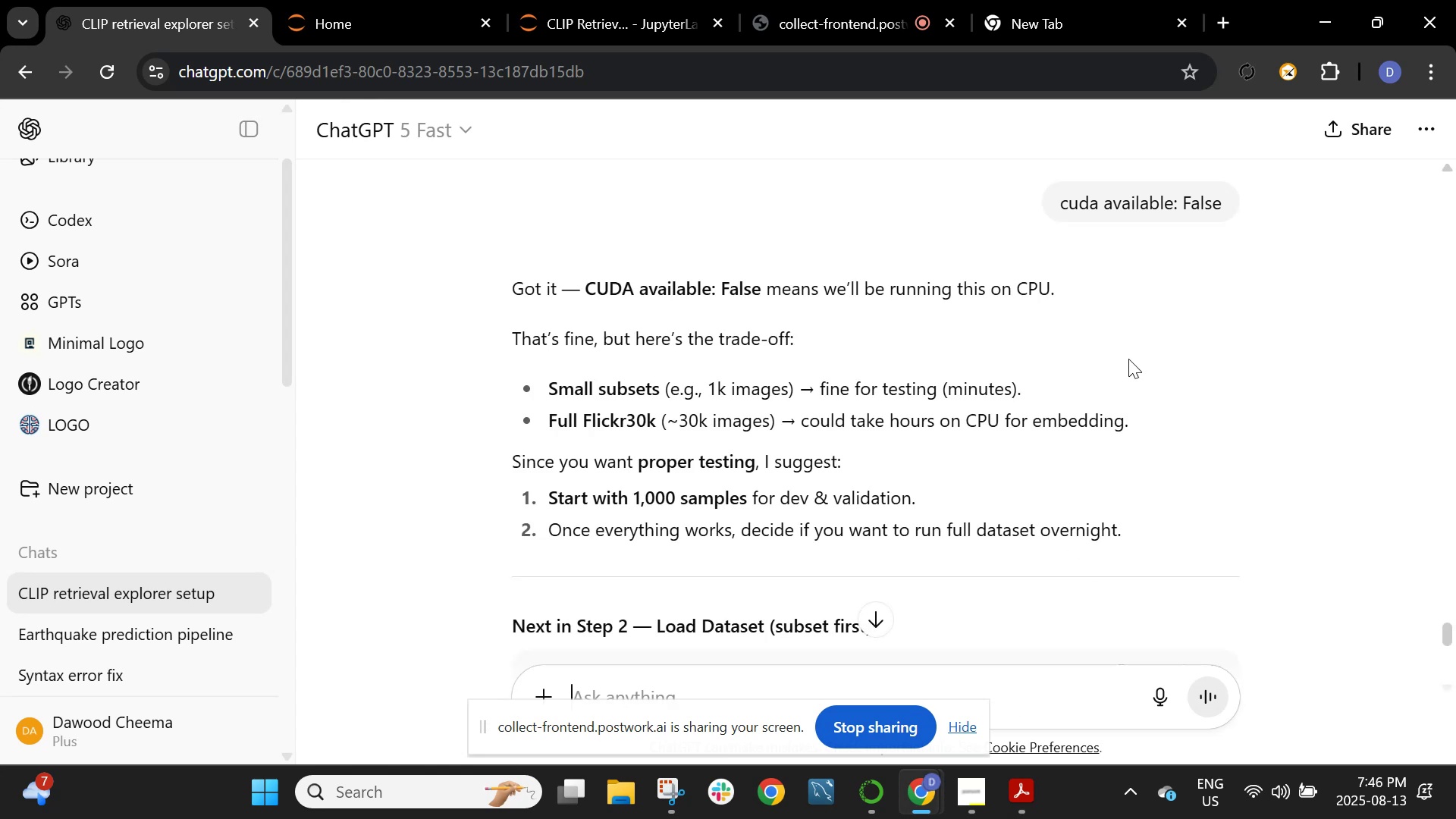 
scroll: coordinate [814, 440], scroll_direction: down, amount: 1.0
 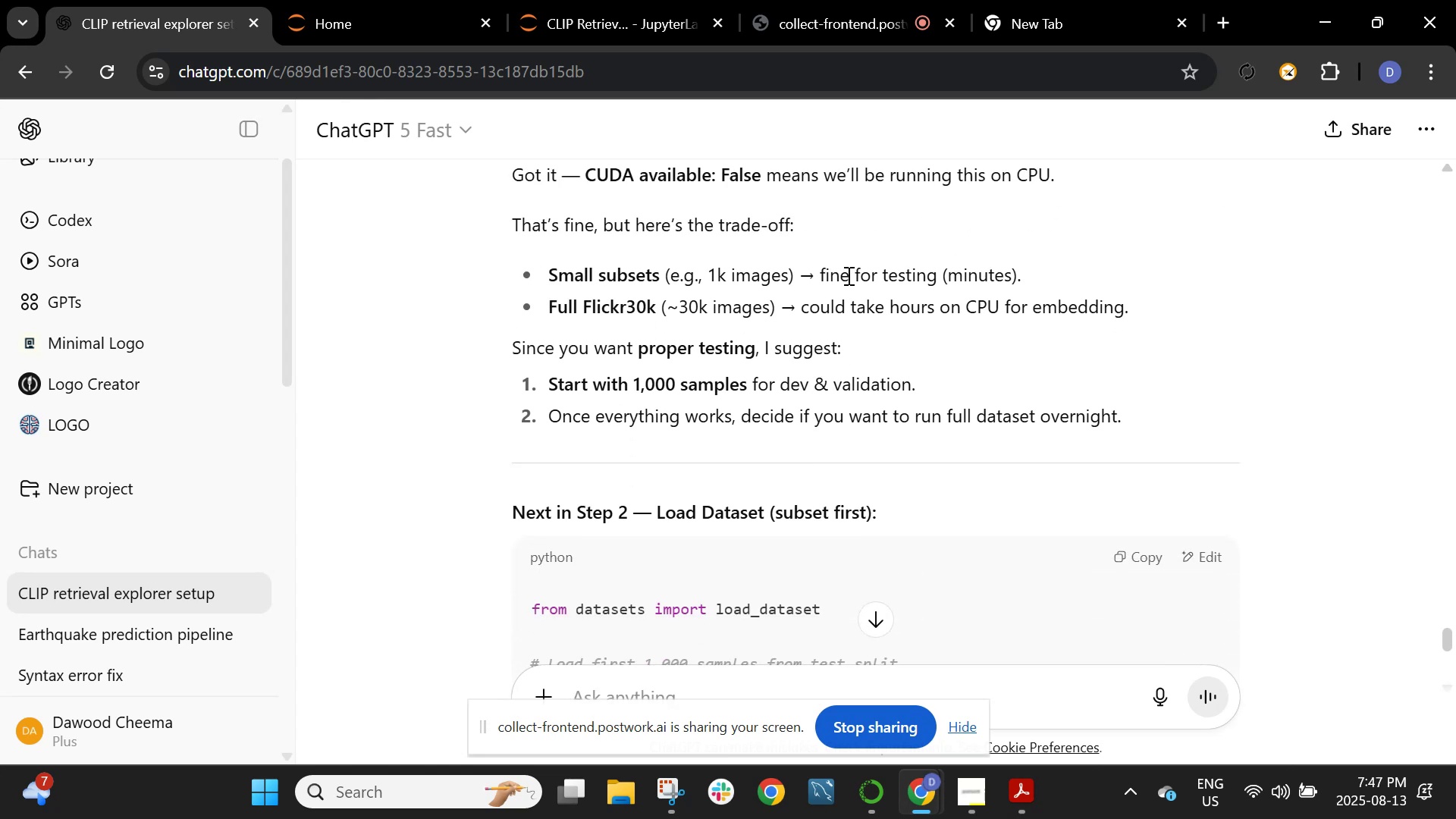 
left_click_drag(start_coordinate=[826, 273], to_coordinate=[1039, 284])
 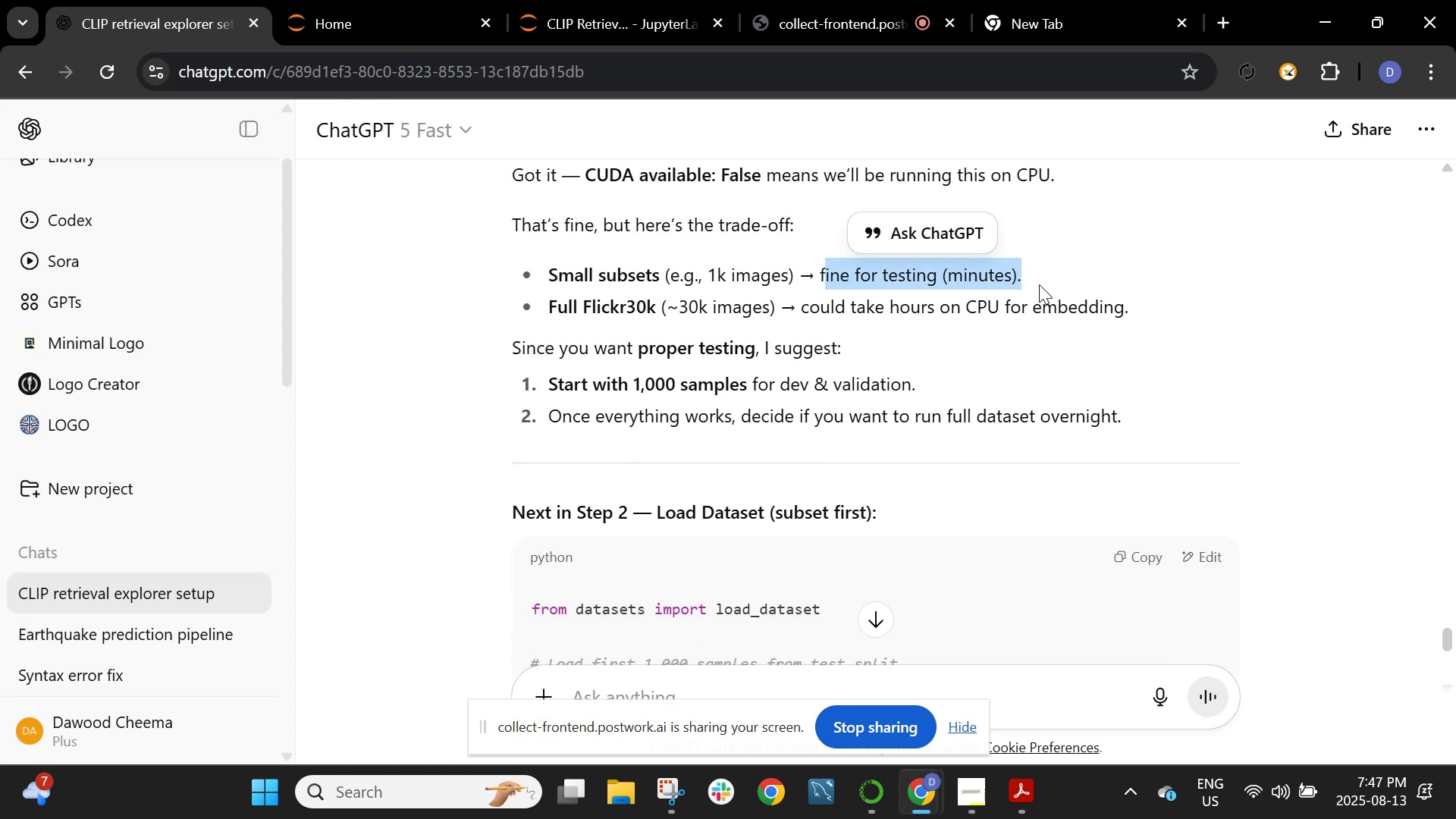 
left_click([1039, 284])
 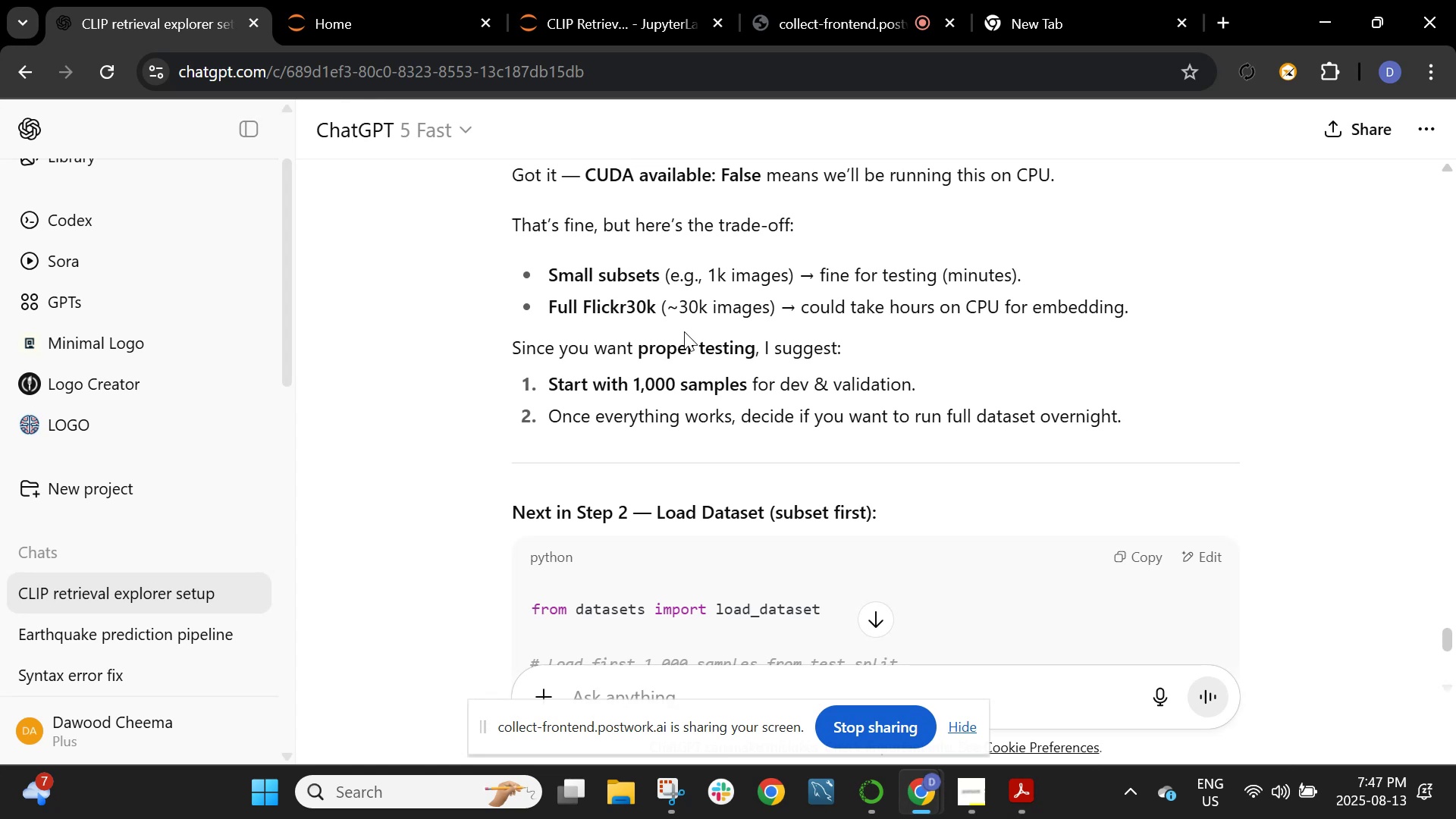 
wait(31.93)
 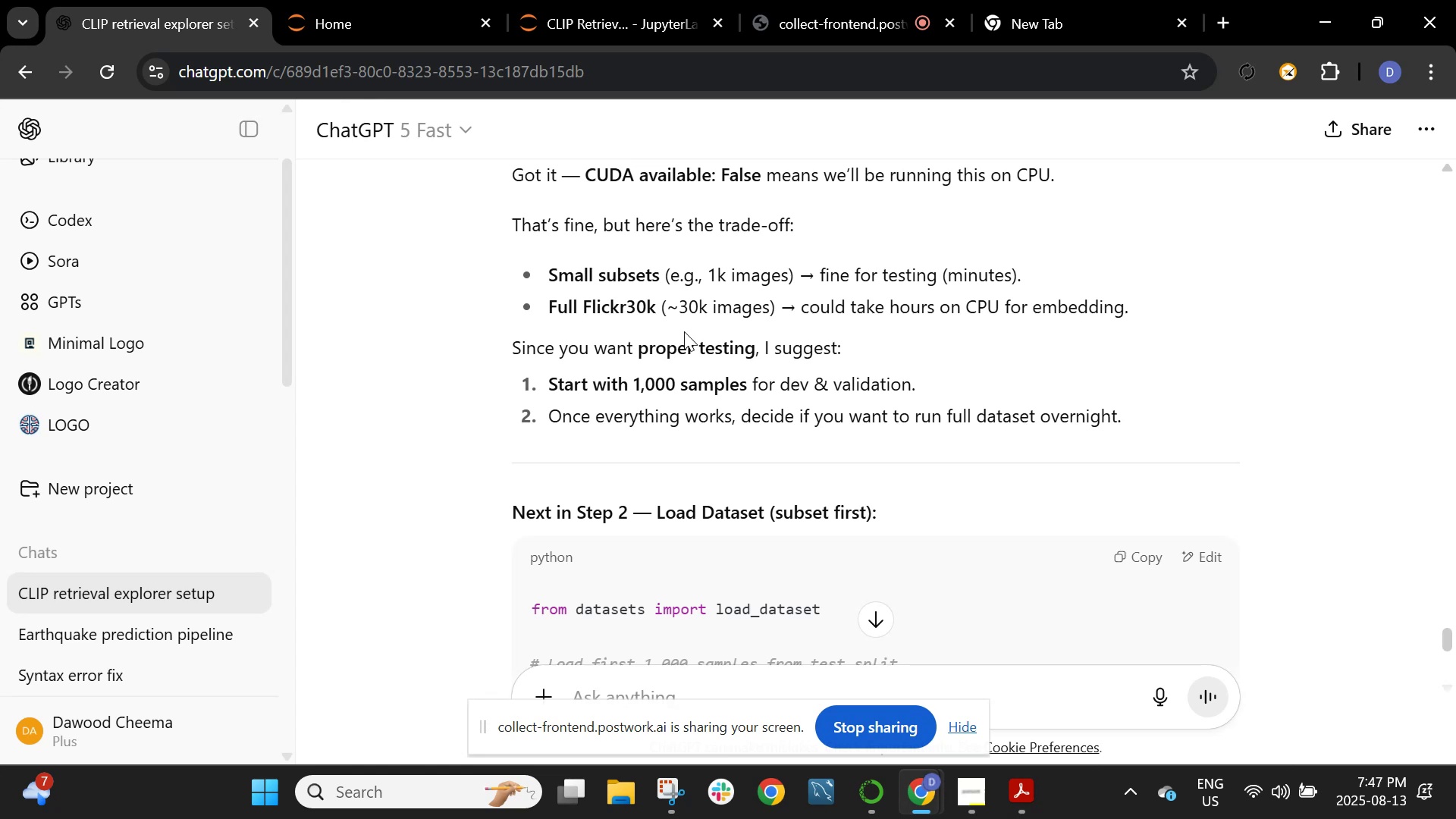 
scroll: coordinate [846, 384], scroll_direction: down, amount: 1.0
 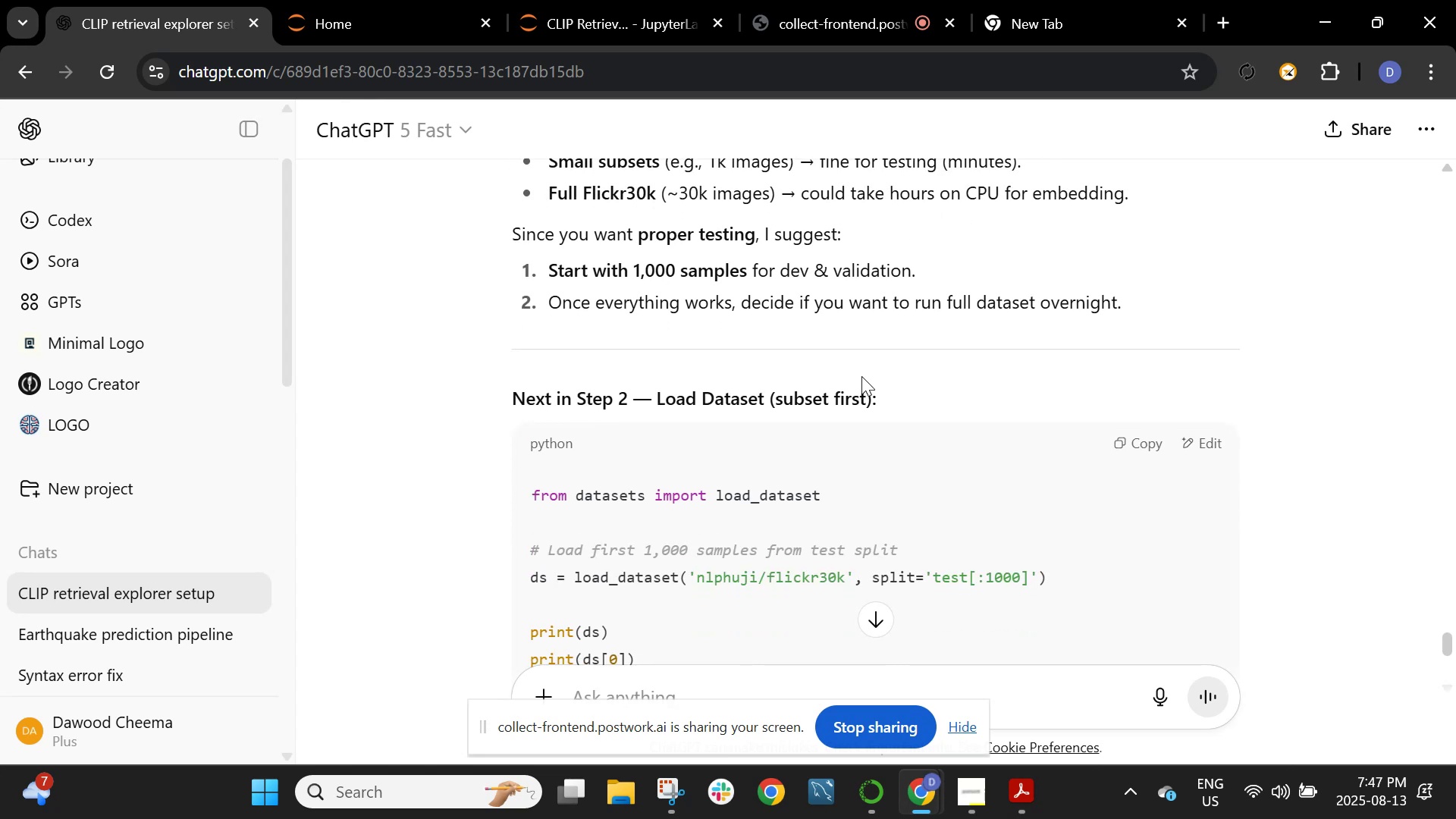 
scroll: coordinate [863, 375], scroll_direction: up, amount: 2.0
 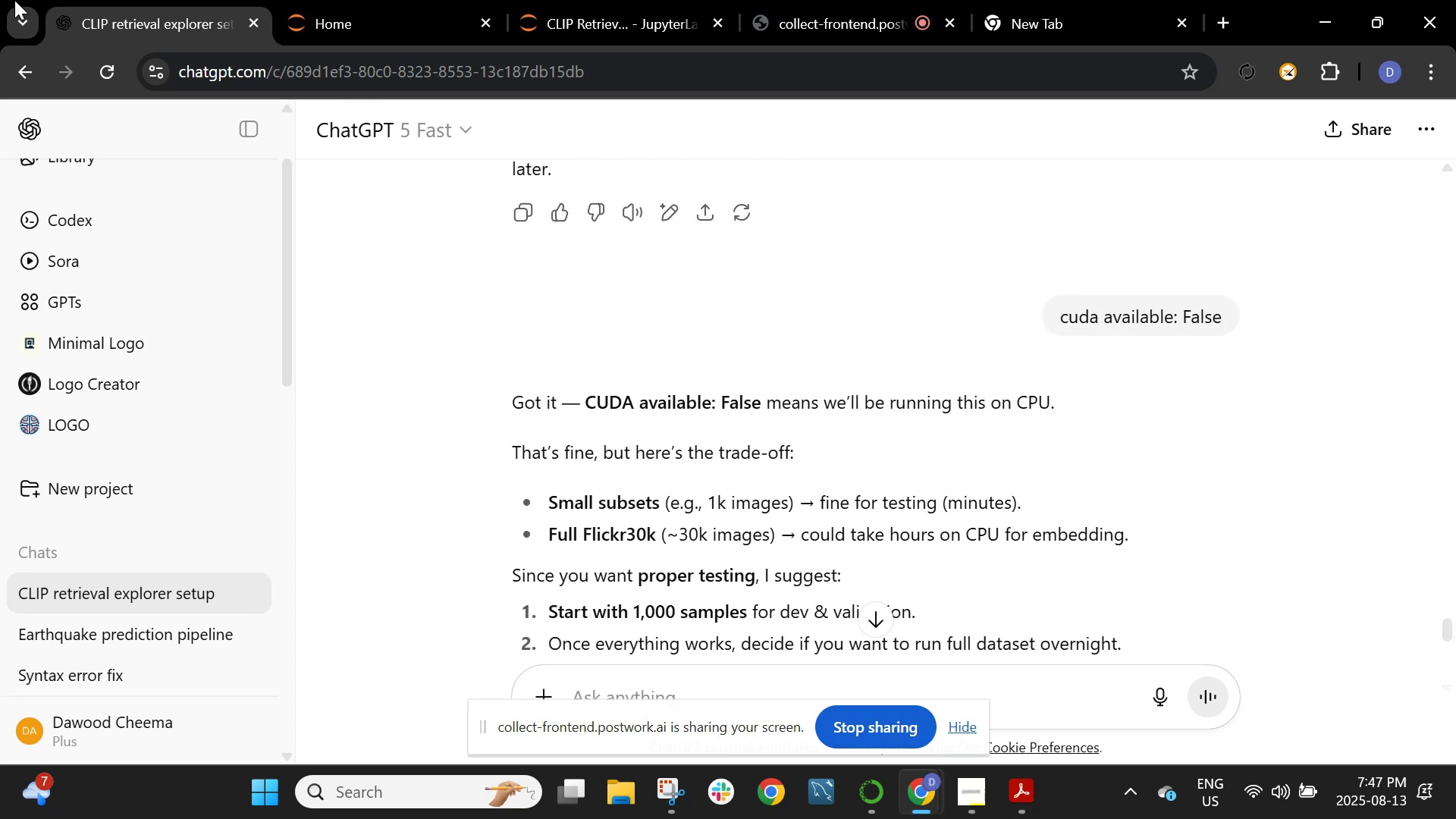 
left_click([369, 0])
 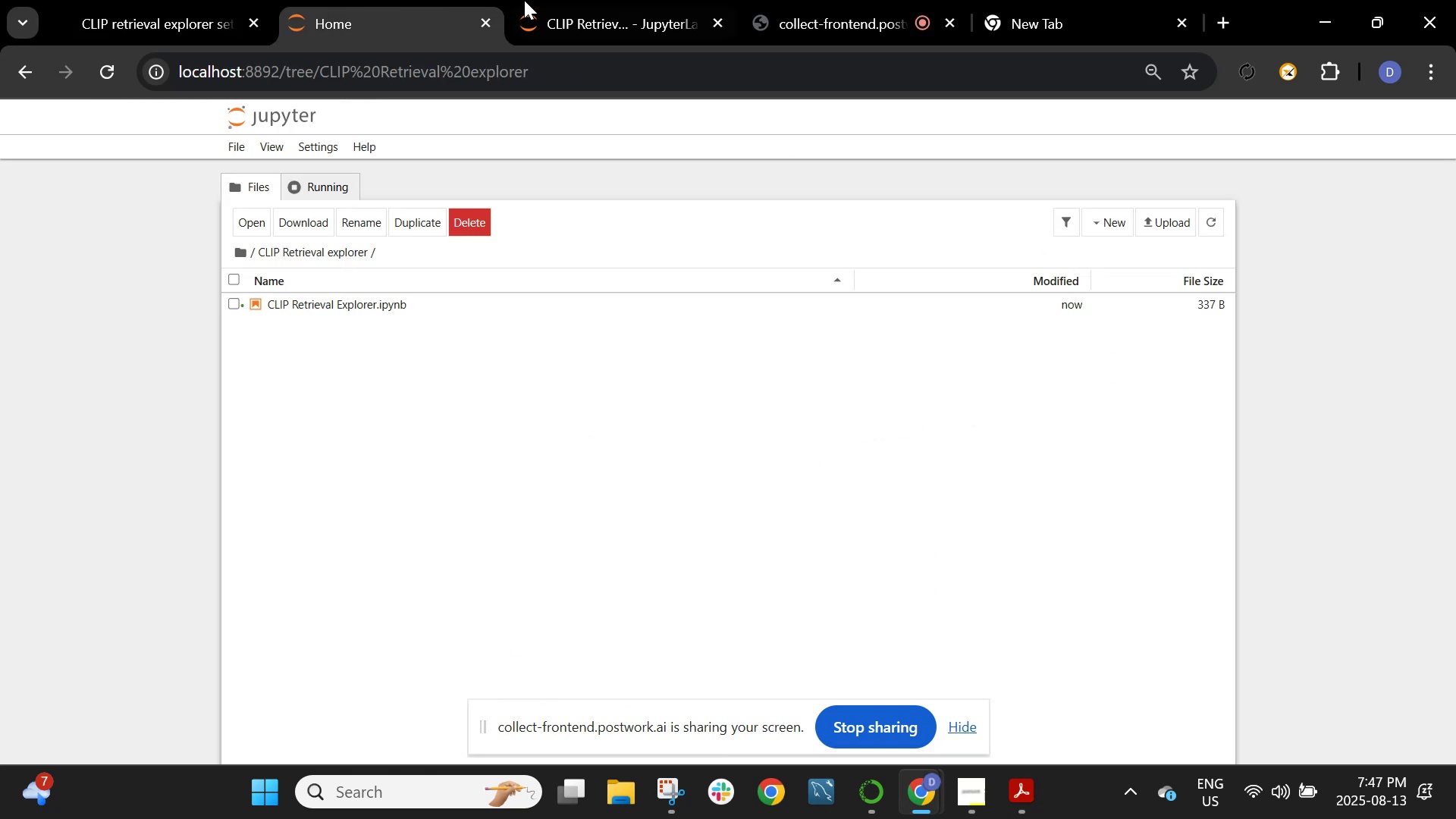 
left_click([574, 1])
 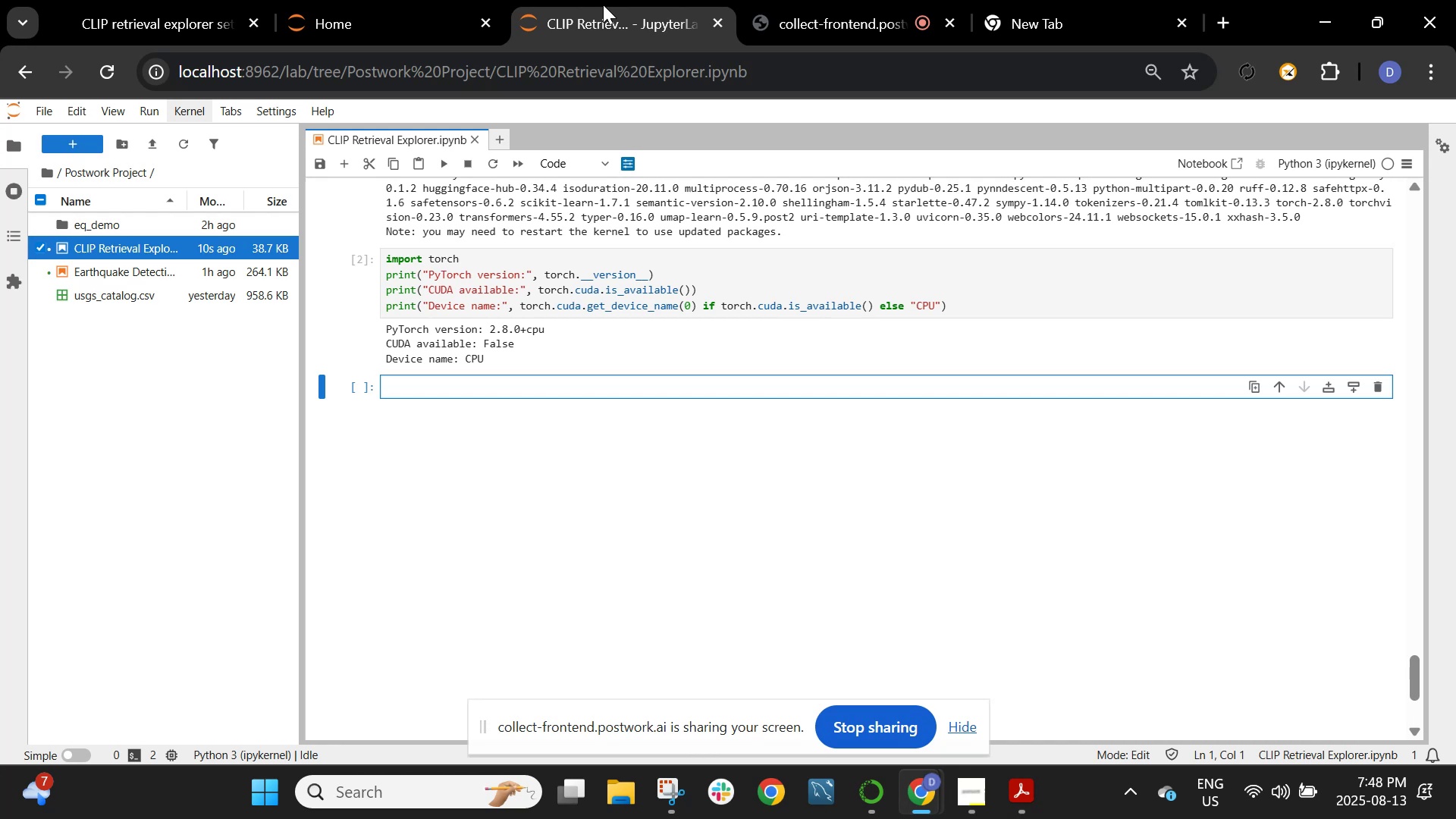 
wait(78.62)
 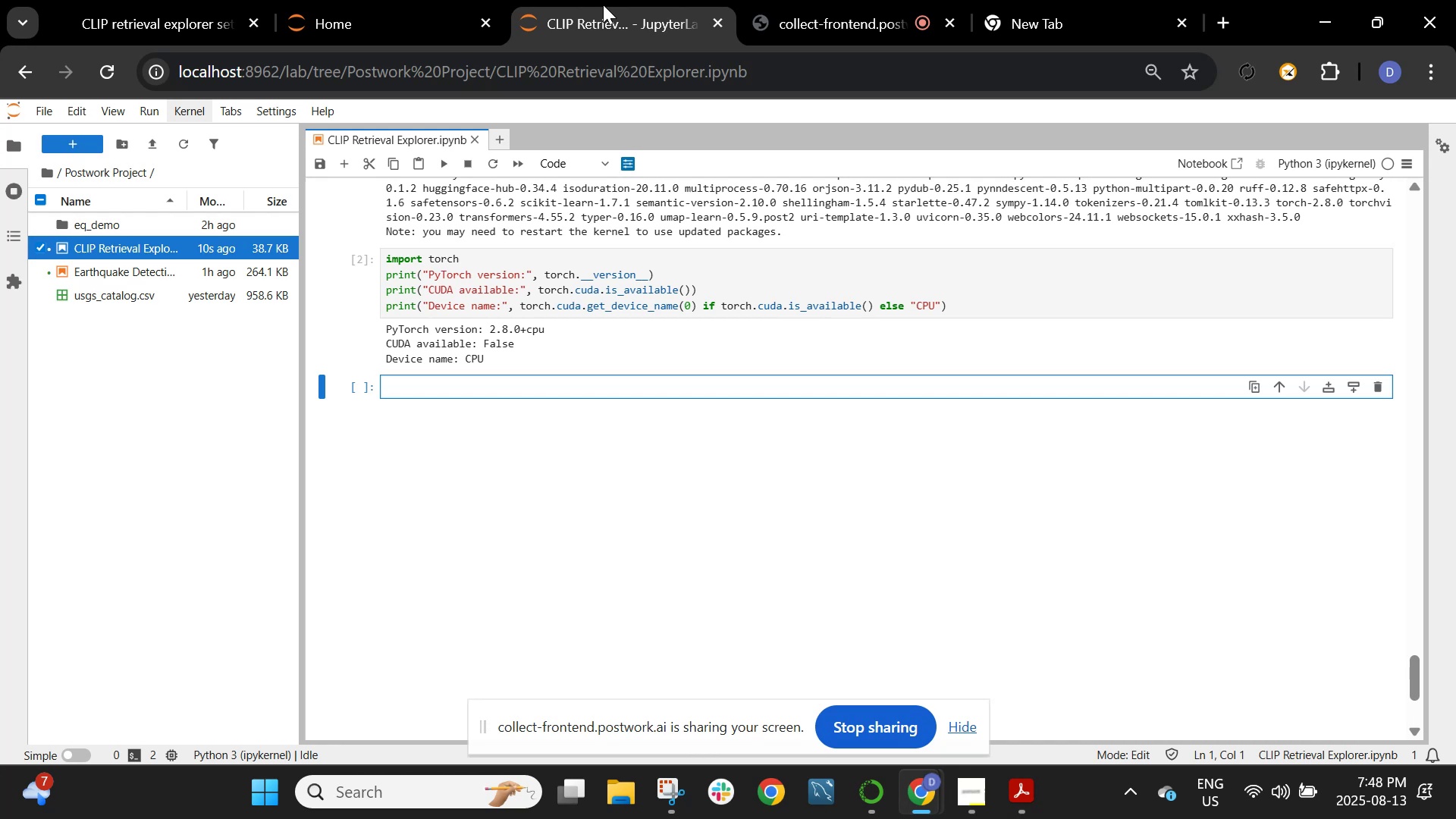 
type(from datasets import load data)
key(Backspace)
key(Backspace)
key(Backspace)
key(Backspace)
key(Backspace)
key(Backspace)
type(d_s)
key(Backspace)
type(dataset)
 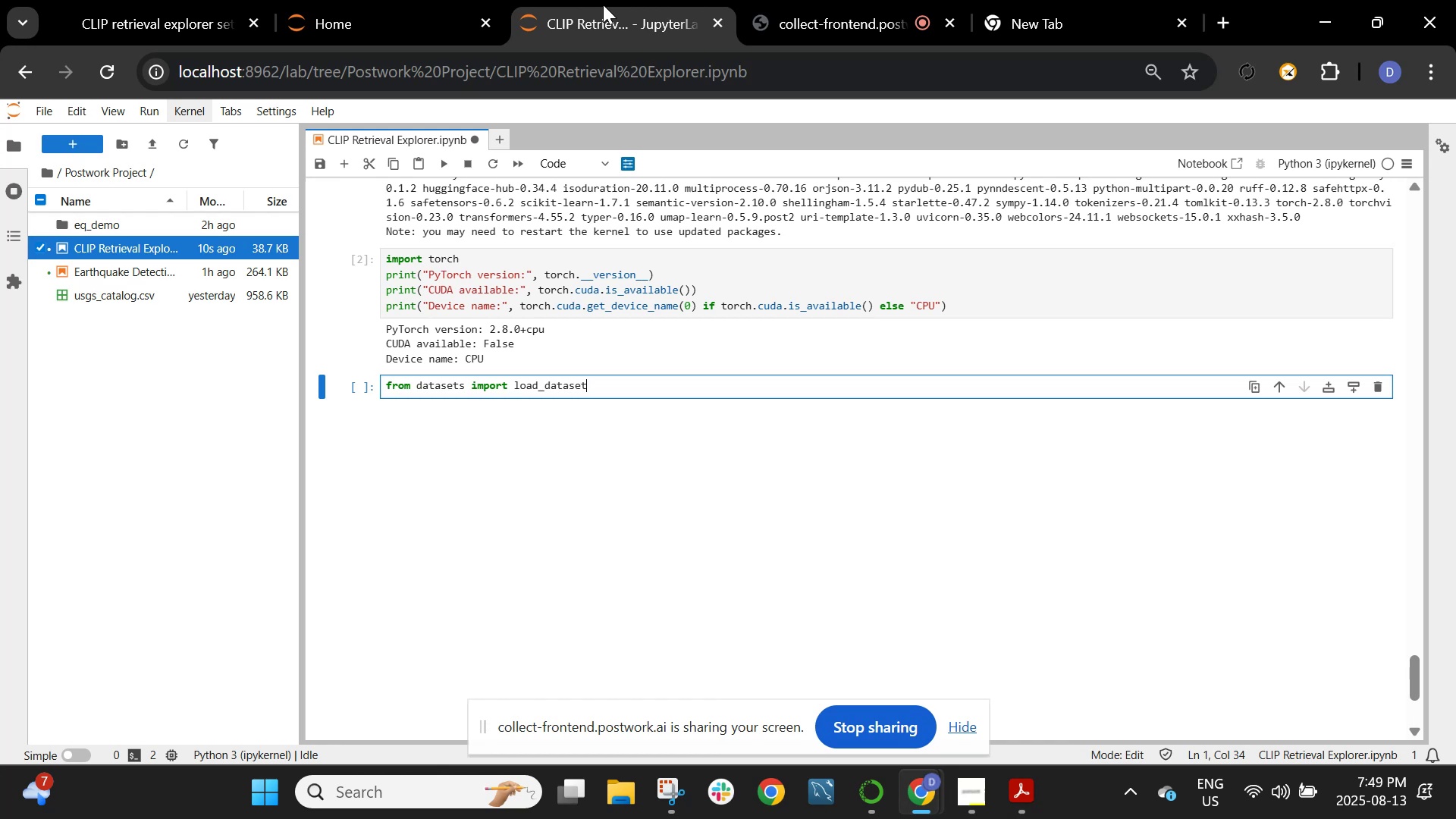 
key(Enter)
 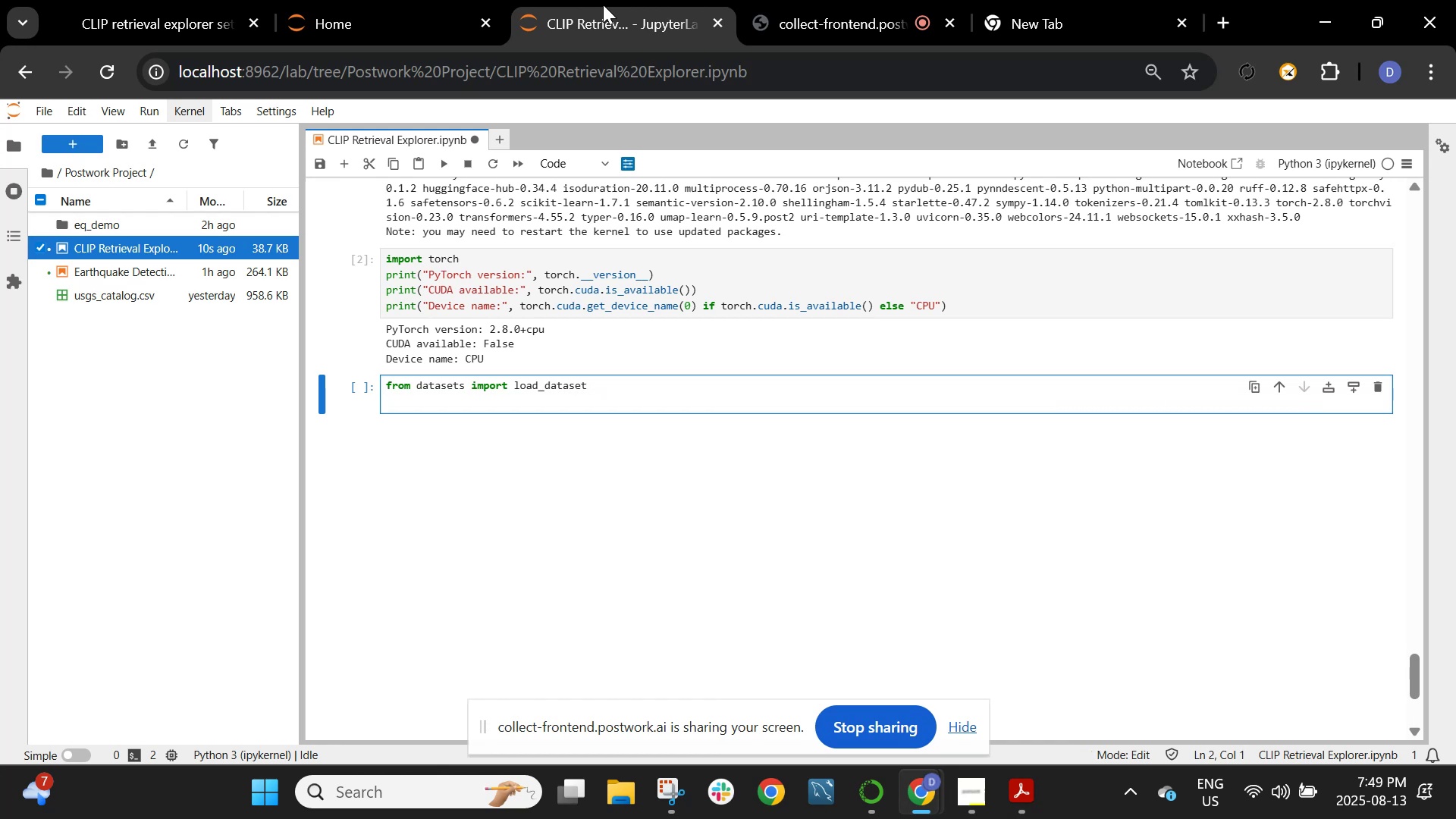 
type(ds = load_dataset)
 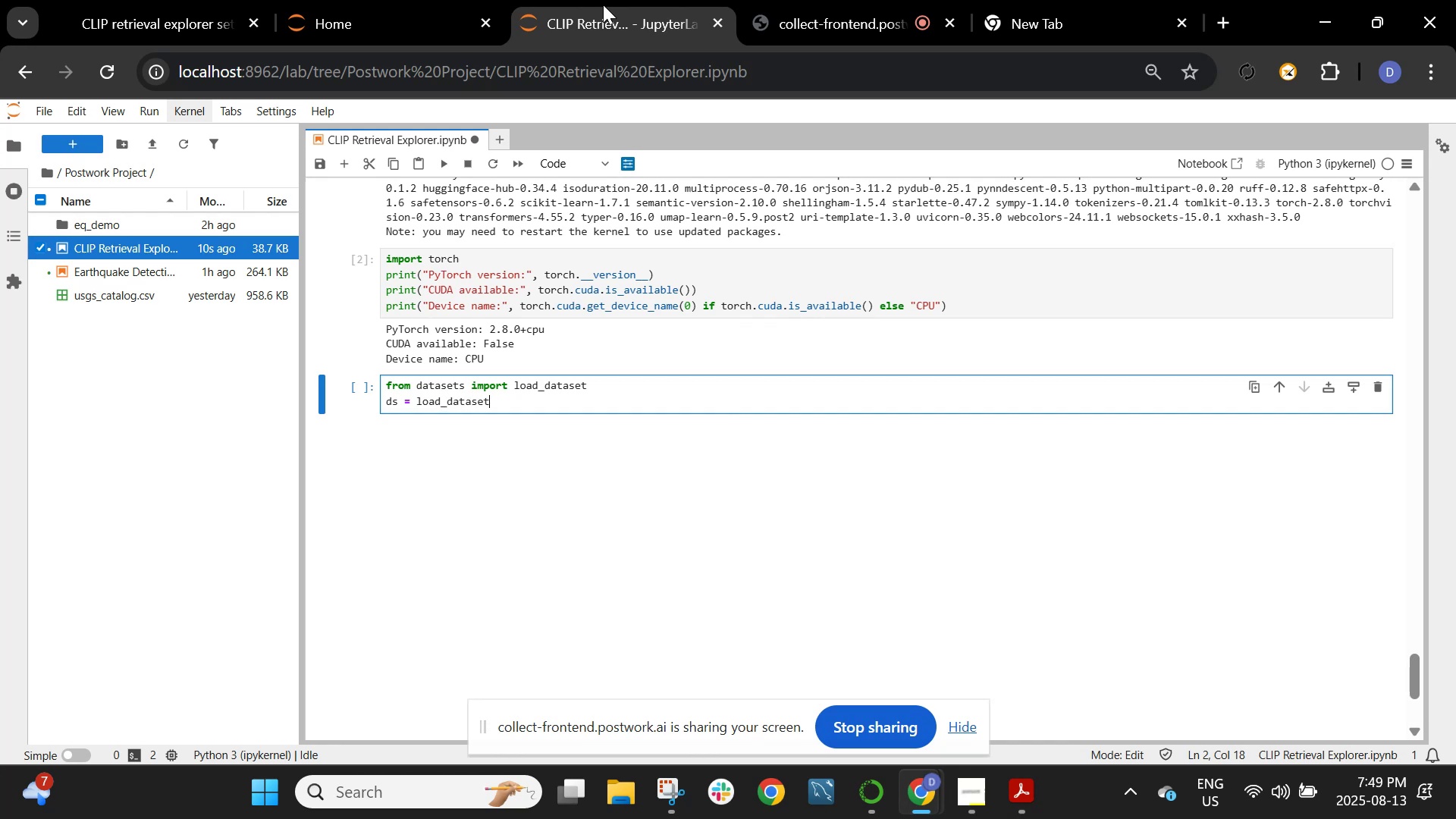 
left_click([1023, 802])
 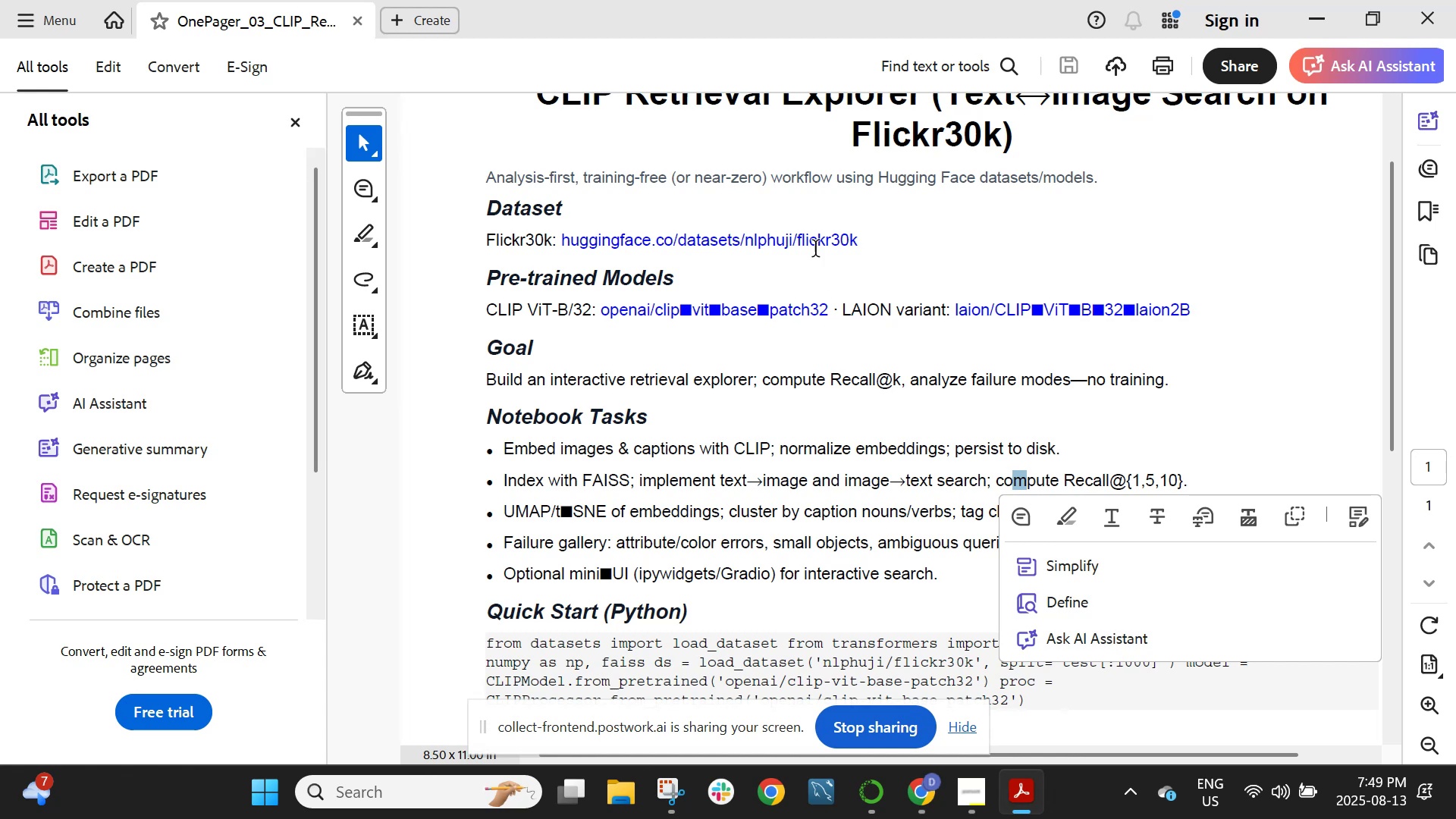 
wait(10.04)
 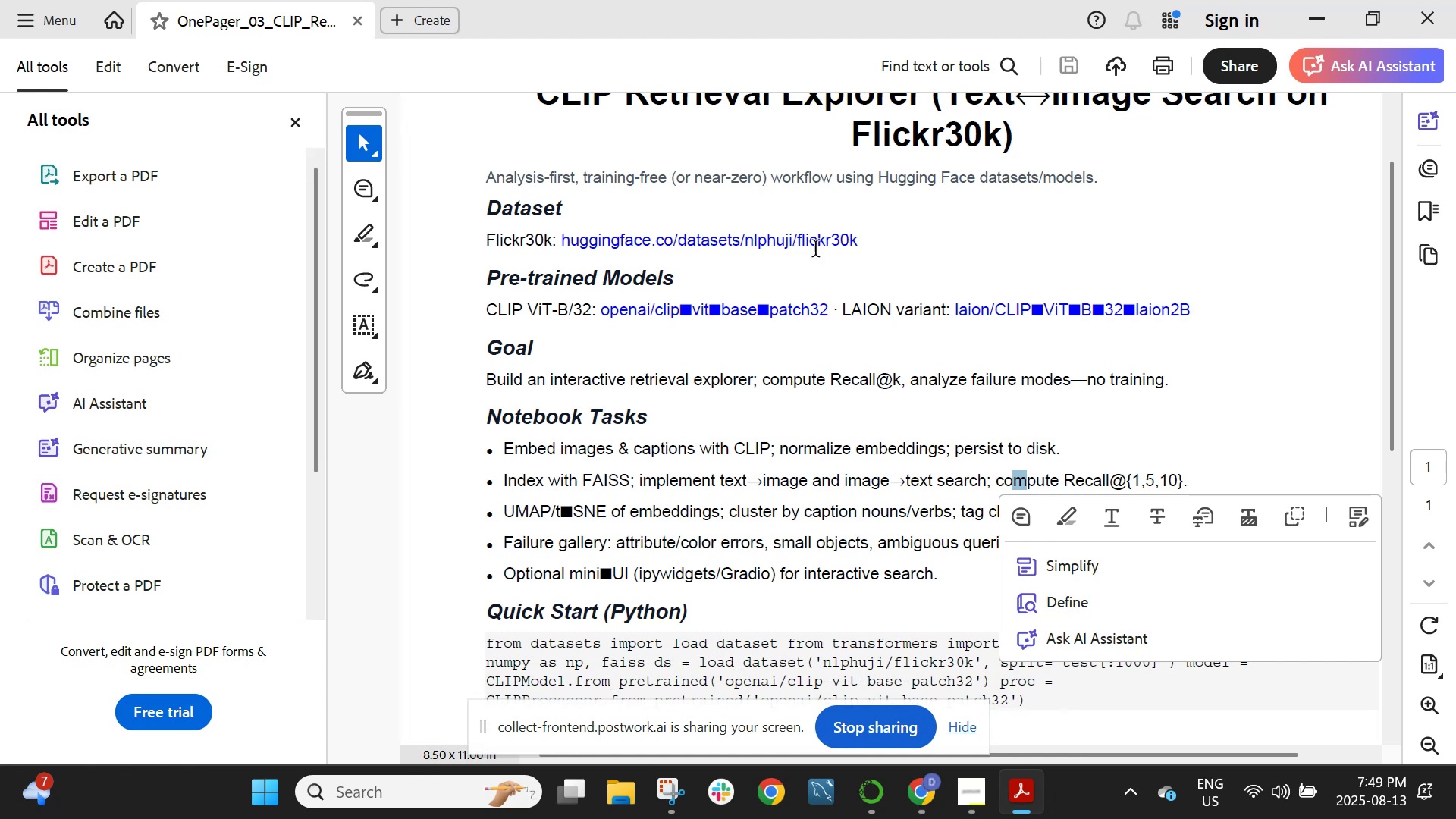 
left_click_drag(start_coordinate=[867, 243], to_coordinate=[749, 245])
 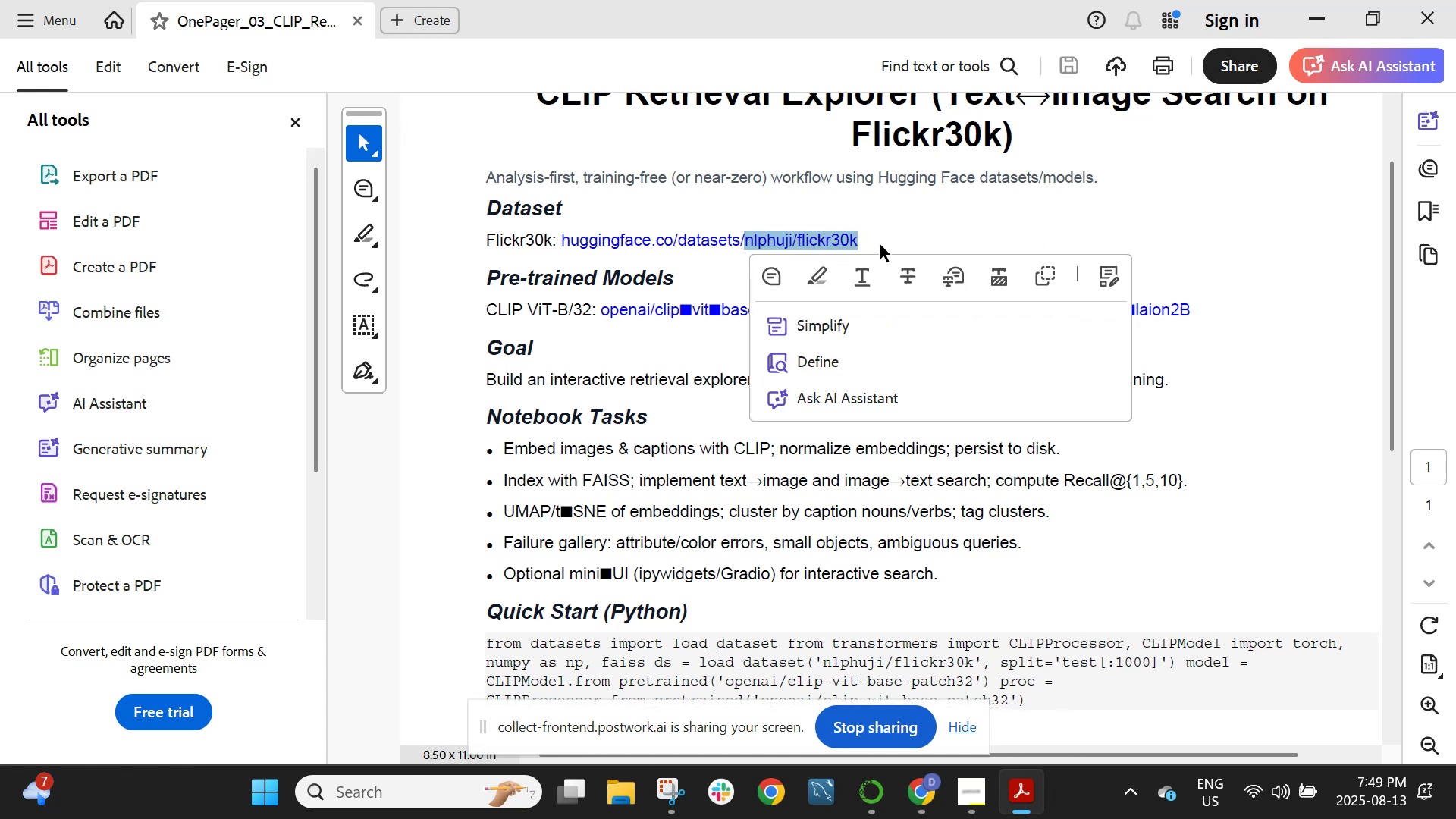 
key(Control+ControlLeft)
 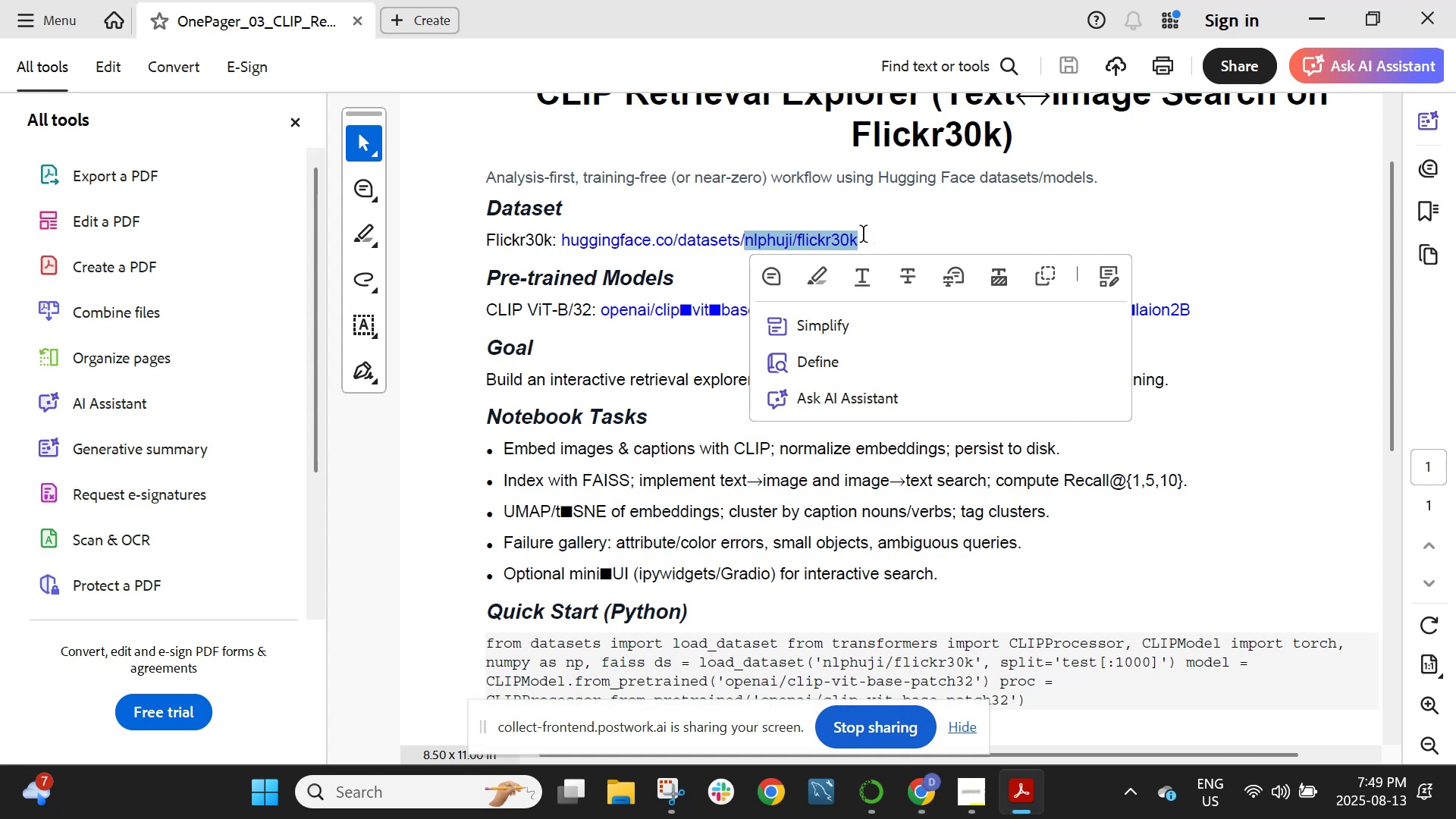 
key(Control+C)
 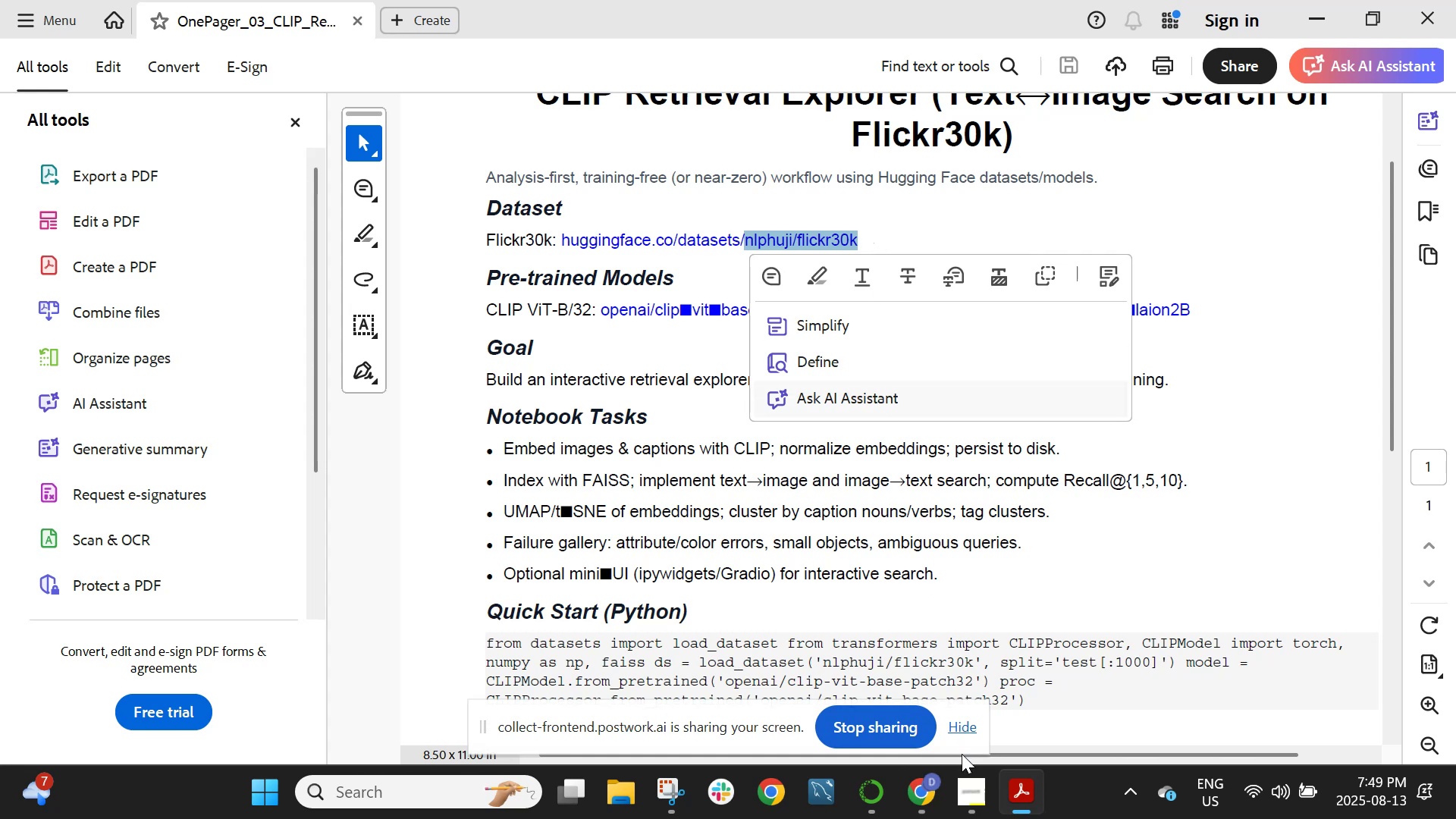 
left_click([935, 779])
 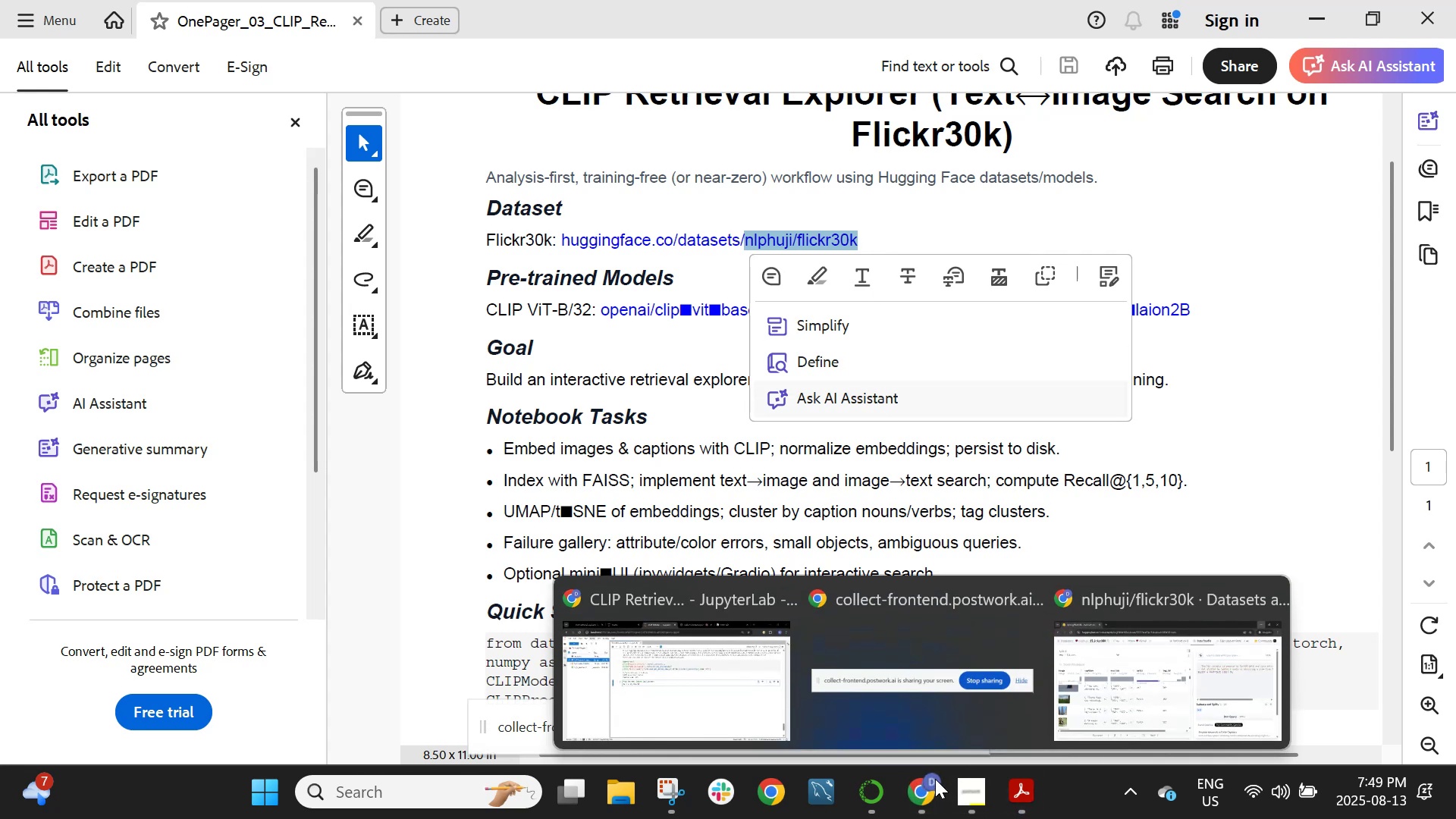 
left_click([935, 779])
 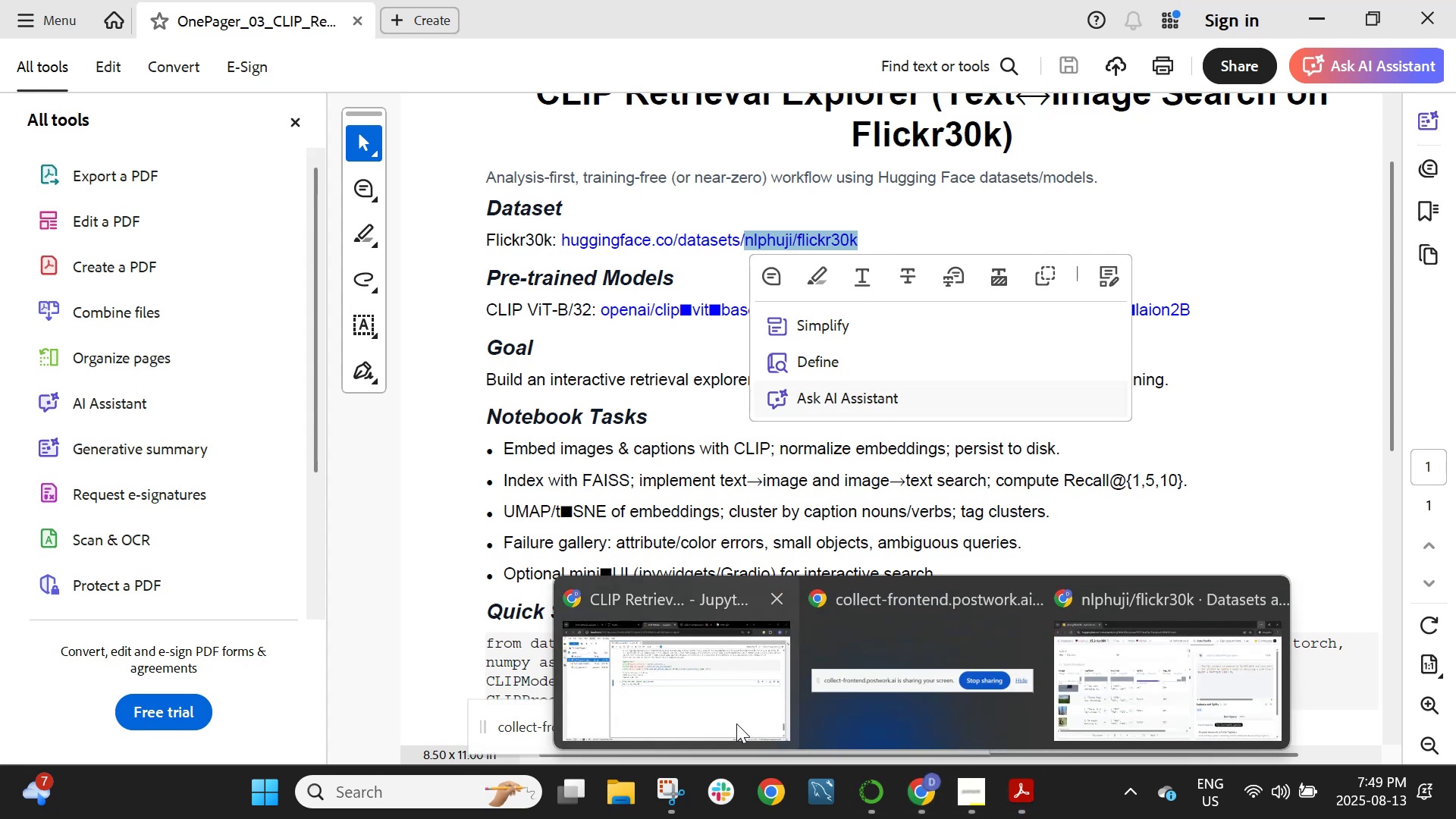 
left_click([695, 710])
 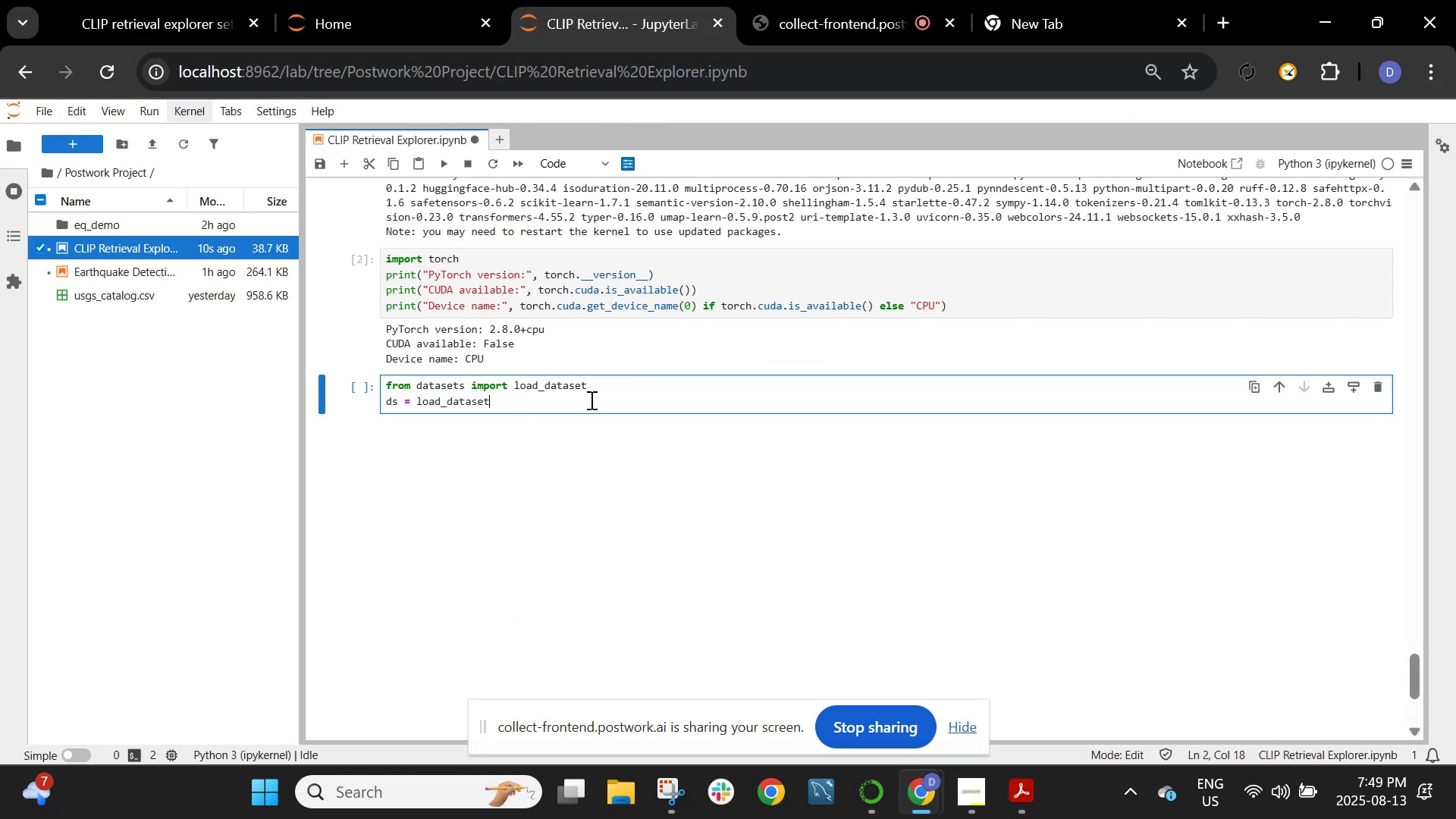 
key(Shift+9)
 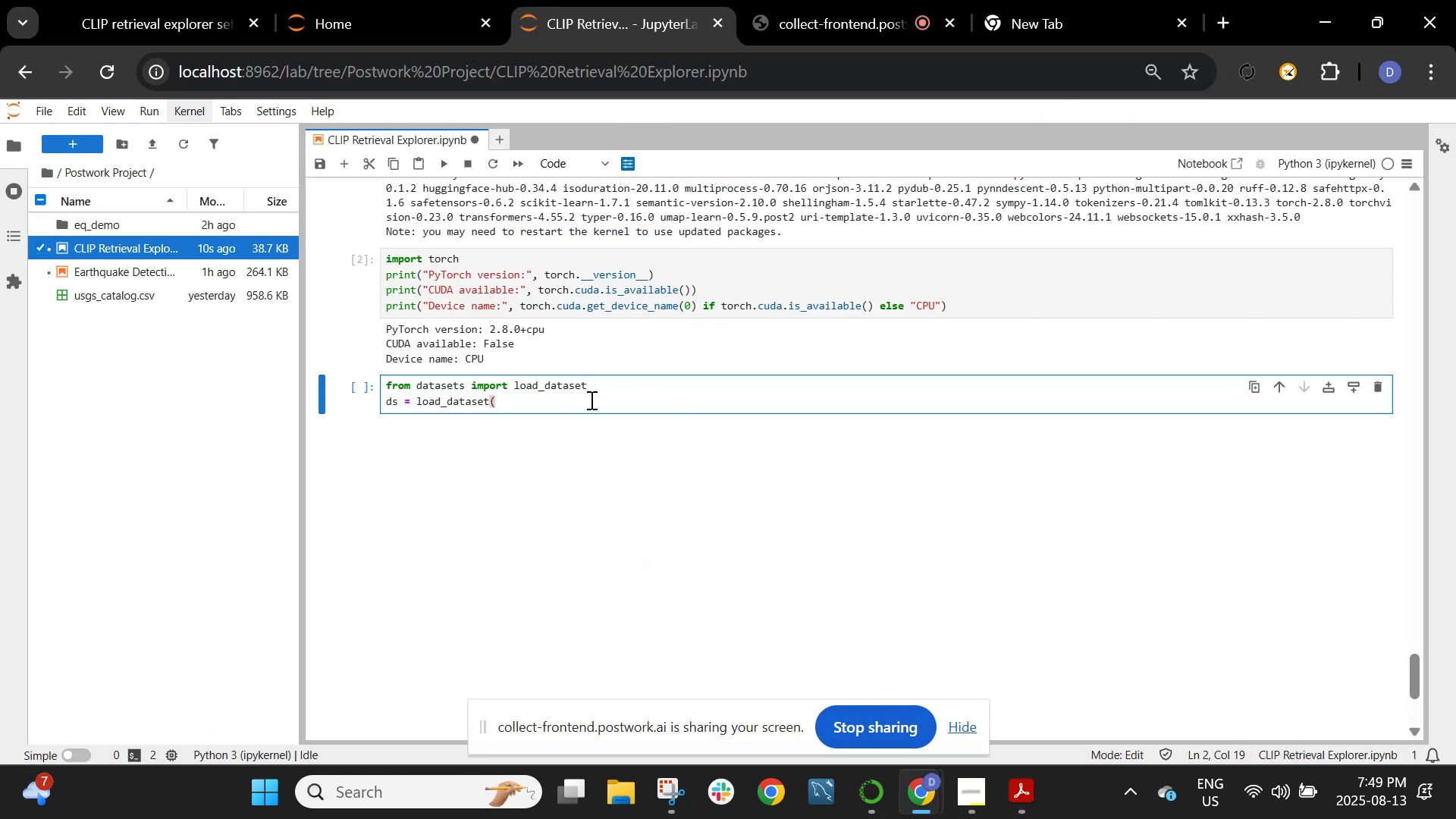 
key(Quote)
 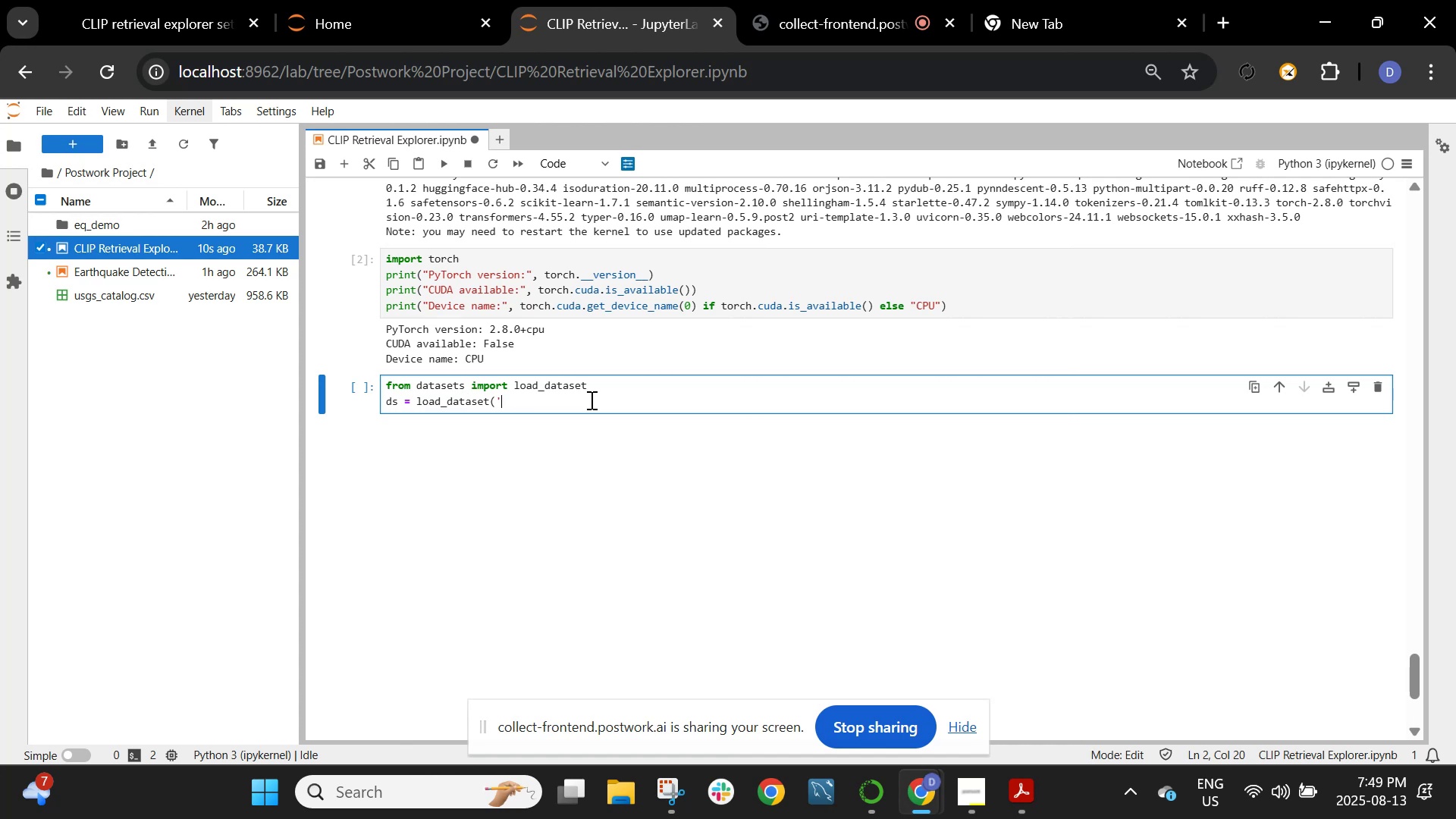 
key(Control+V)
 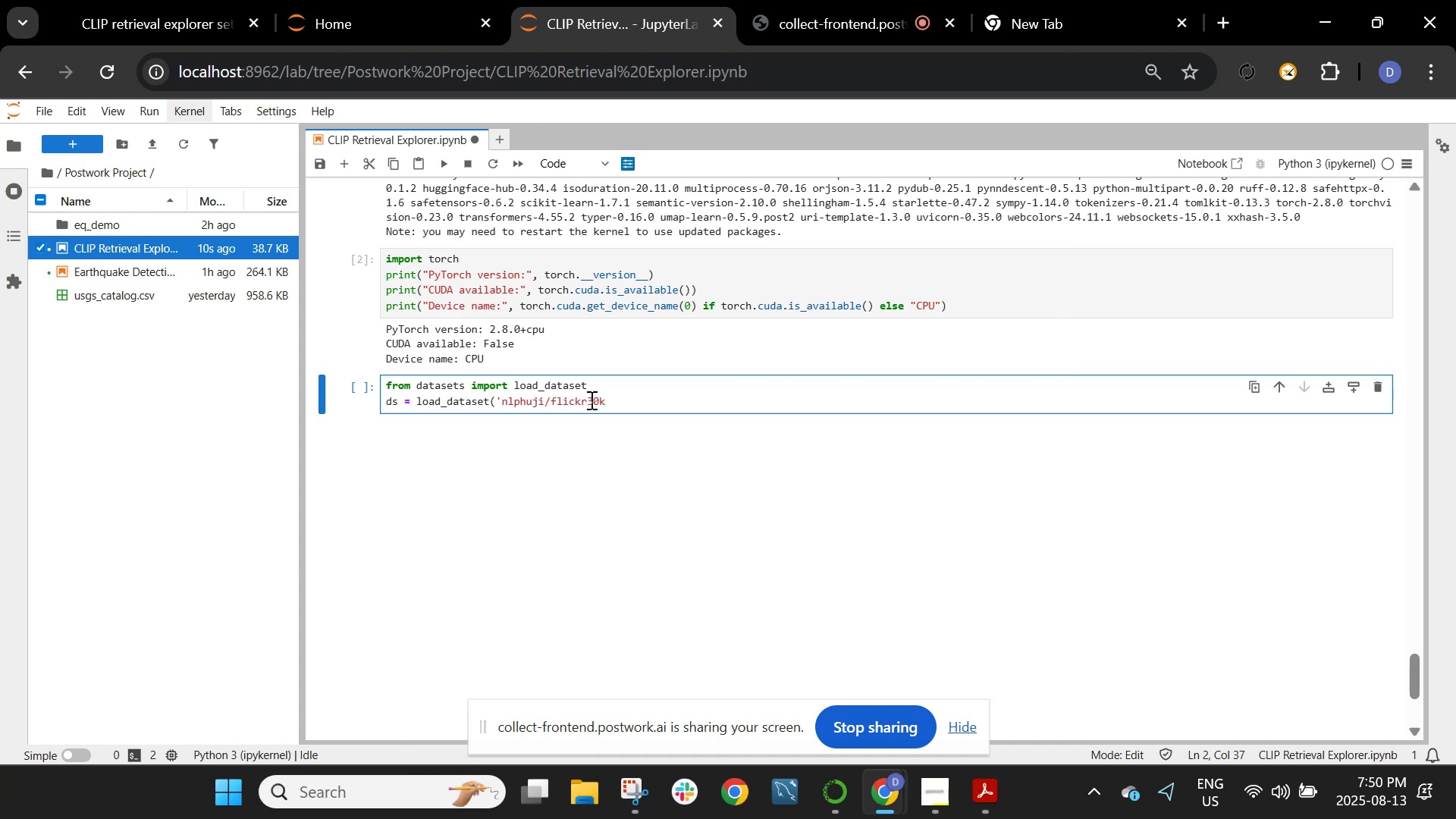 
type(', split)
 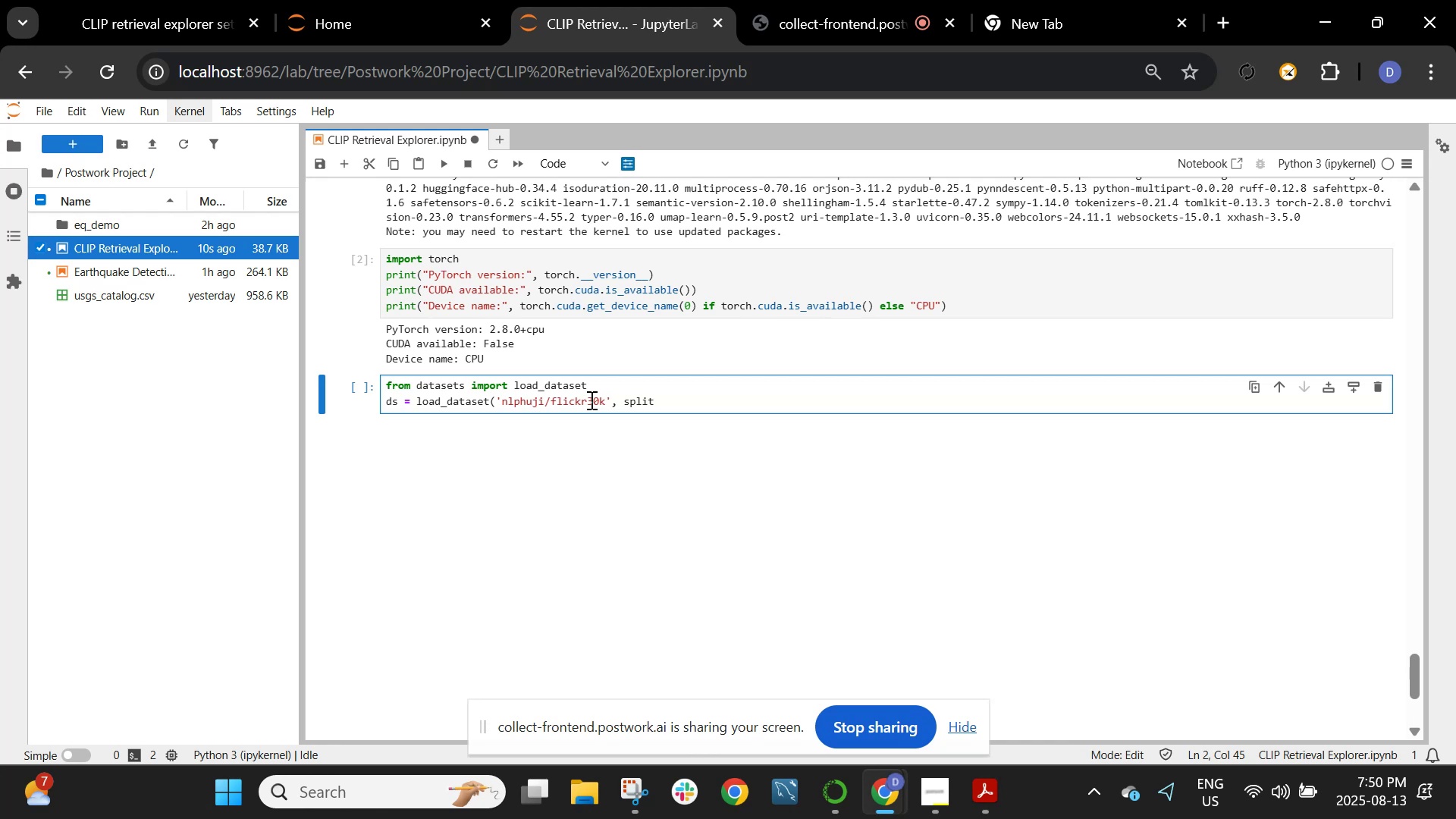 
type(='test[:1000)
 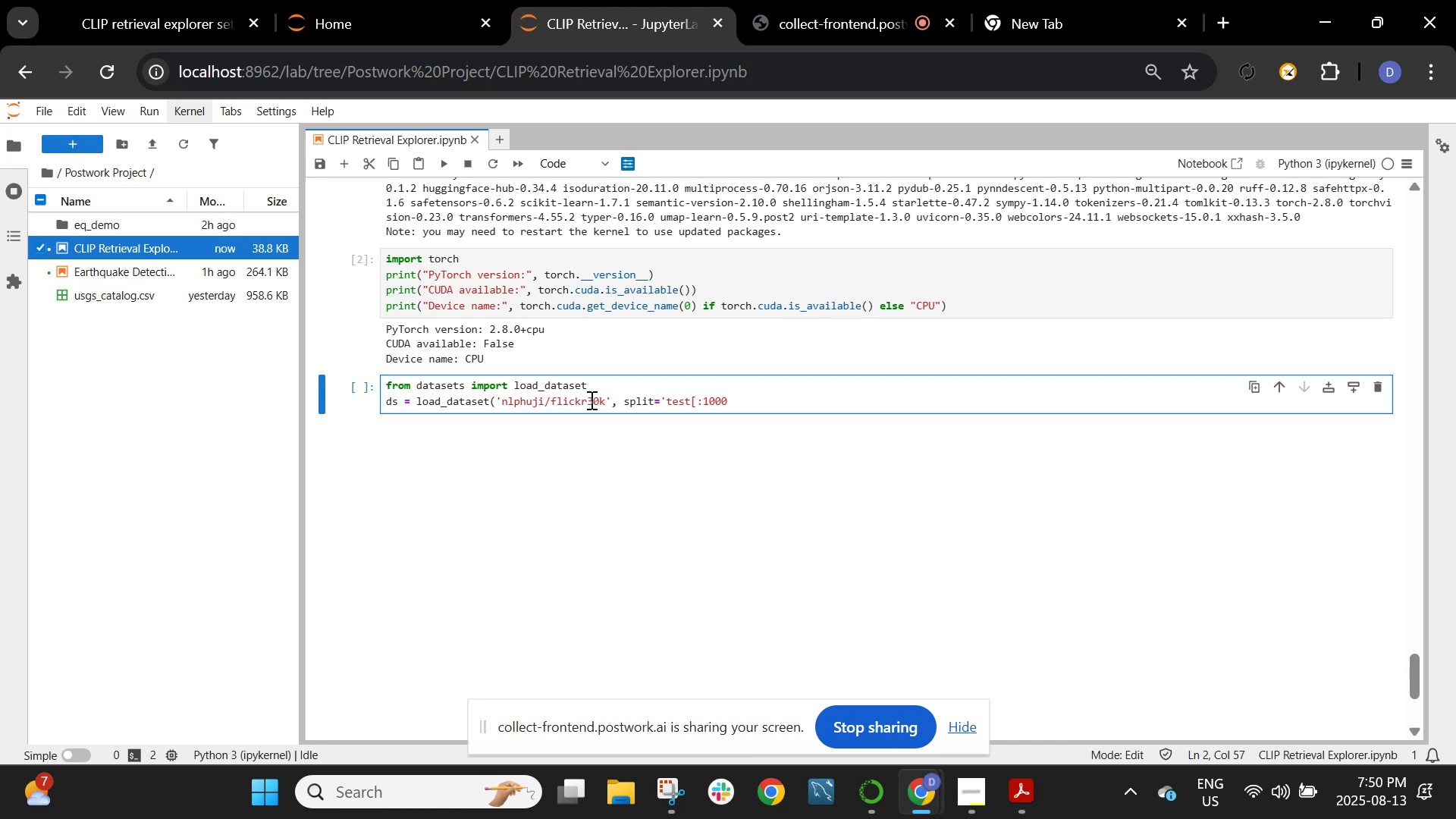 
key(BracketRight)
 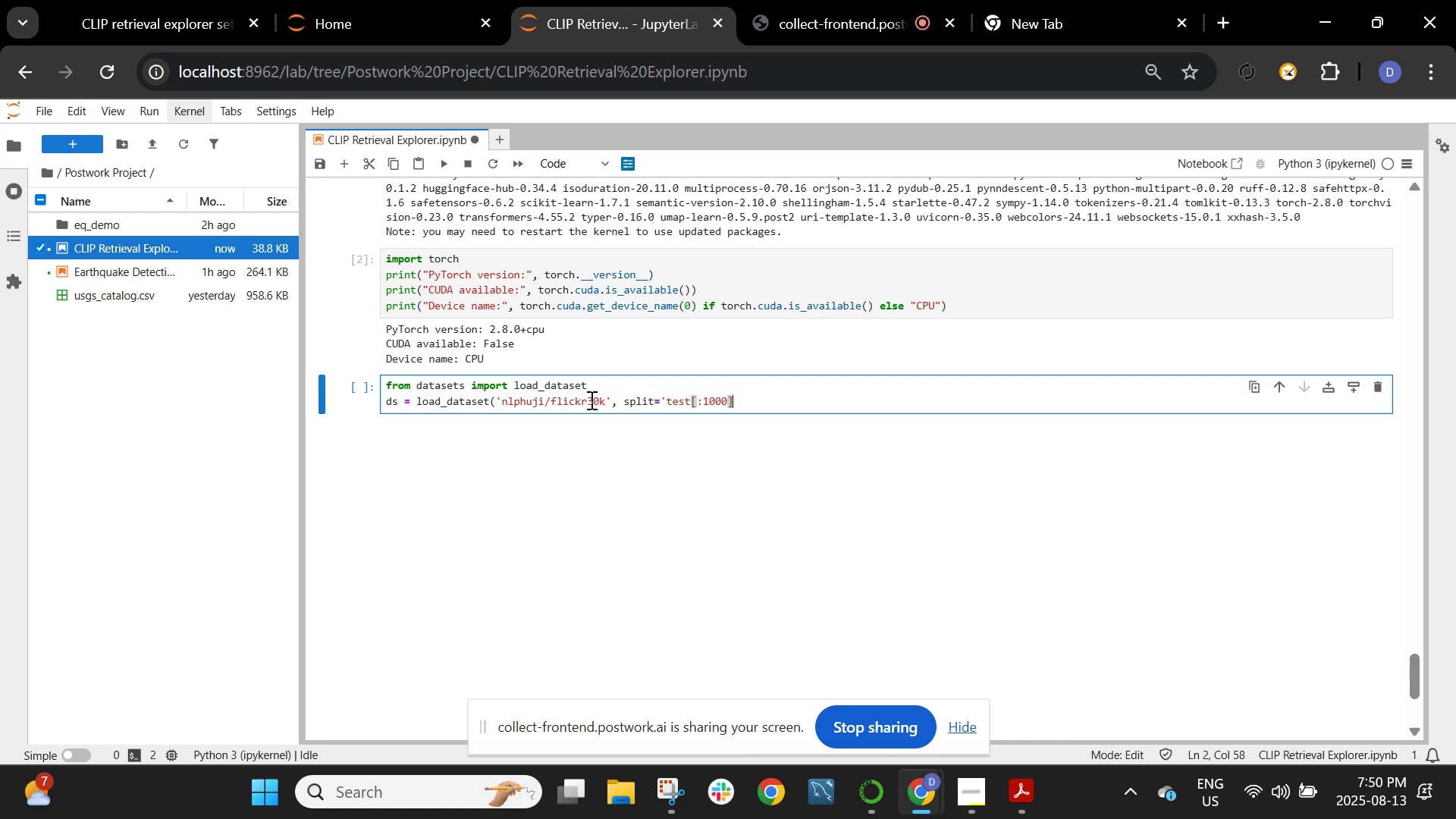 
key(Quote)
 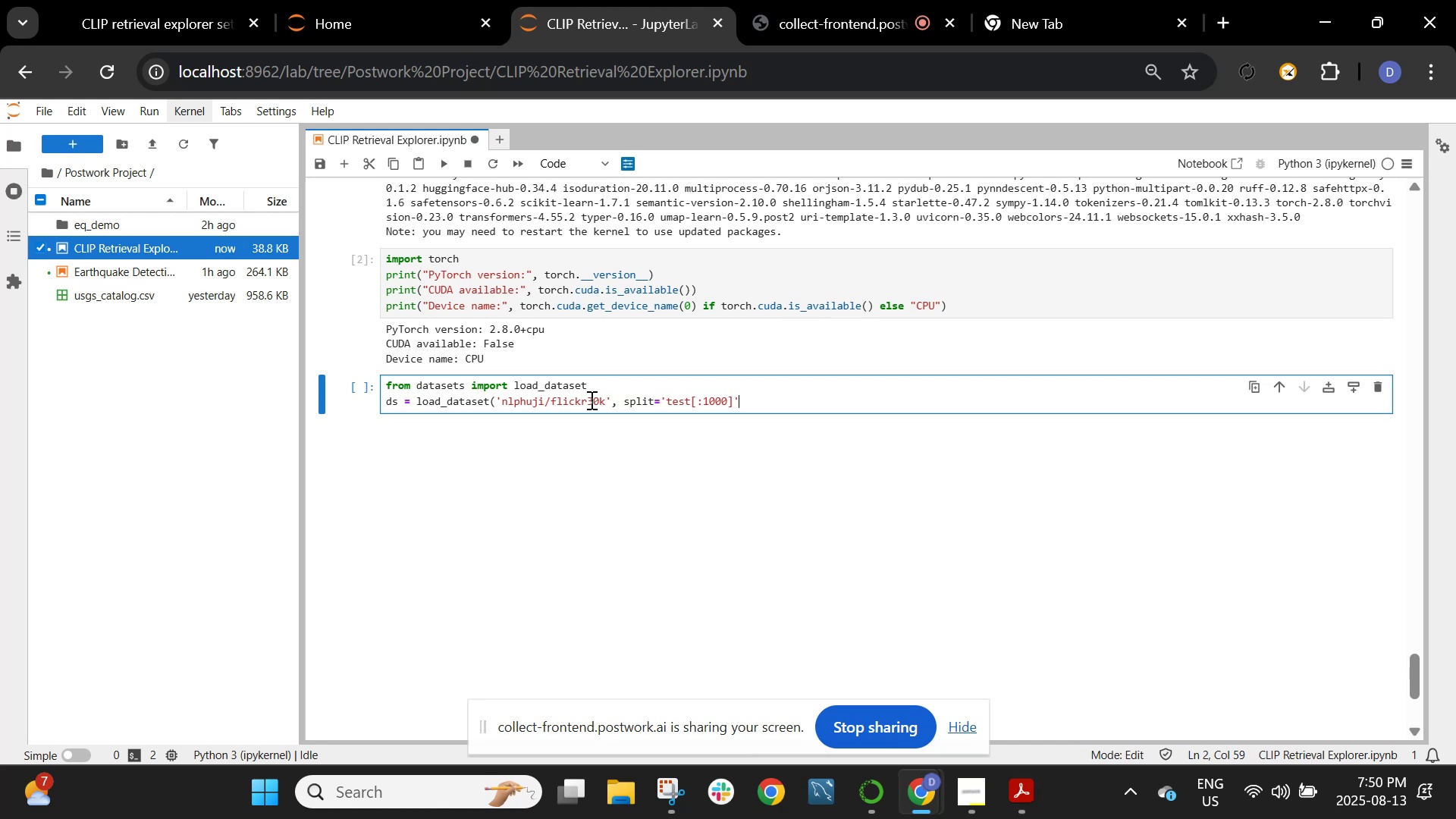 
key(Shift+0)
 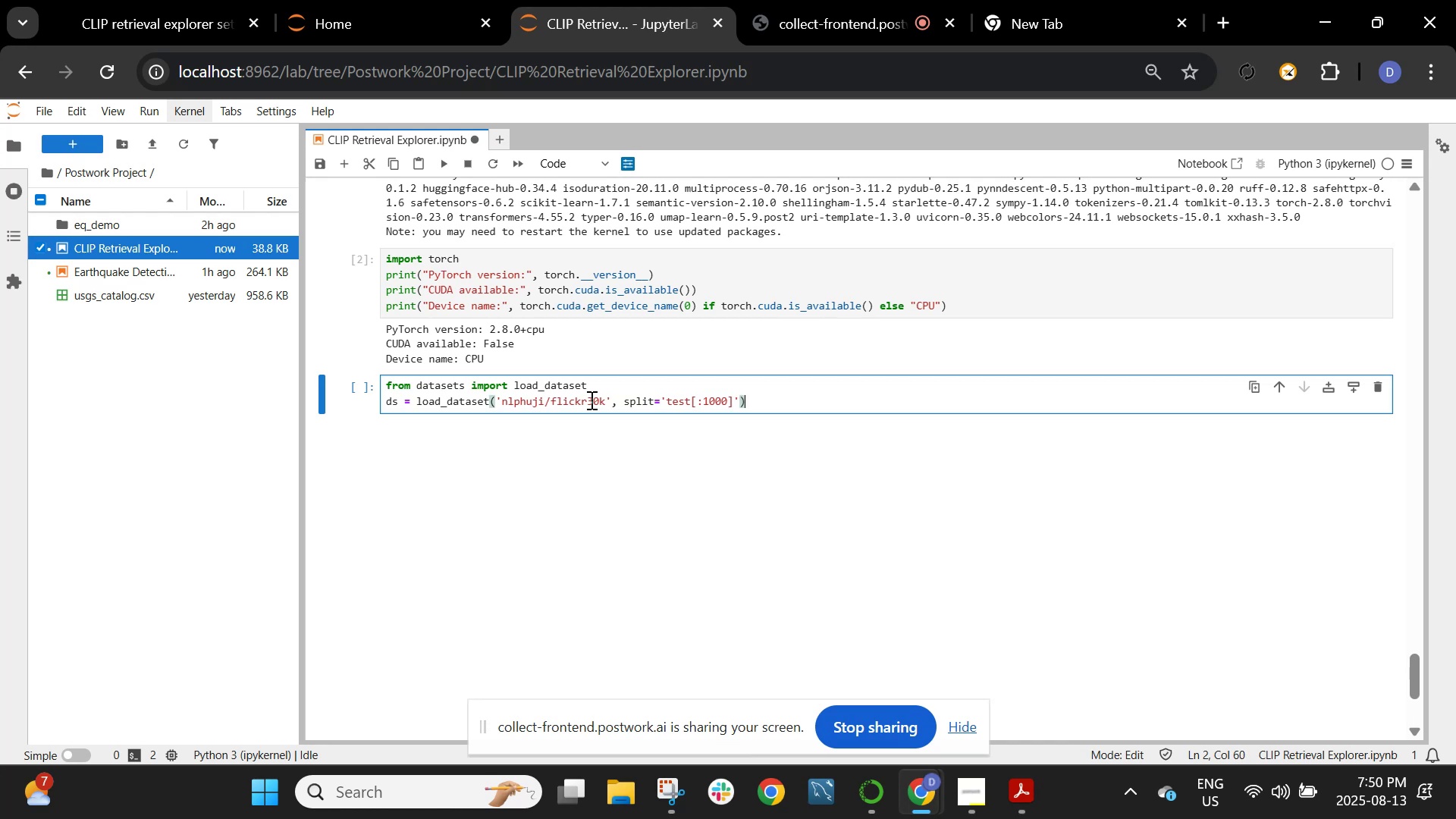 
wait(5.44)
 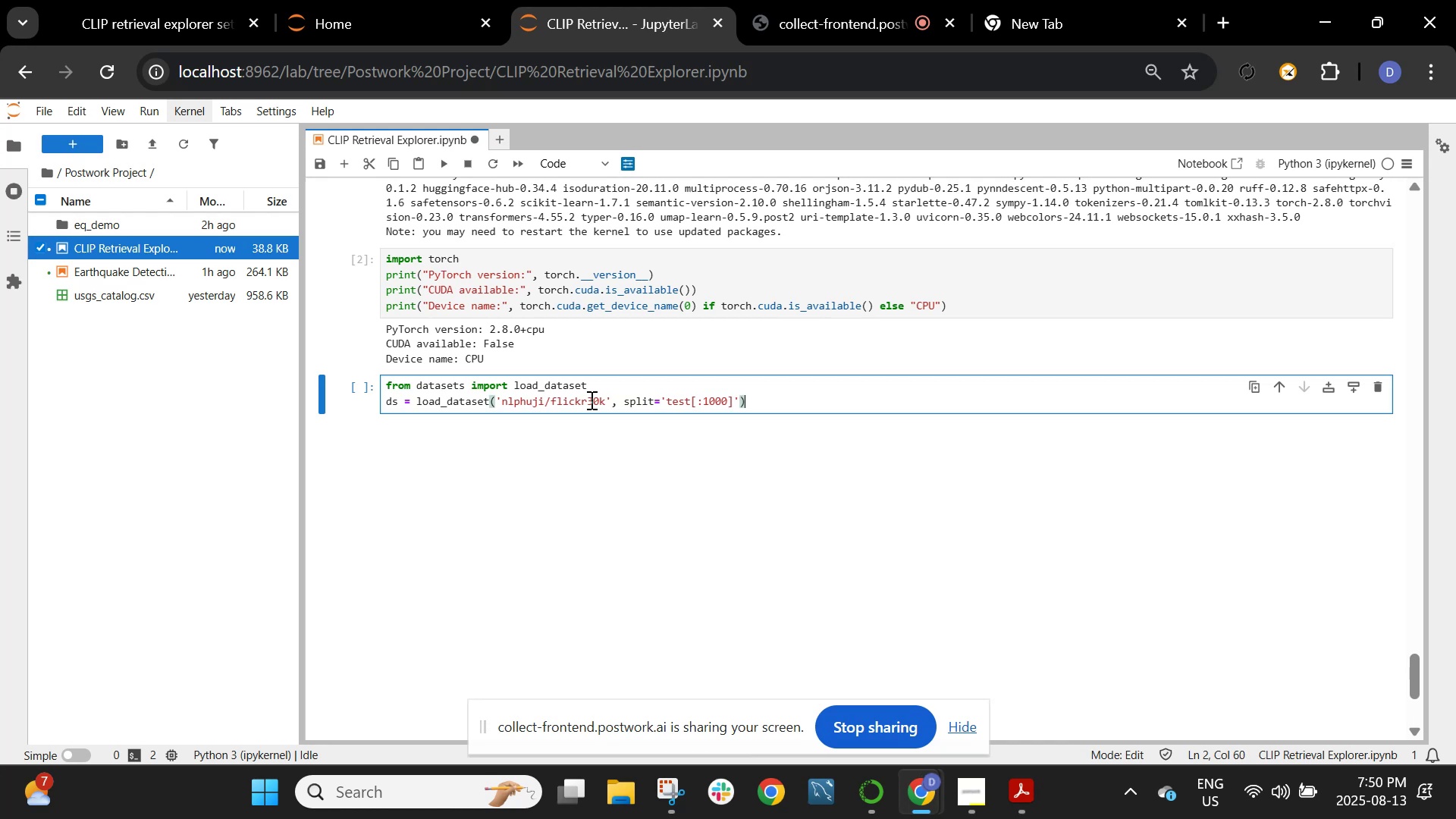 
key(Enter)
 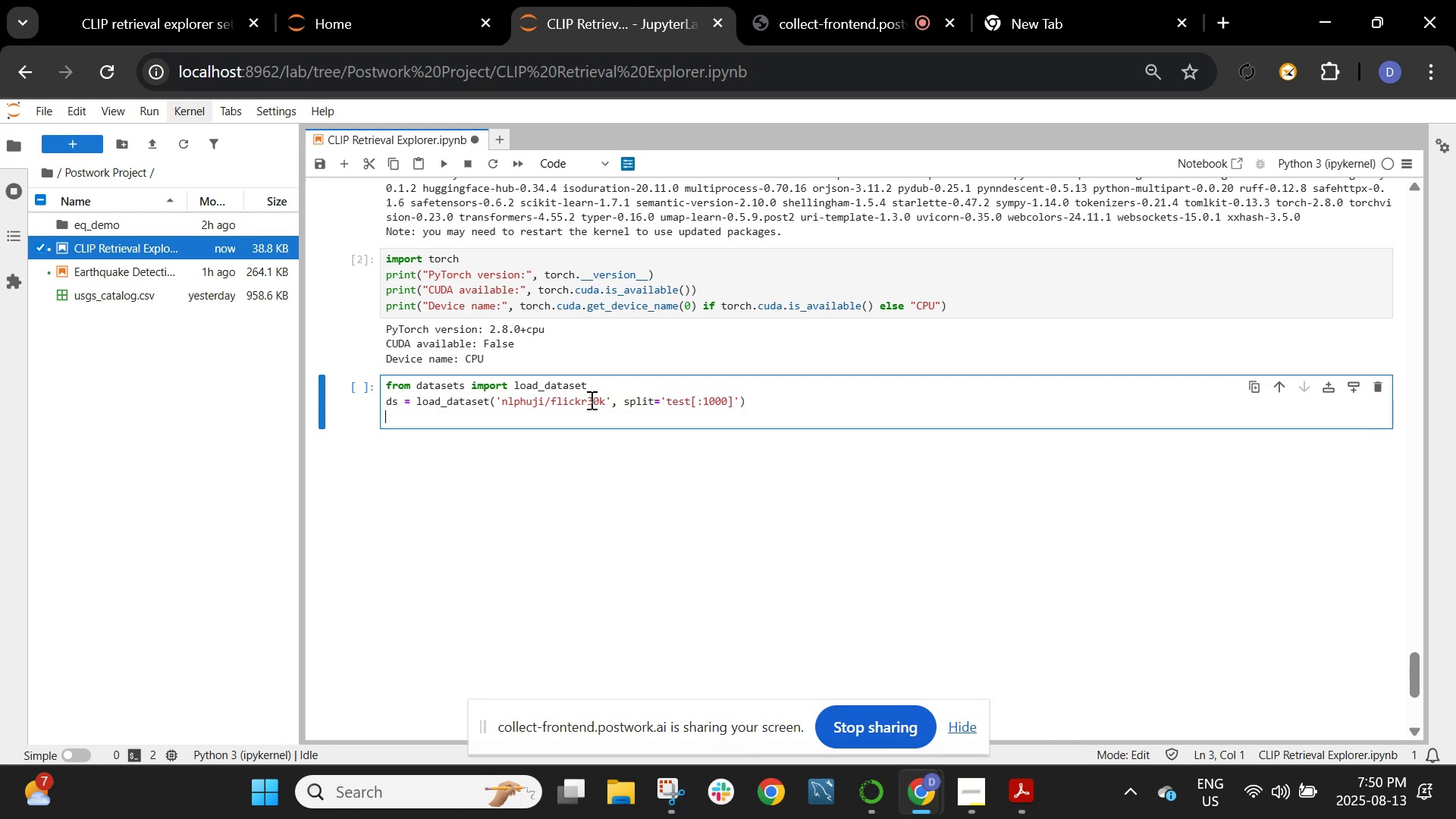 
key(Enter)
 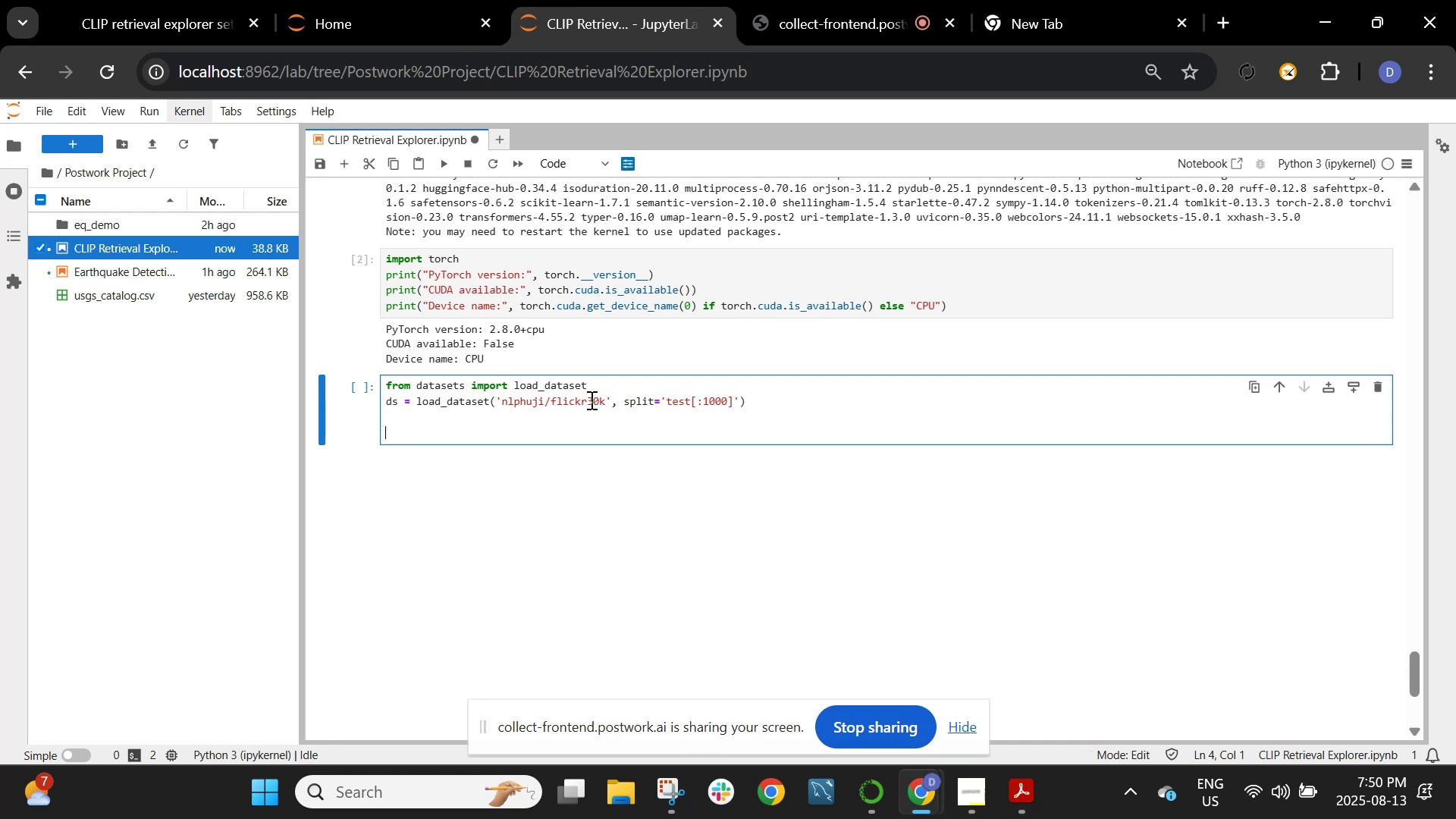 
type(print(ds))
 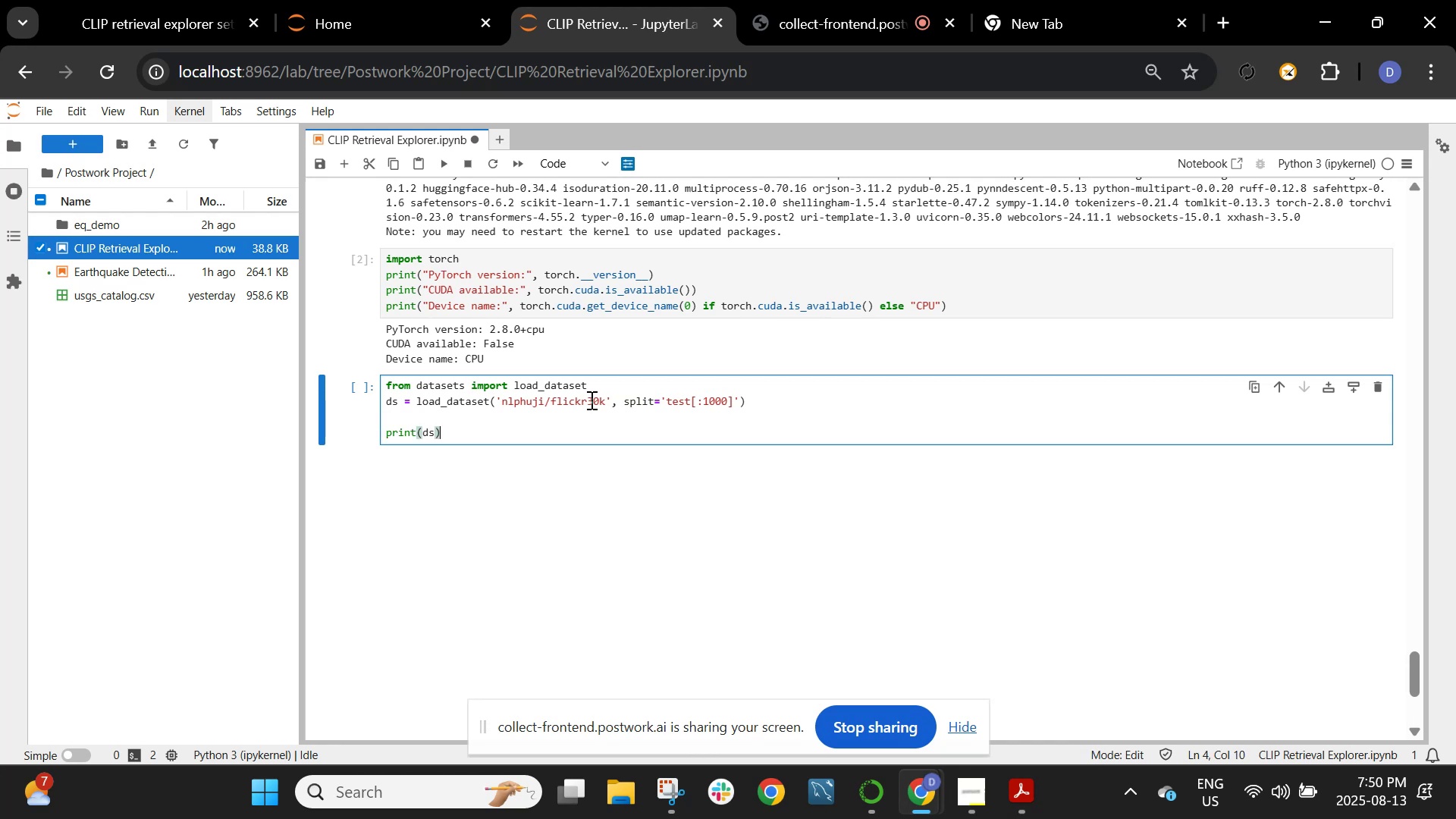 
key(Enter)
 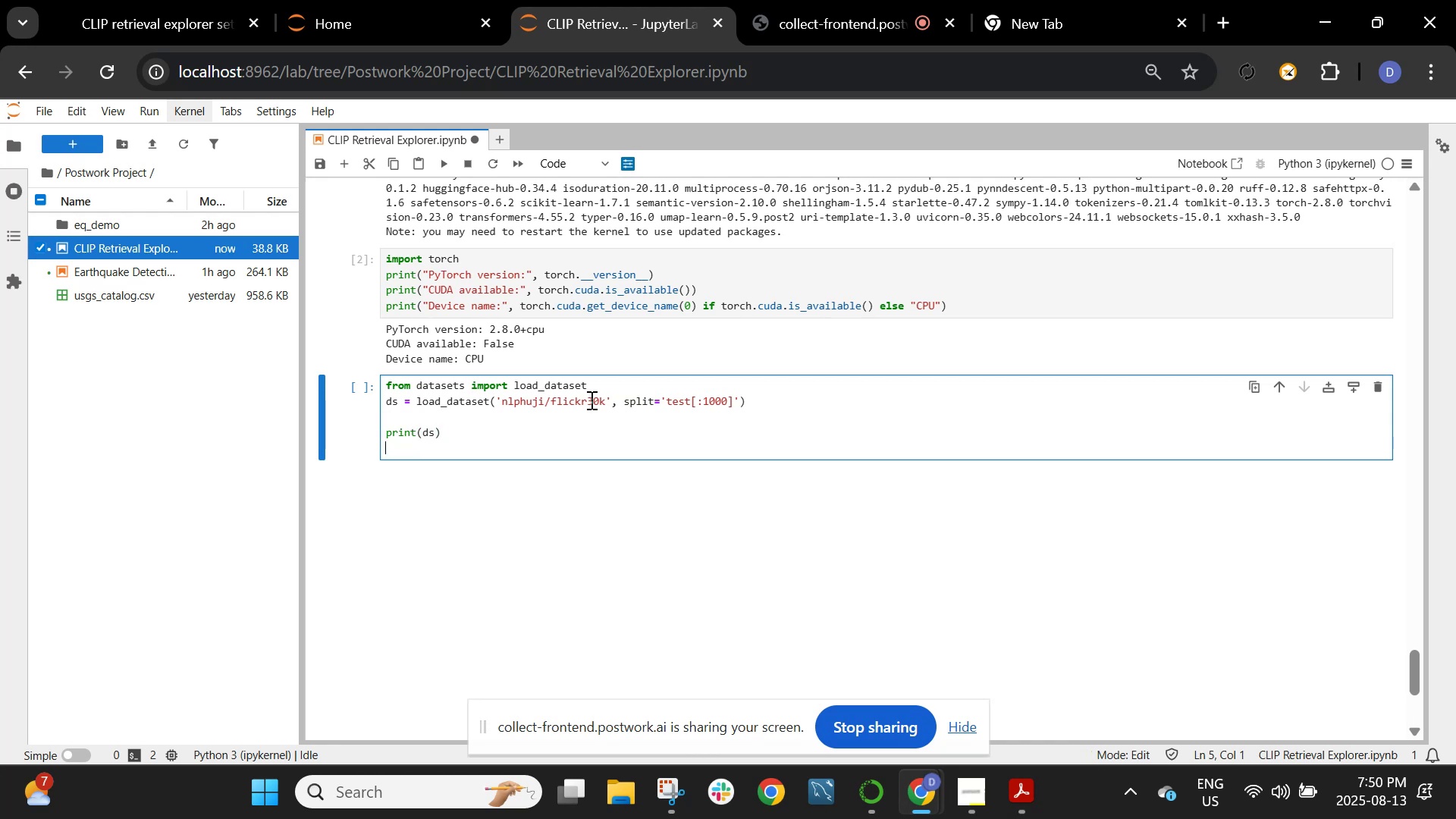 
type(print(ds[0]))
 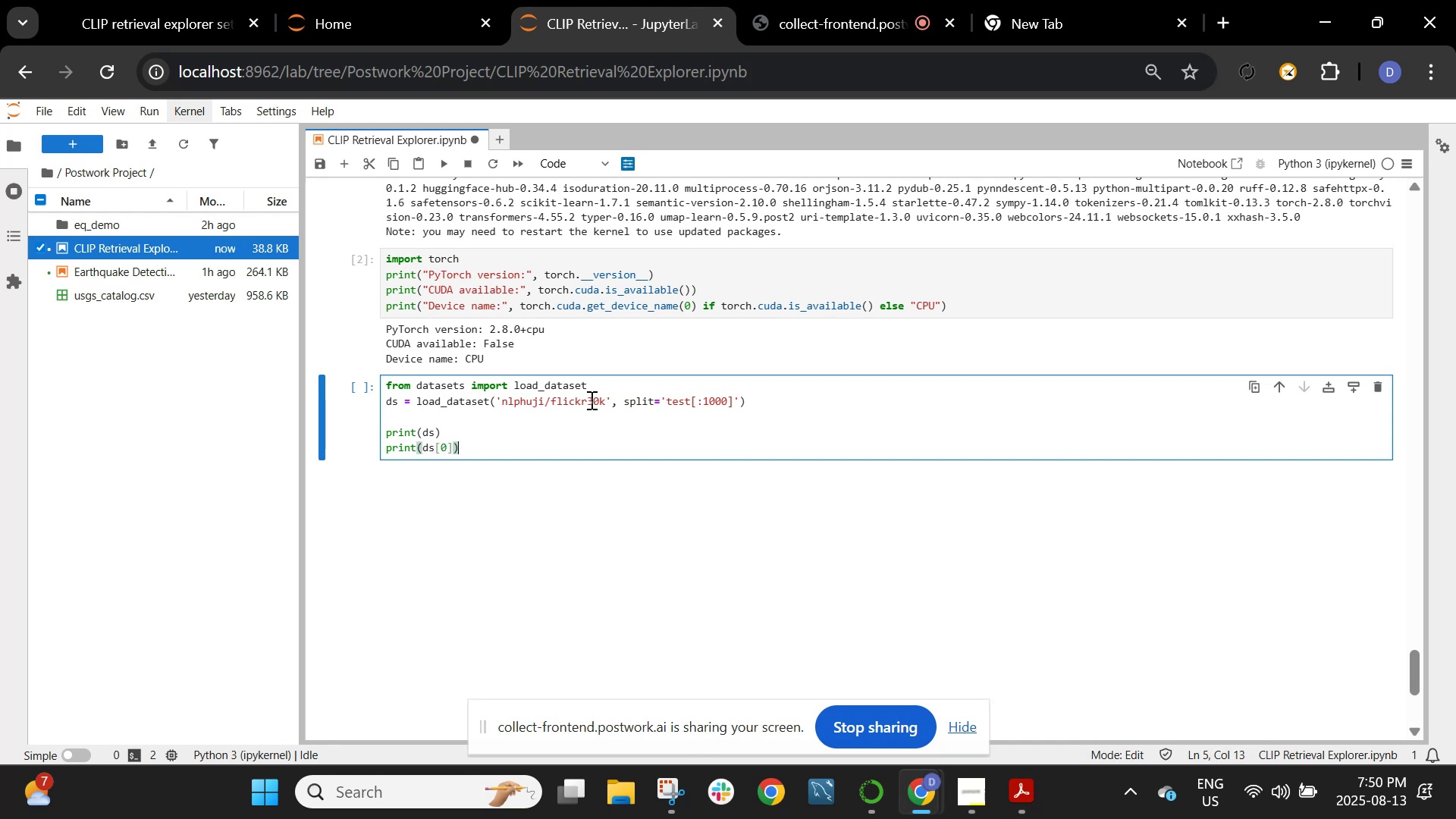 
key(Shift+Enter)
 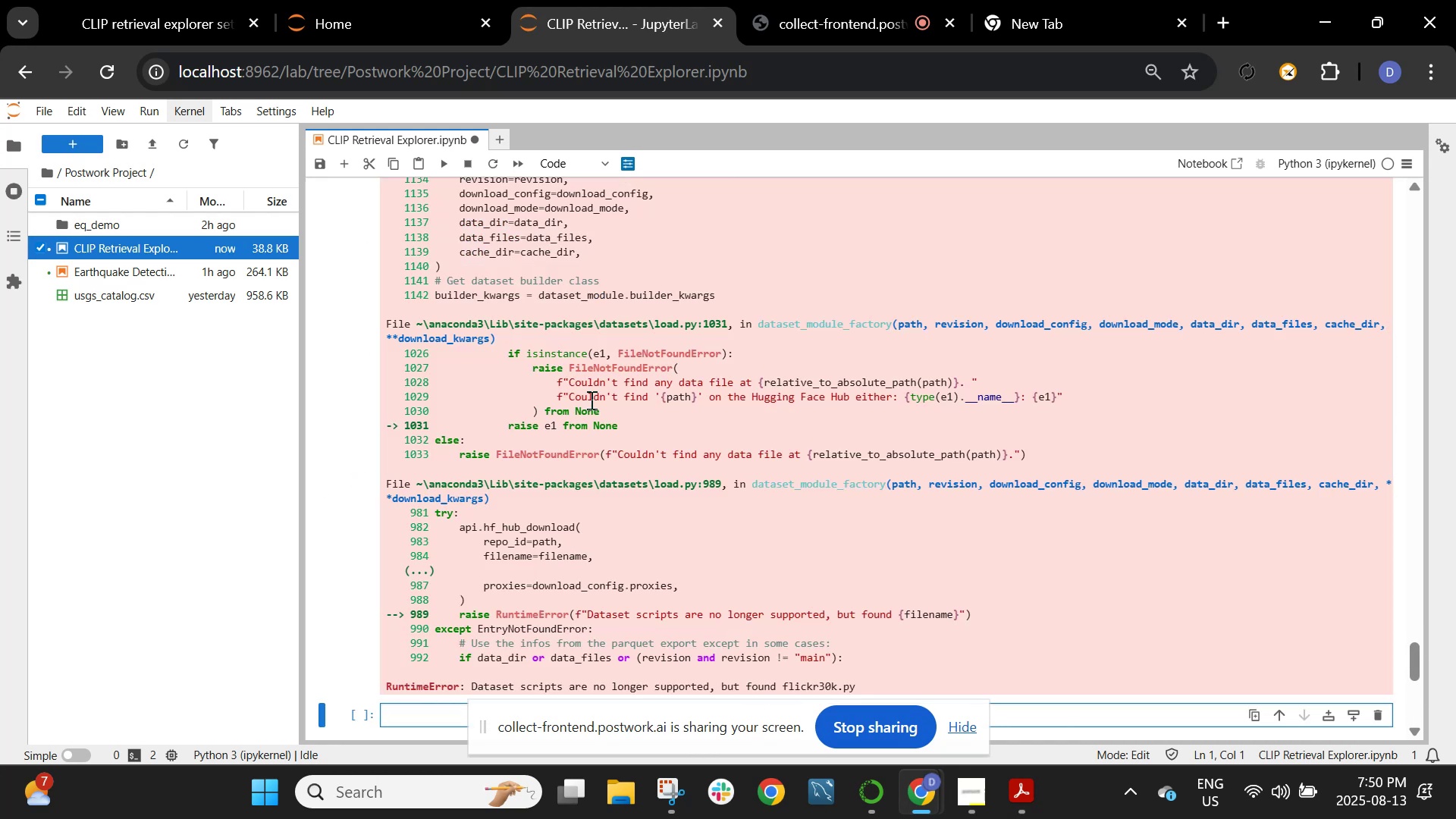 
wait(5.86)
 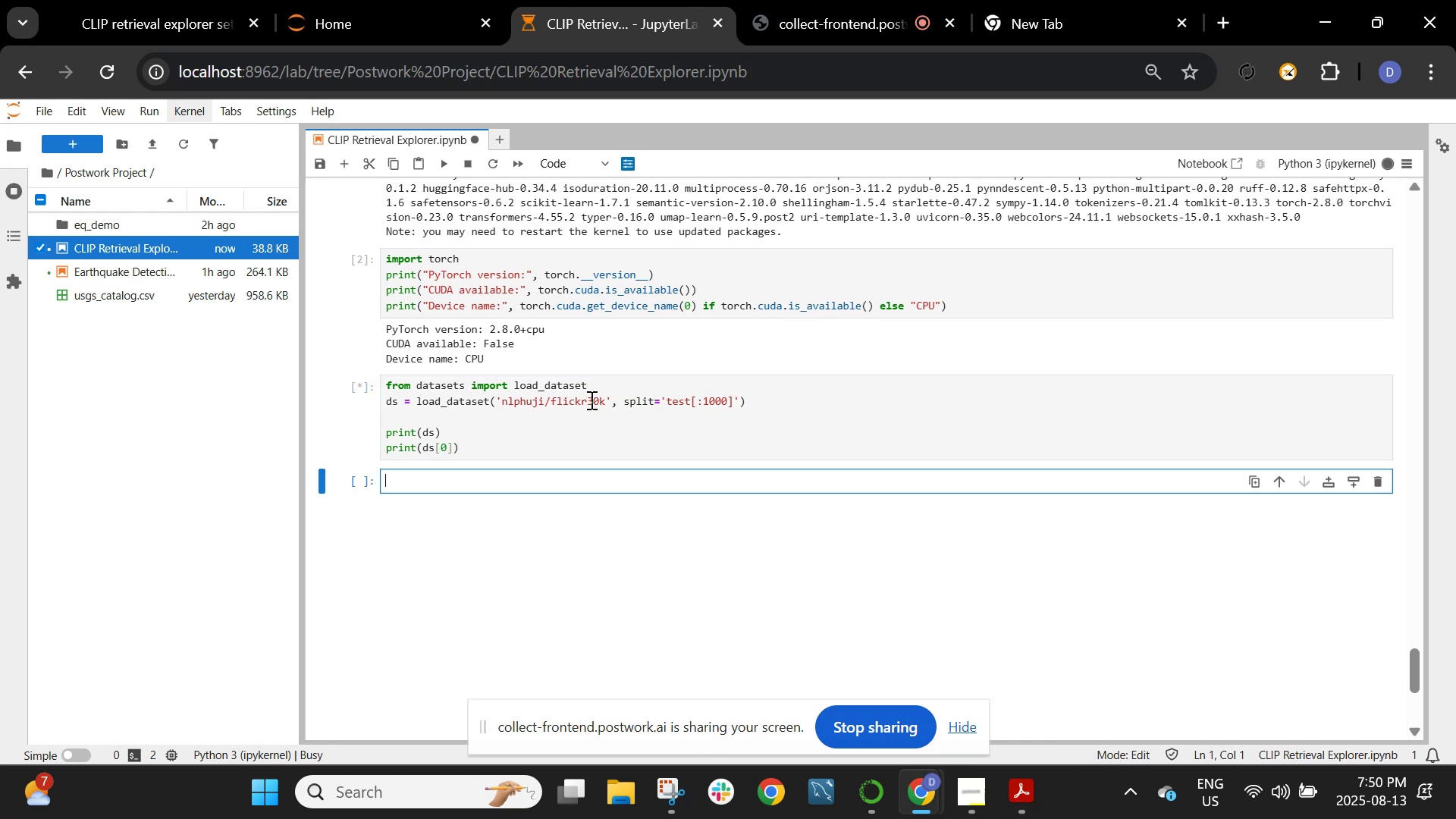 
scroll: coordinate [642, 540], scroll_direction: down, amount: 1.0
 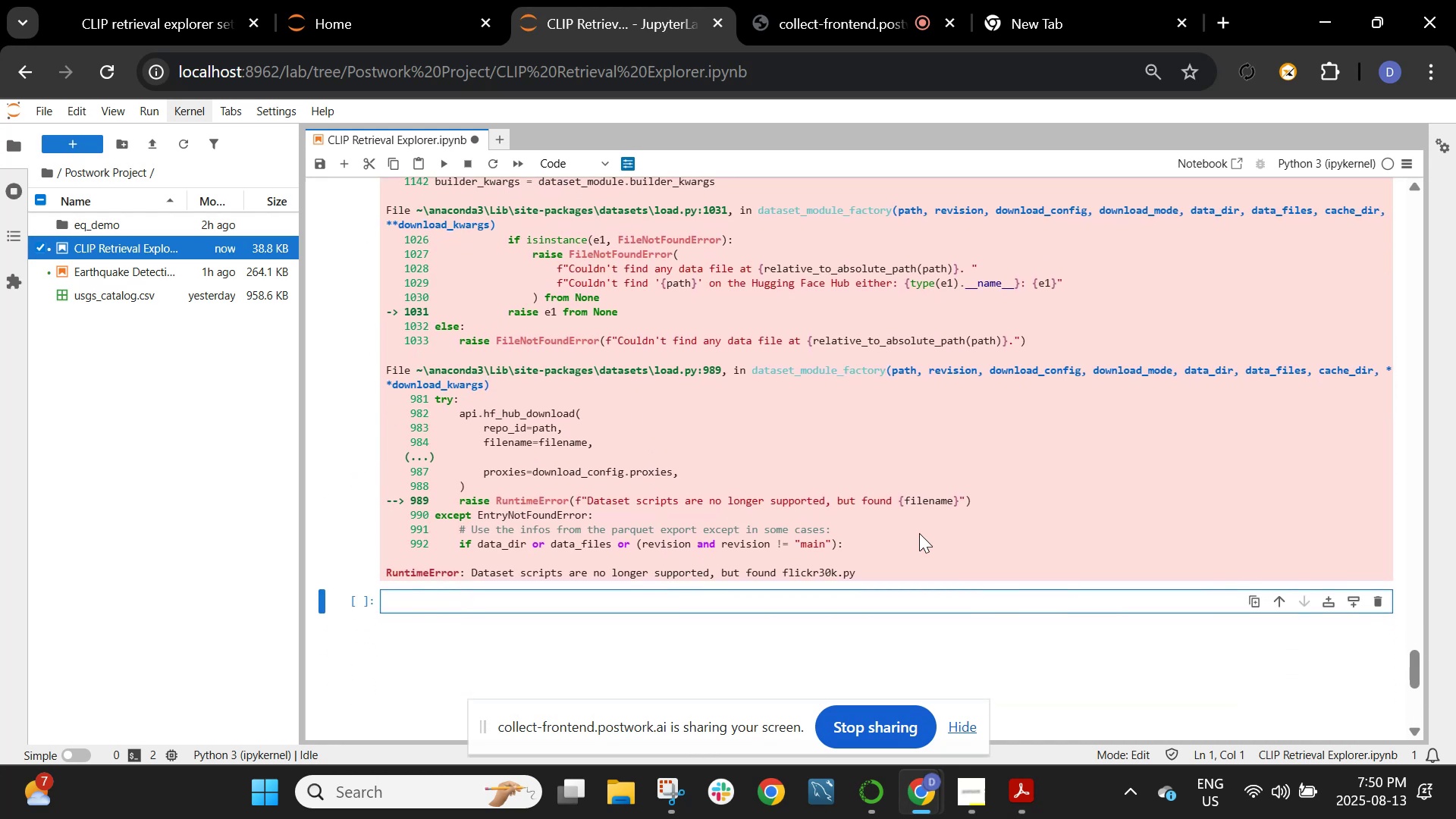 
wait(5.06)
 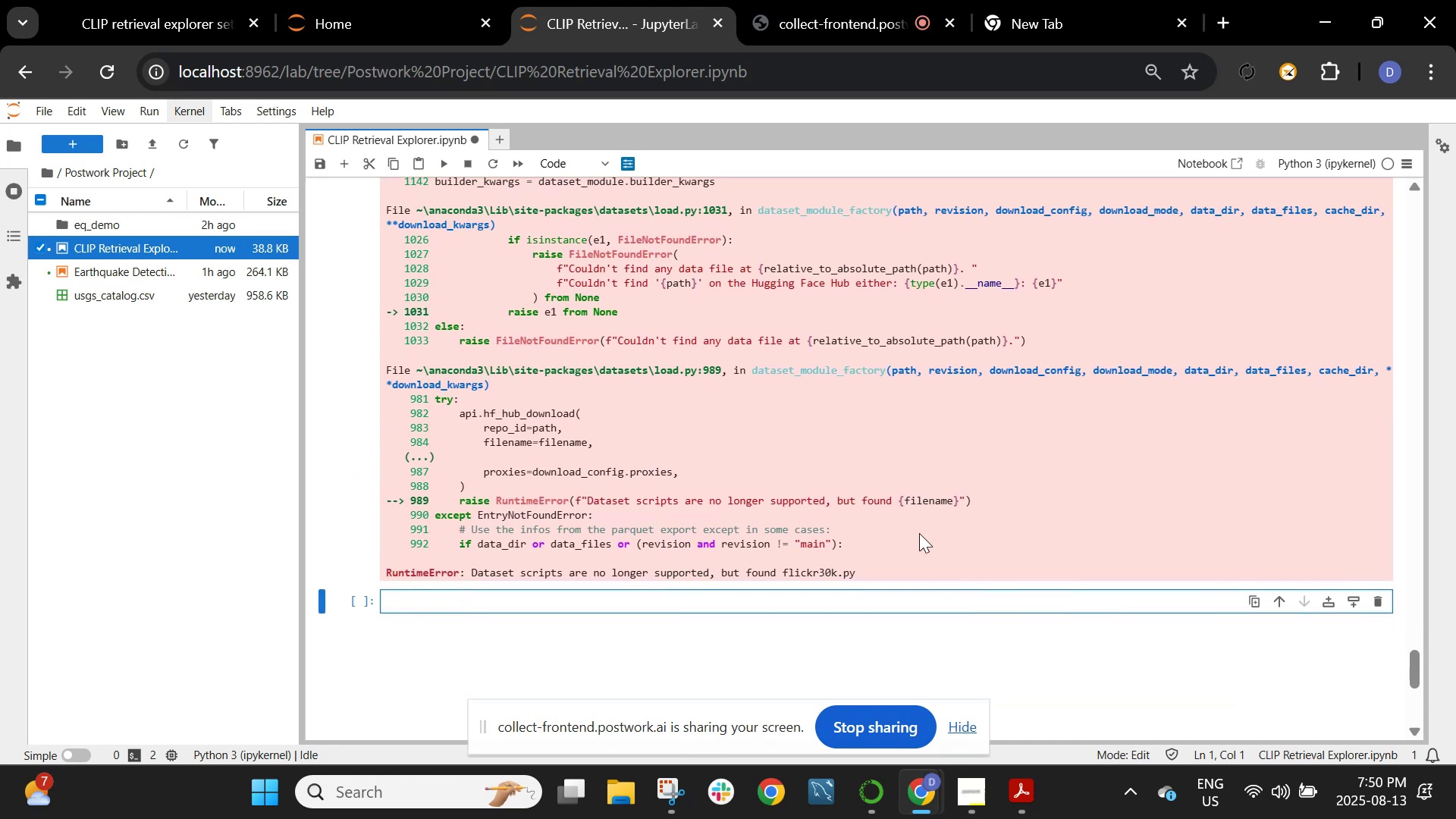 
scroll: coordinate [919, 533], scroll_direction: up, amount: 3.0
 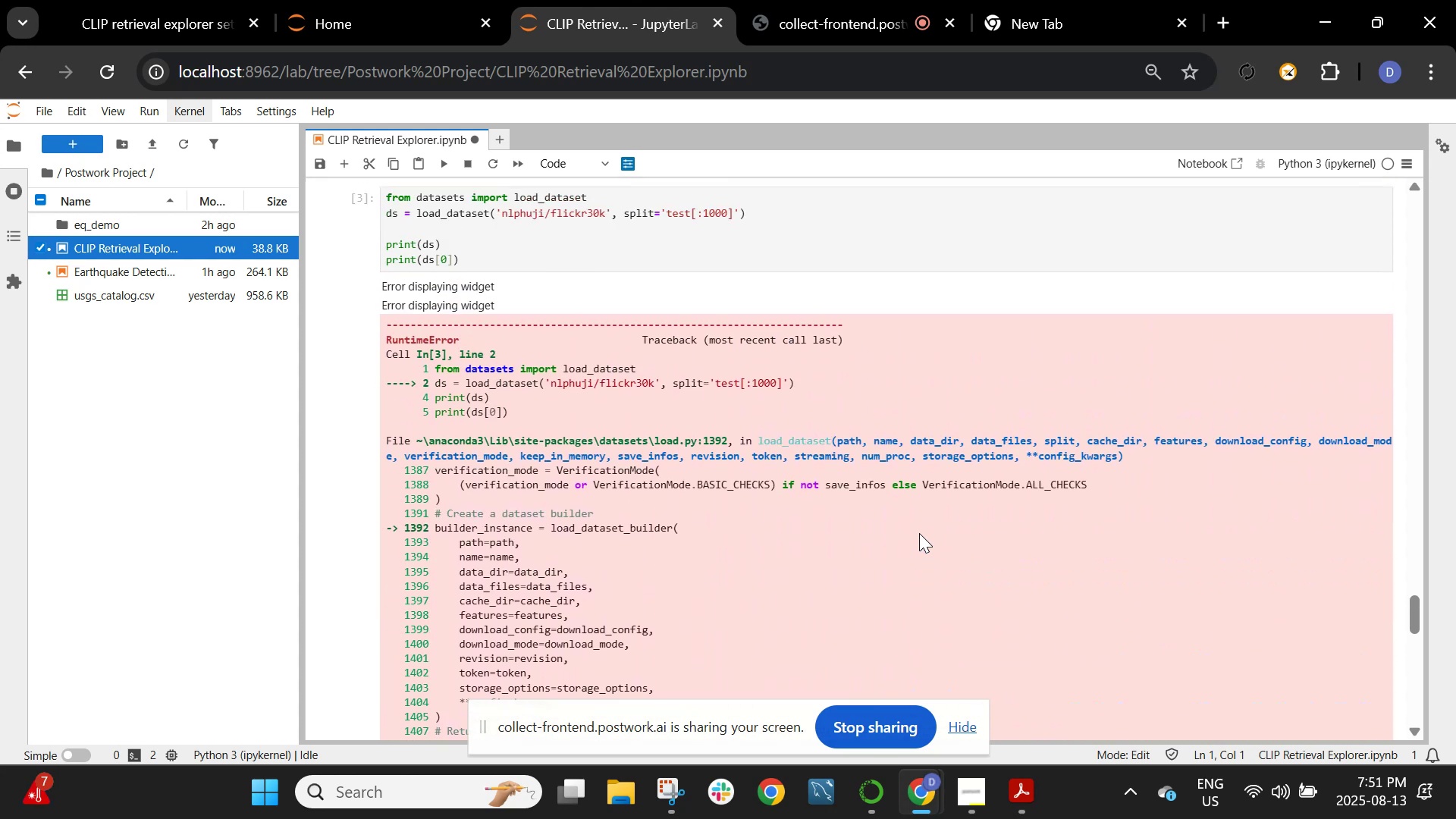 
scroll: coordinate [854, 445], scroll_direction: down, amount: 7.0
 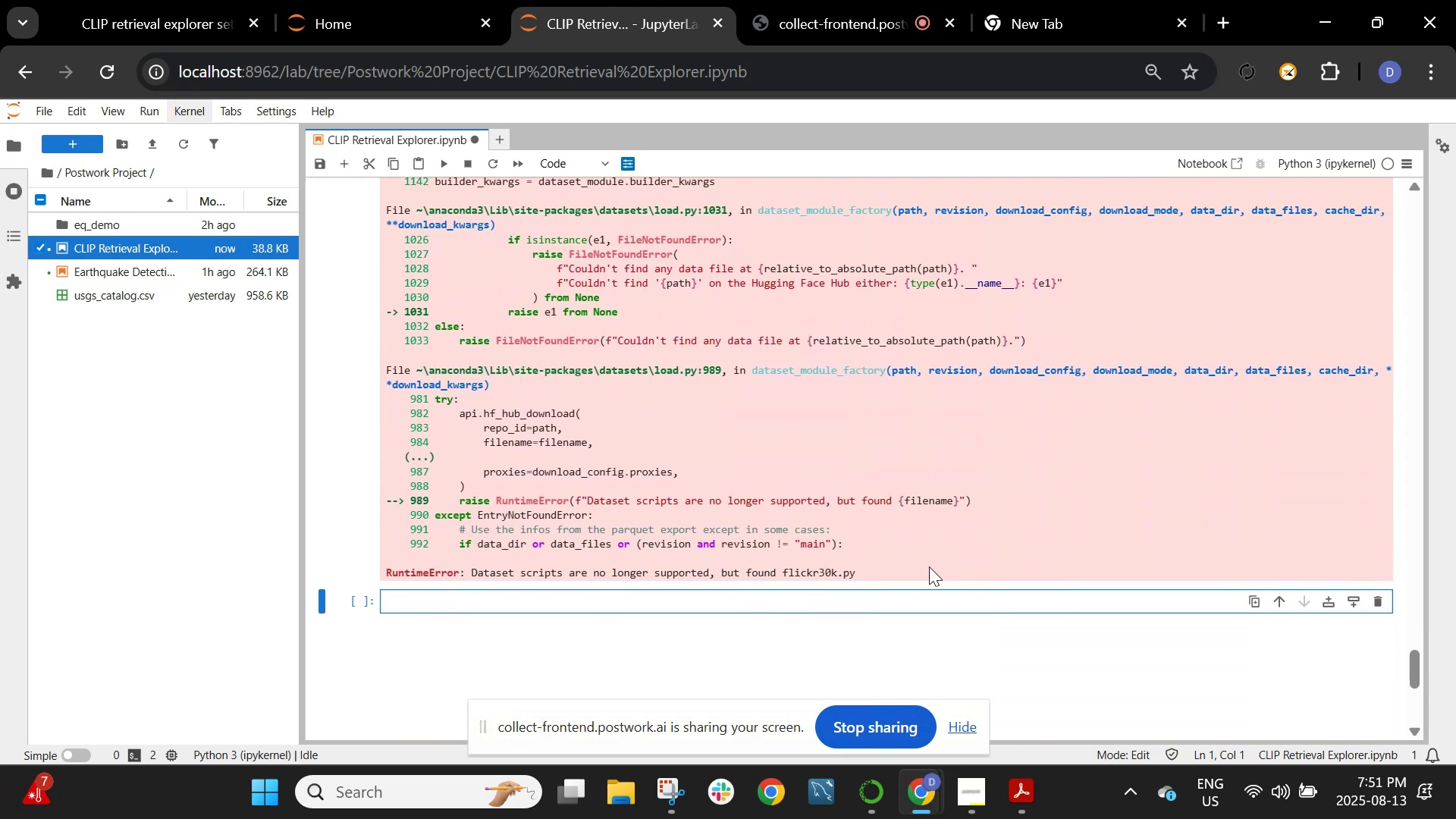 
left_click_drag(start_coordinate=[906, 575], to_coordinate=[387, 692])
 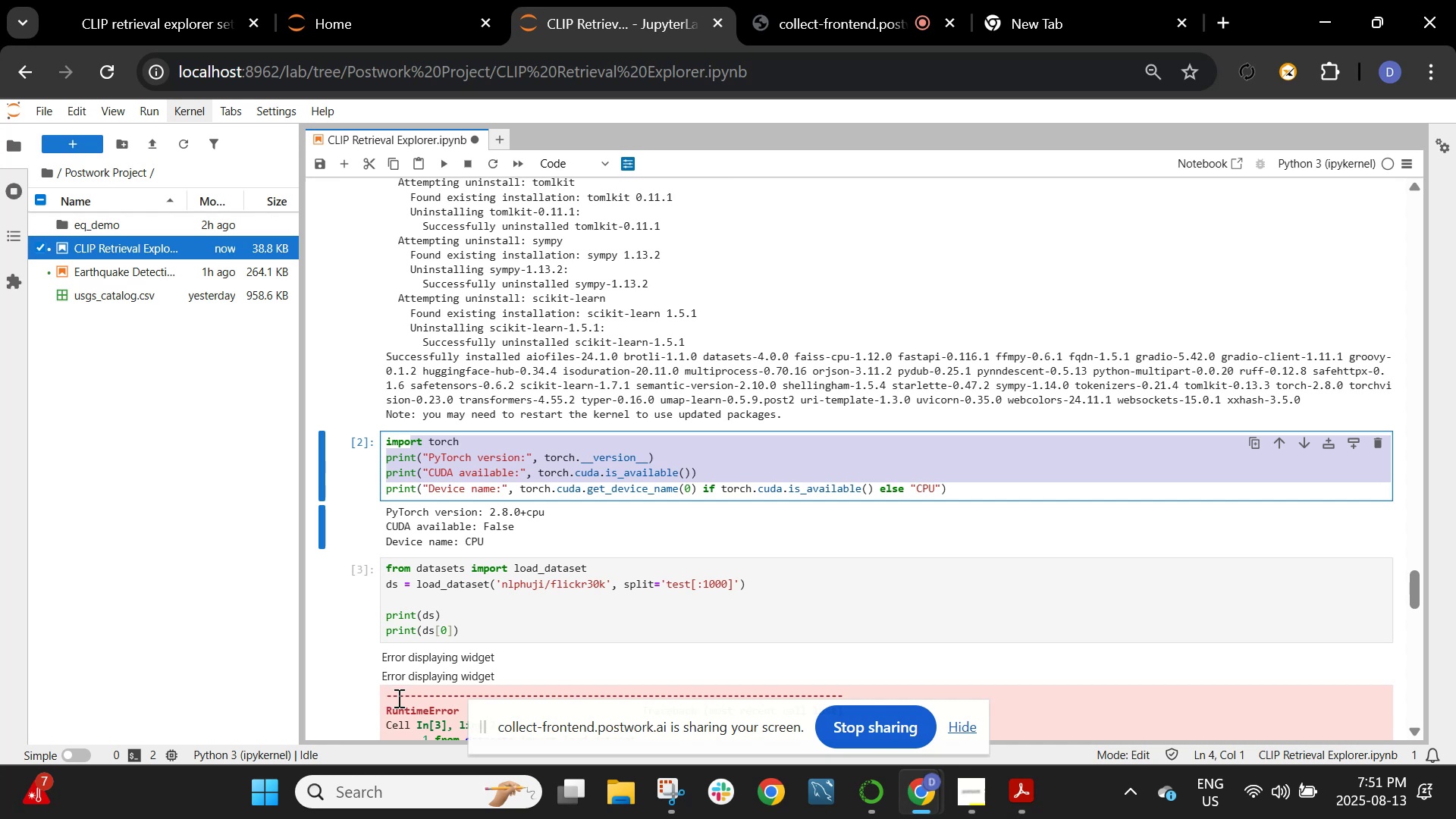 
scroll: coordinate [785, 397], scroll_direction: down, amount: 5.0
 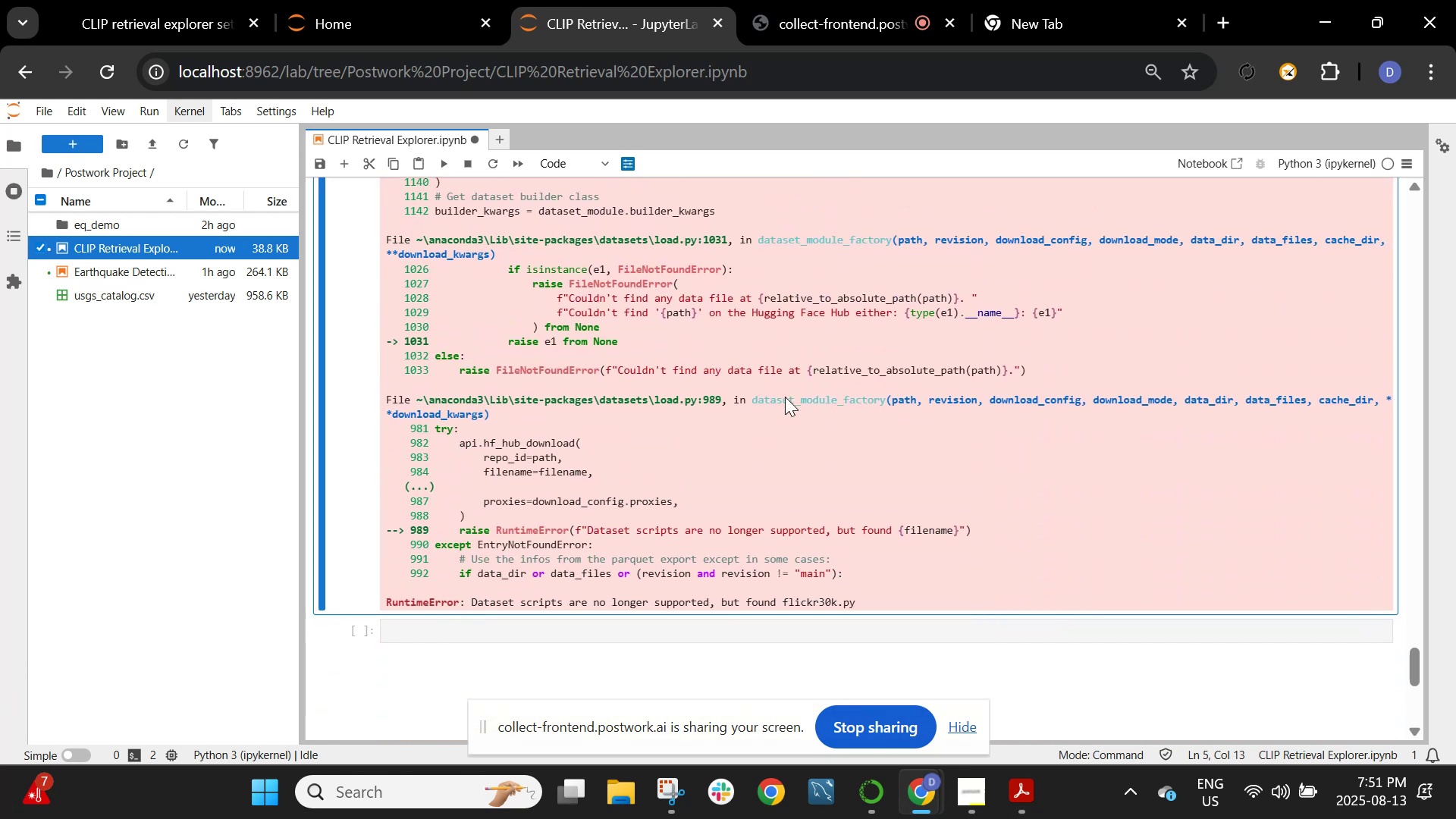 
left_click([785, 397])
 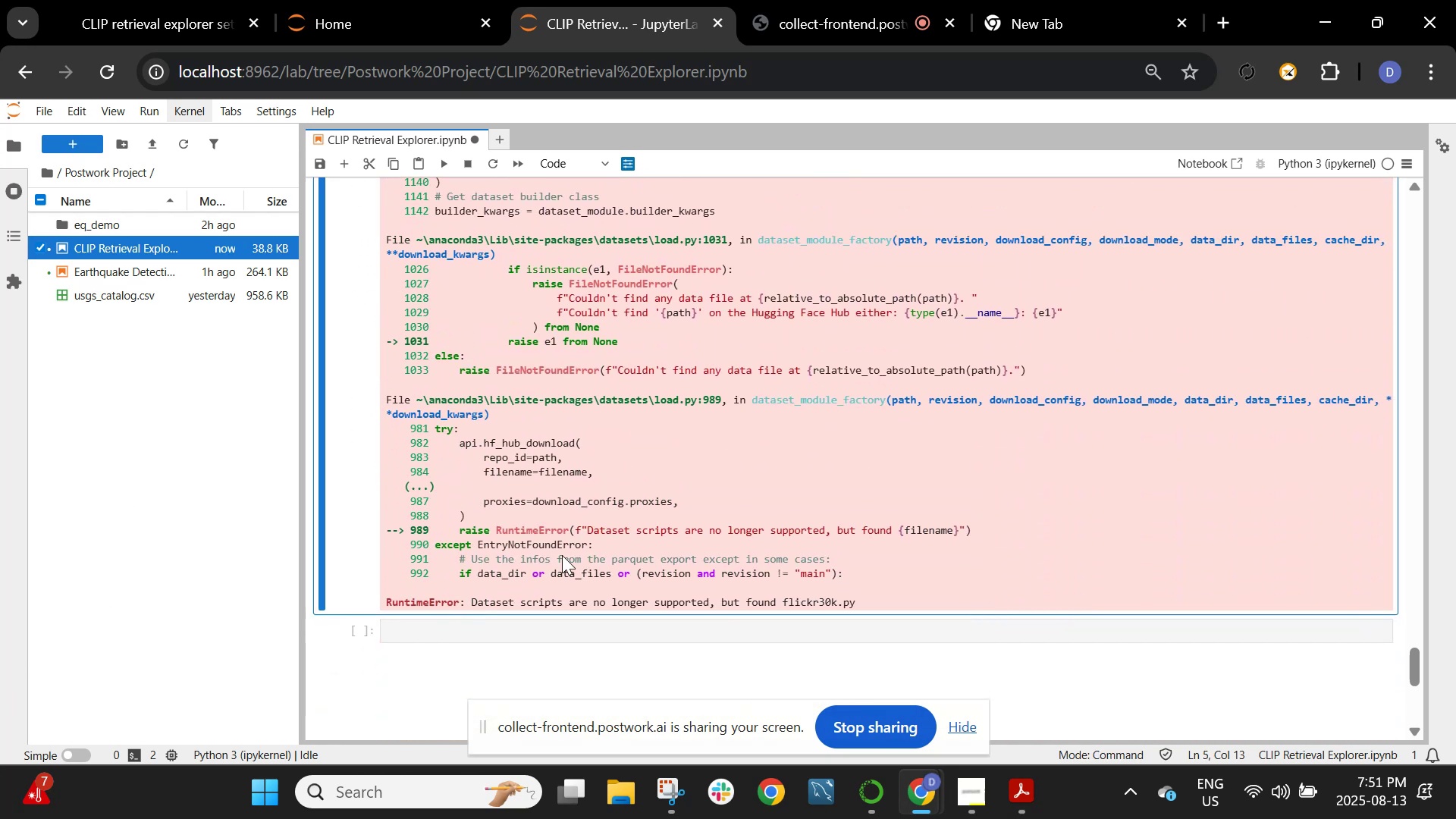 
left_click_drag(start_coordinate=[501, 532], to_coordinate=[927, 529])
 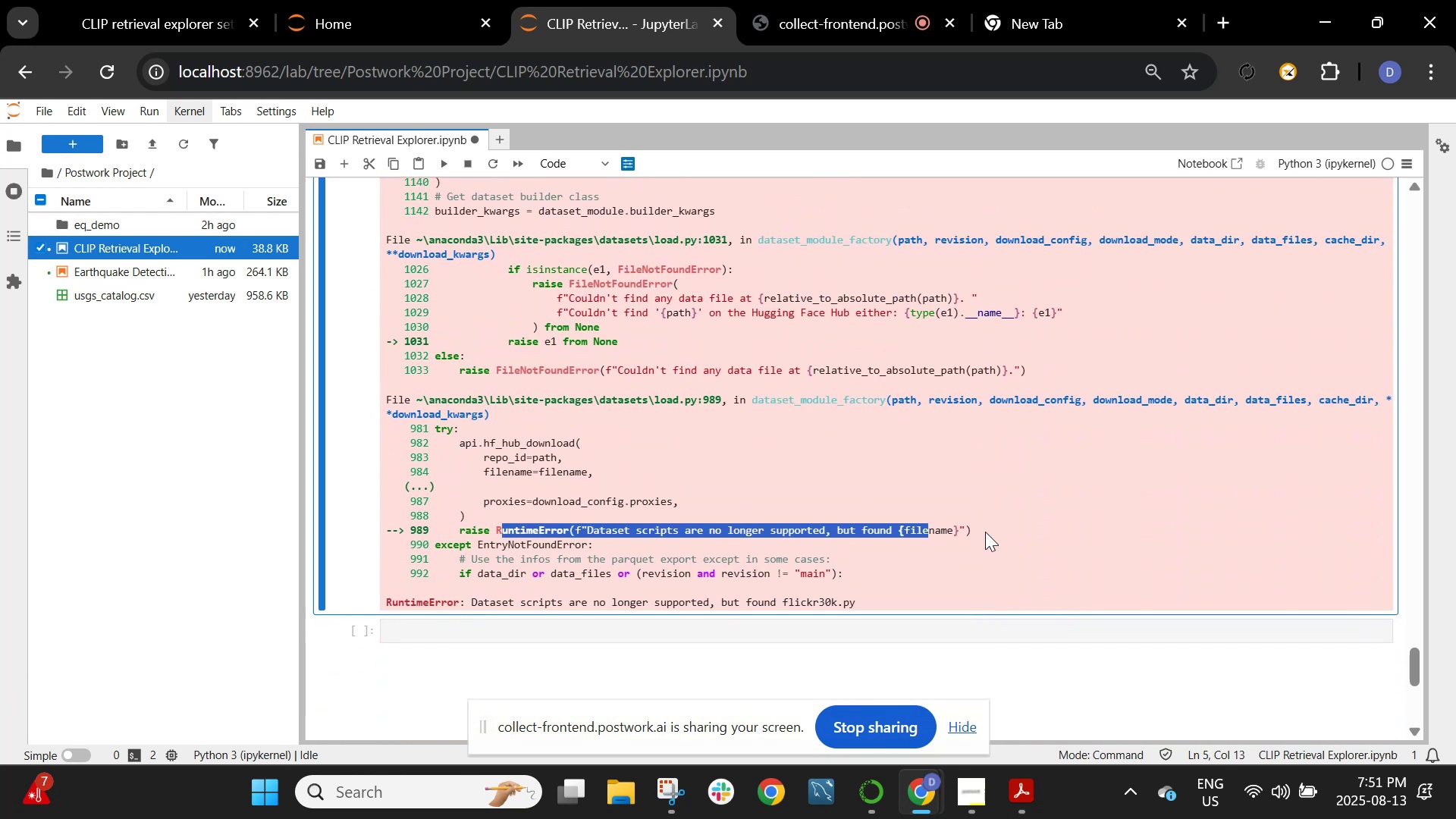 
left_click([985, 532])
 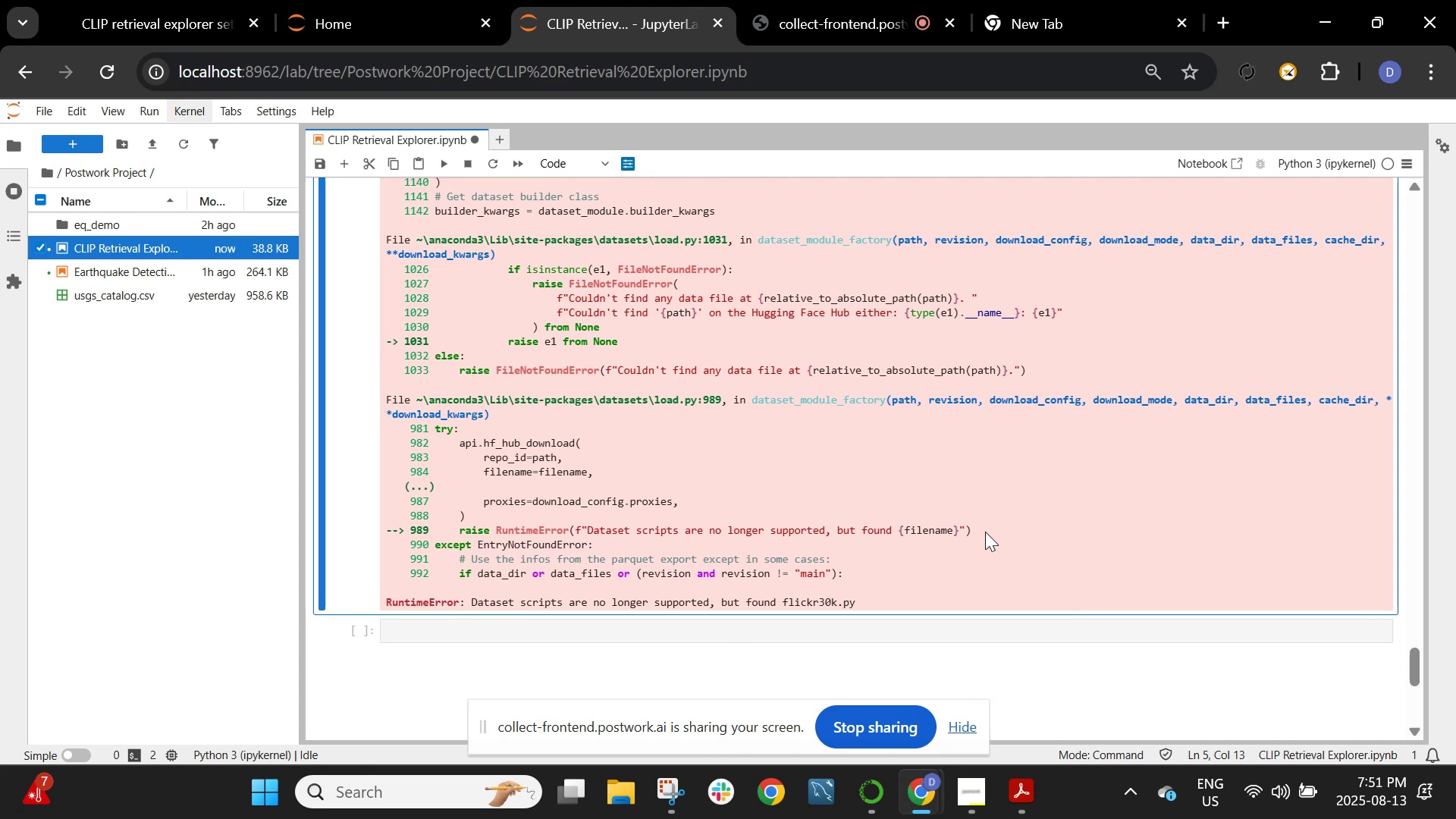 
wait(18.07)
 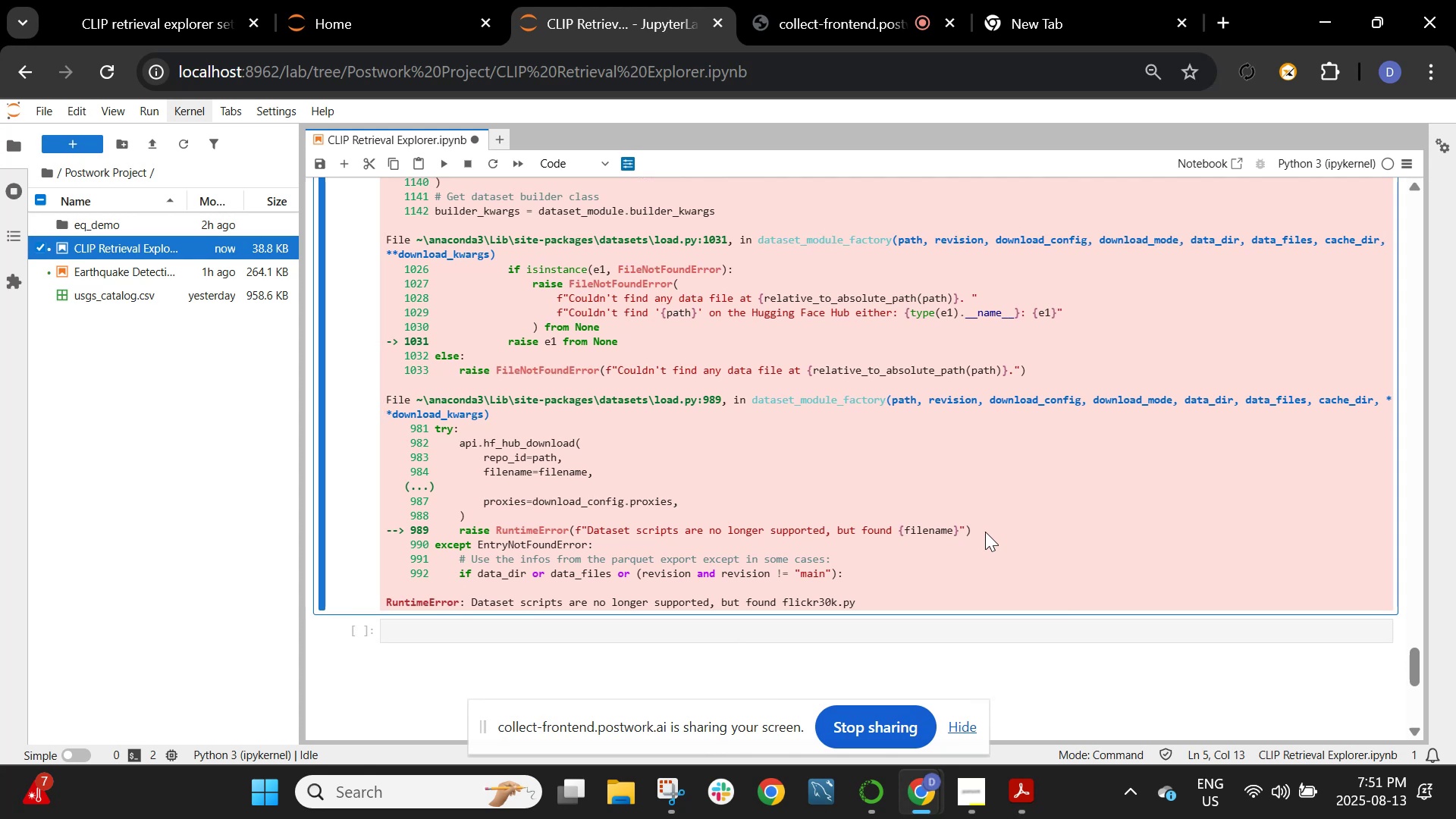 
scroll: coordinate [406, 393], scroll_direction: up, amount: 90.0
 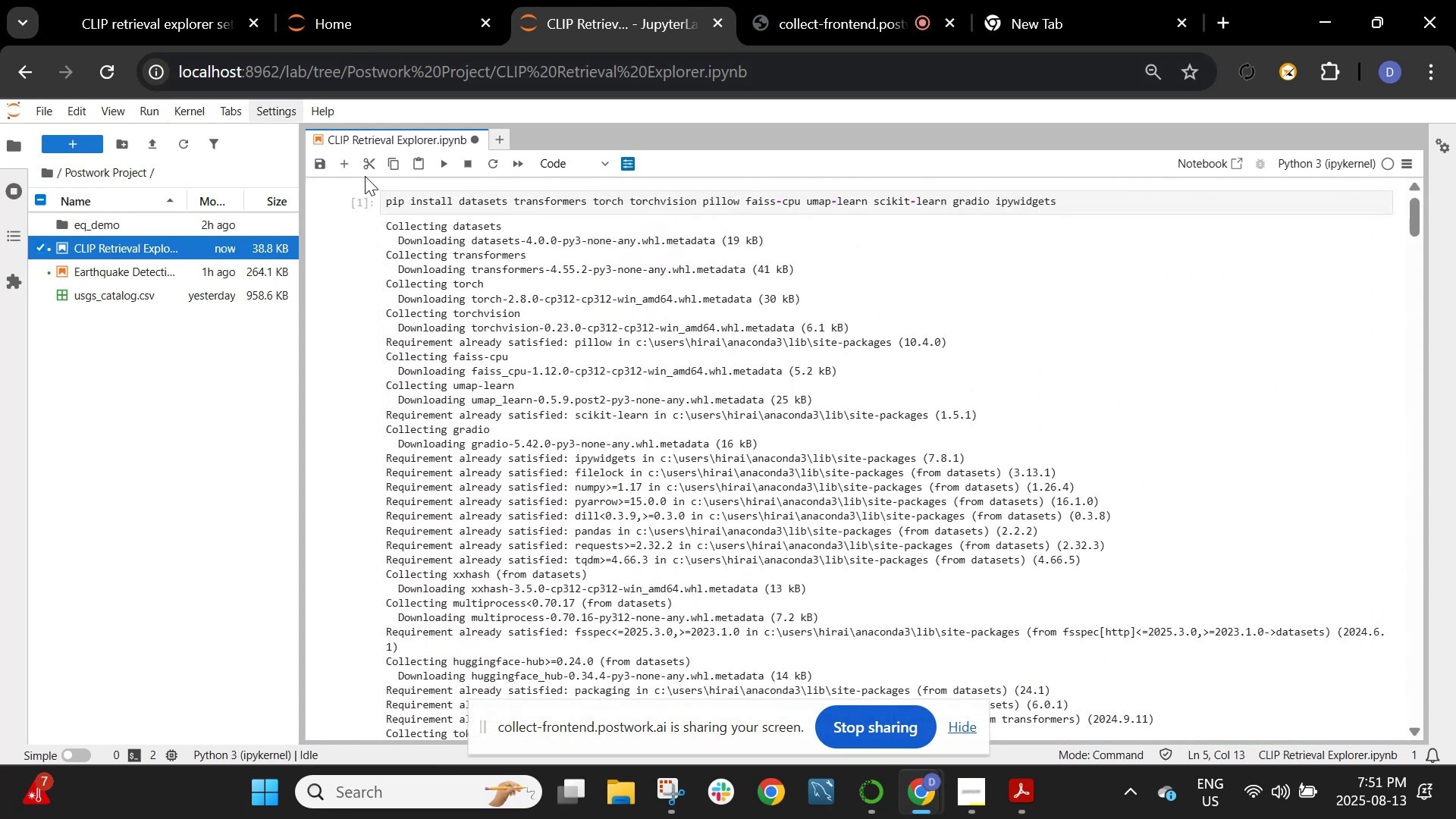 
left_click([342, 165])
 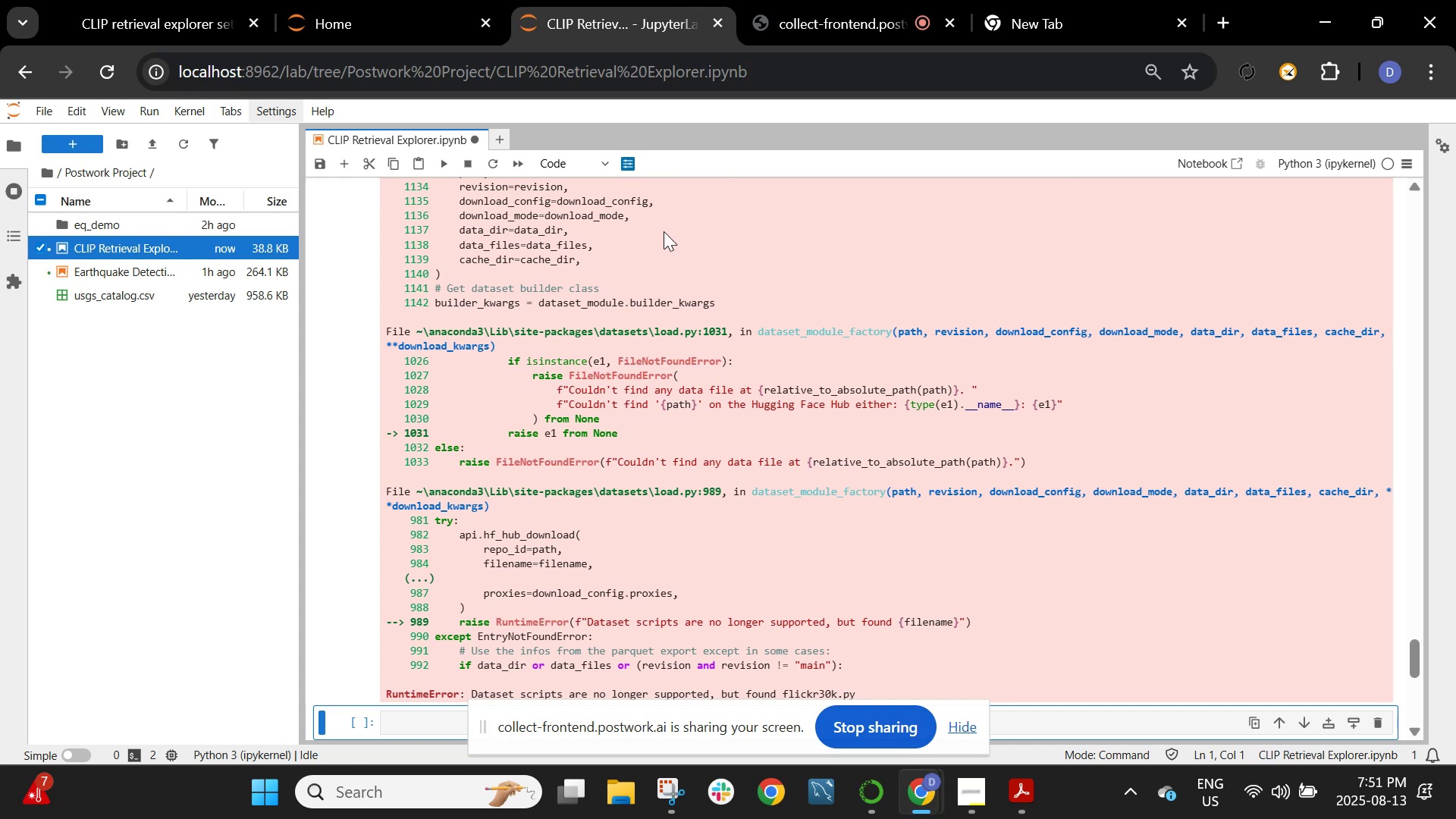 
scroll: coordinate [739, 328], scroll_direction: up, amount: 66.0
 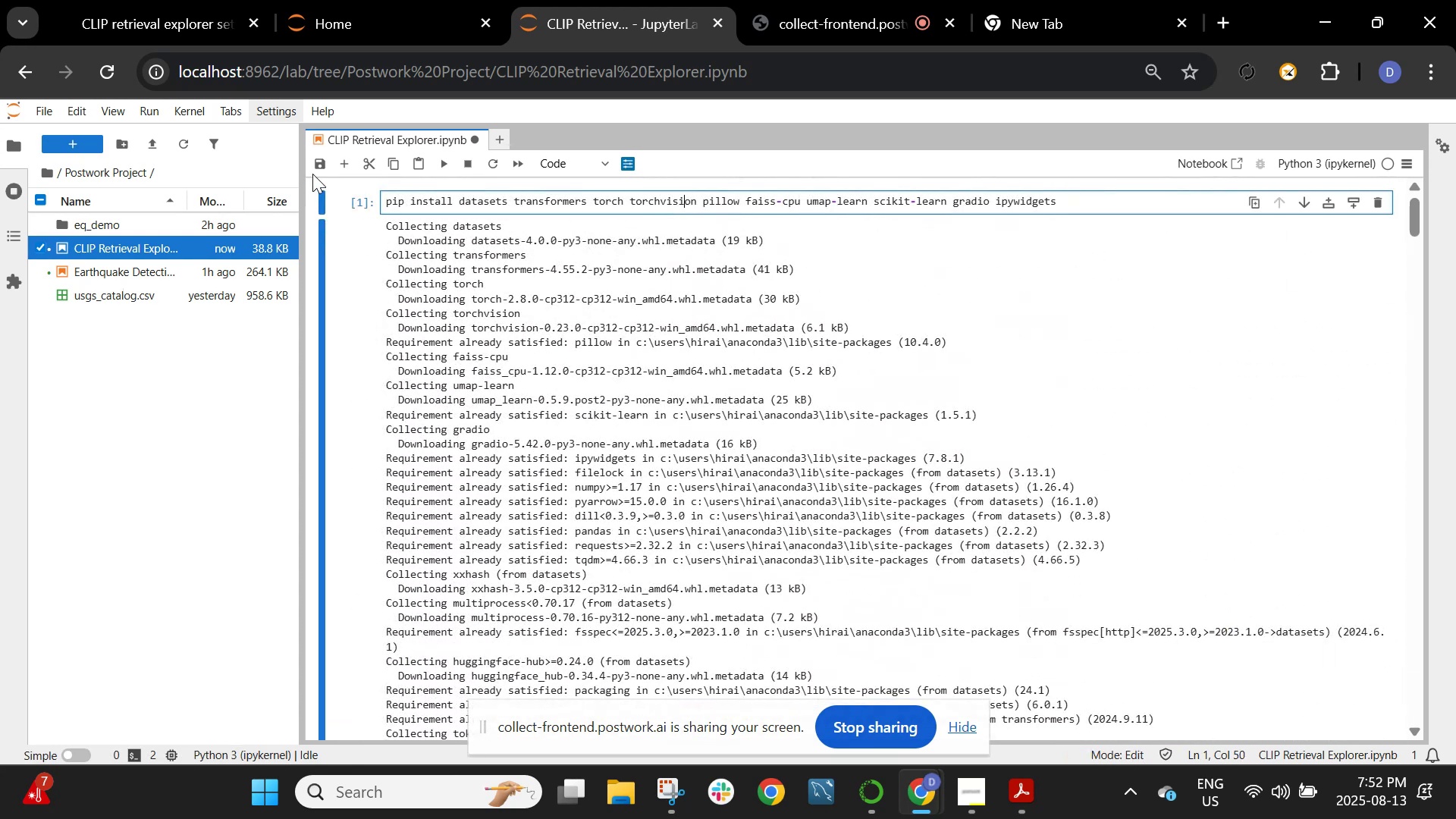 
left_click([347, 155])
 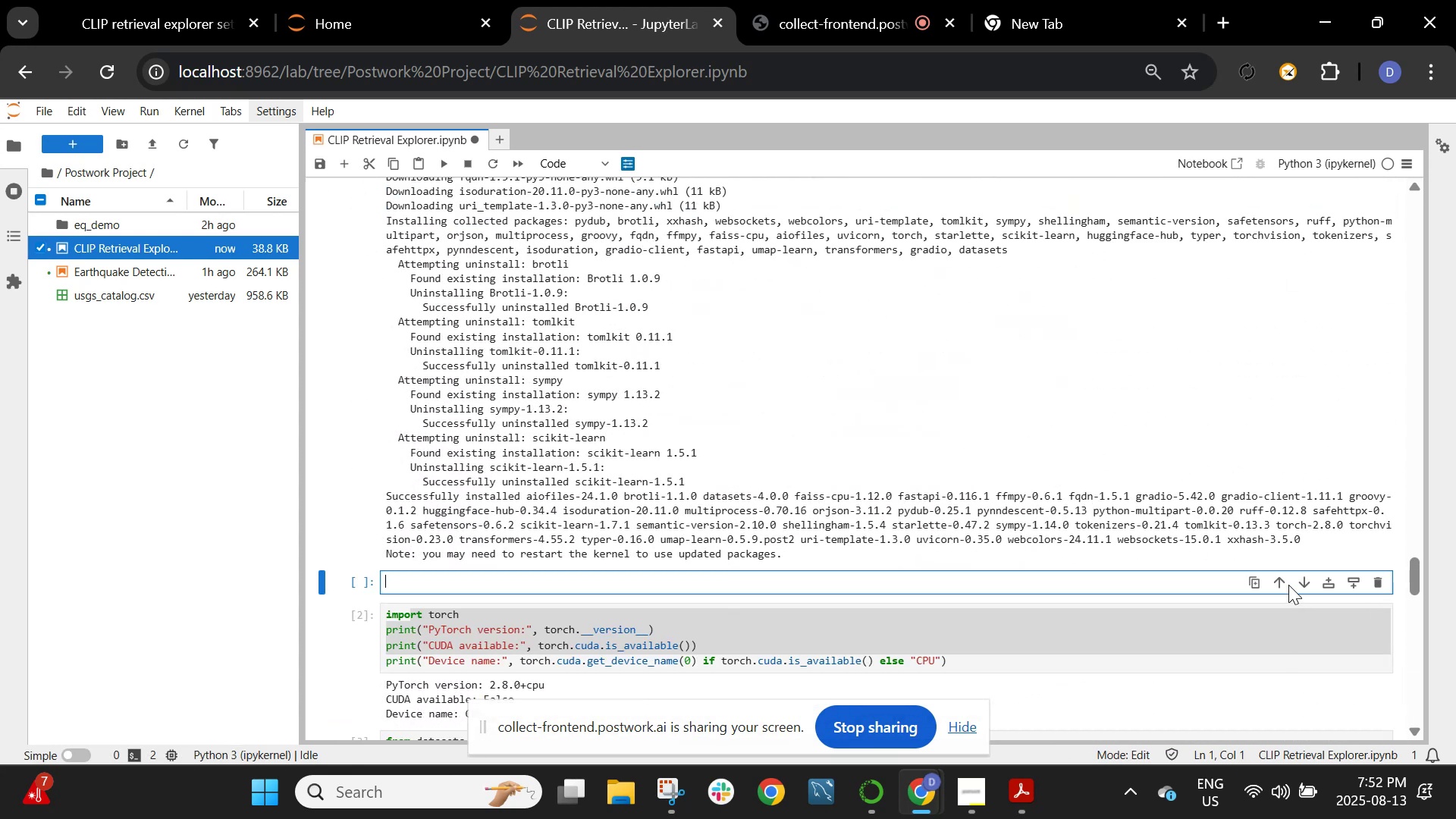 
left_click([1277, 588])
 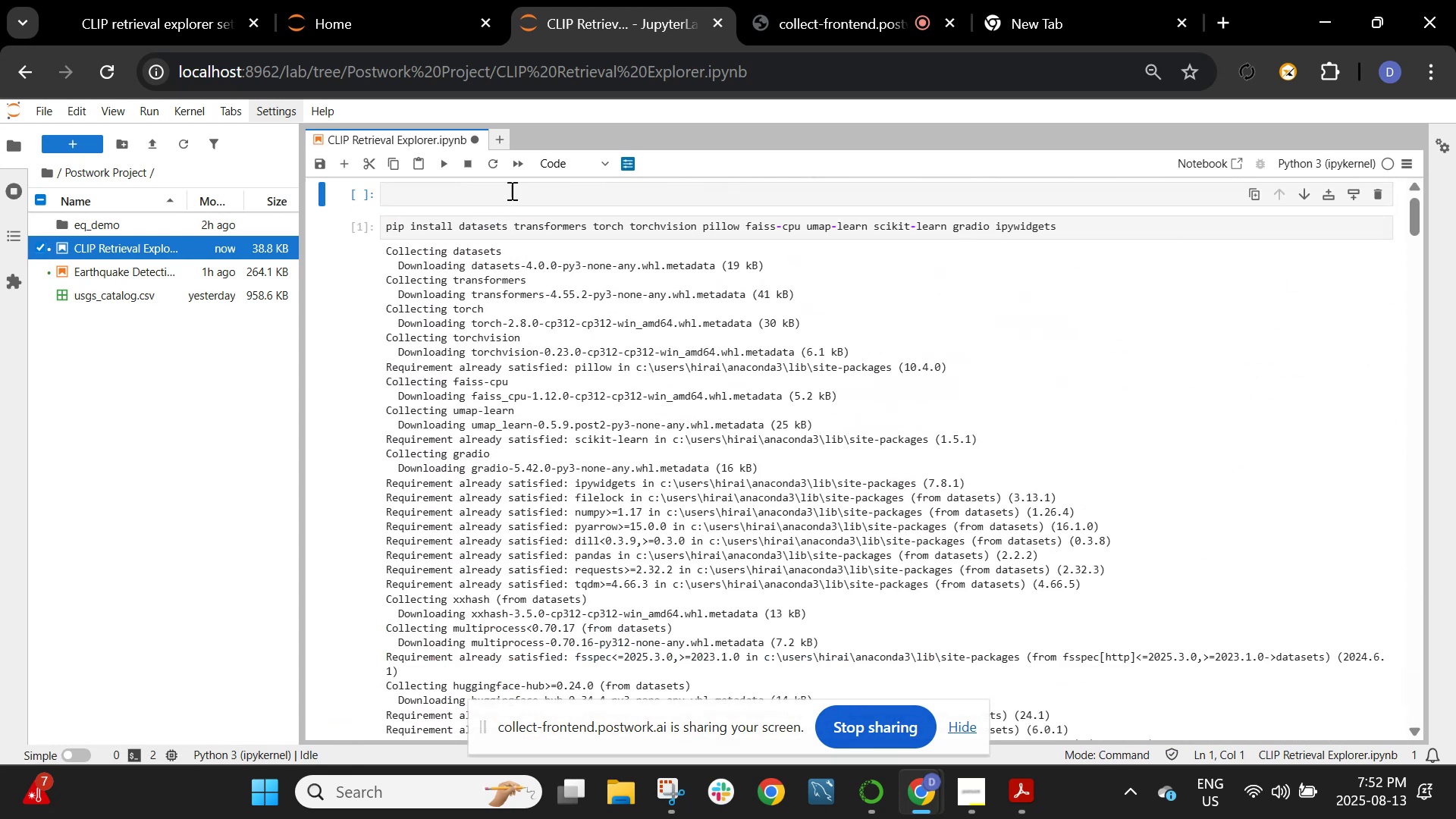 
left_click([510, 190])
 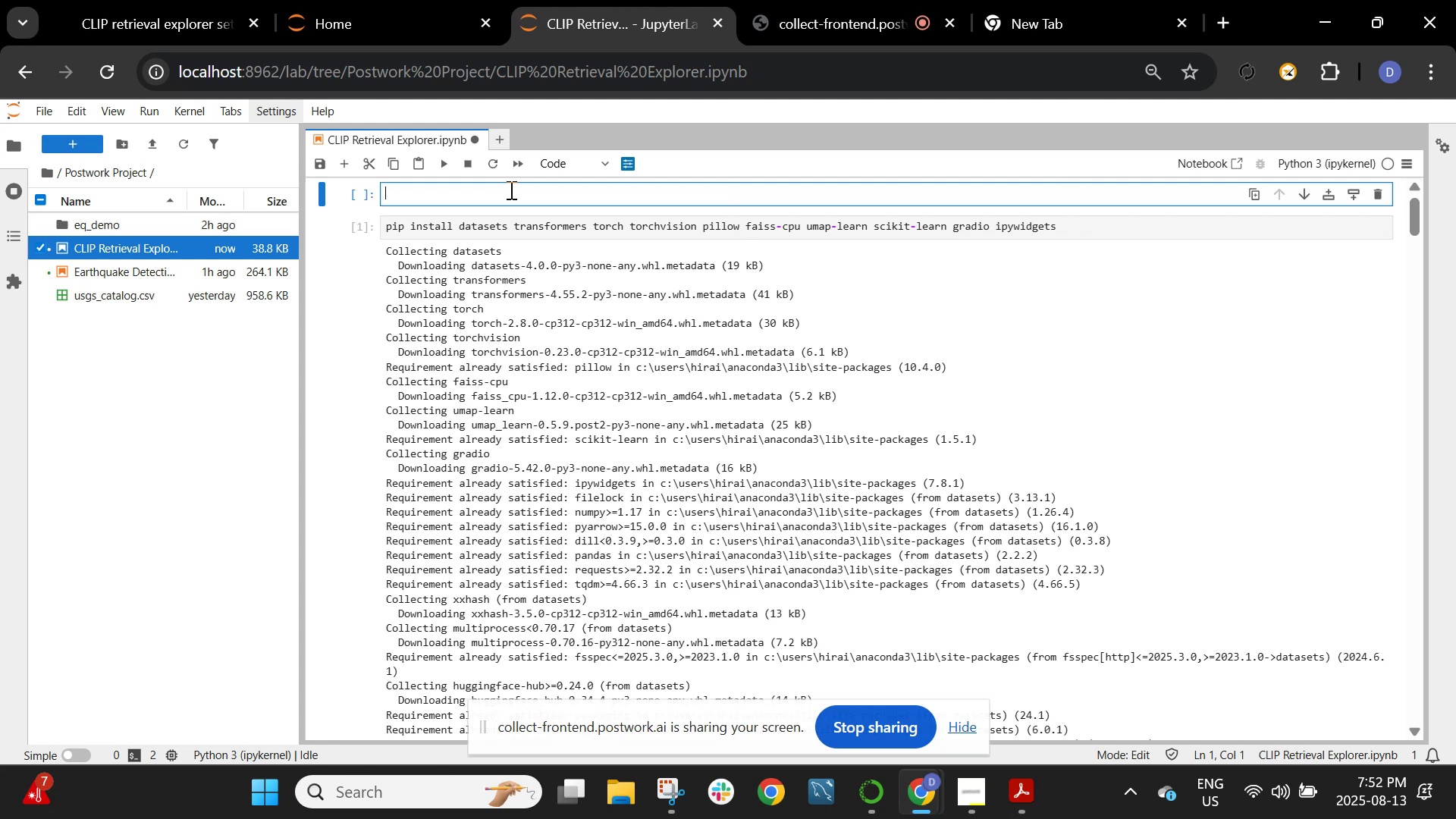 
type(pip om)
key(Backspace)
key(Backspace)
type(install ipywidgets)
 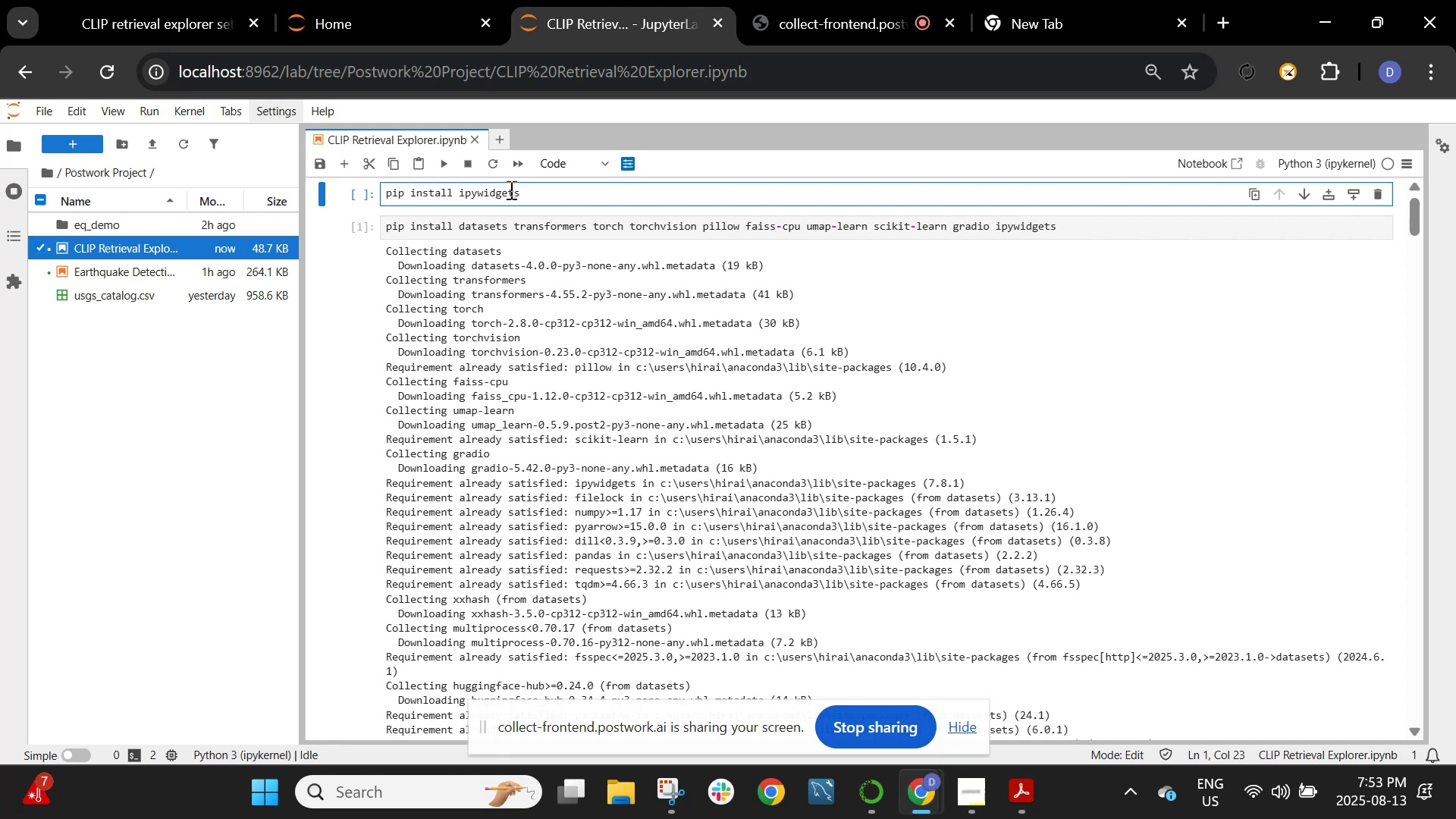 
wait(73.09)
 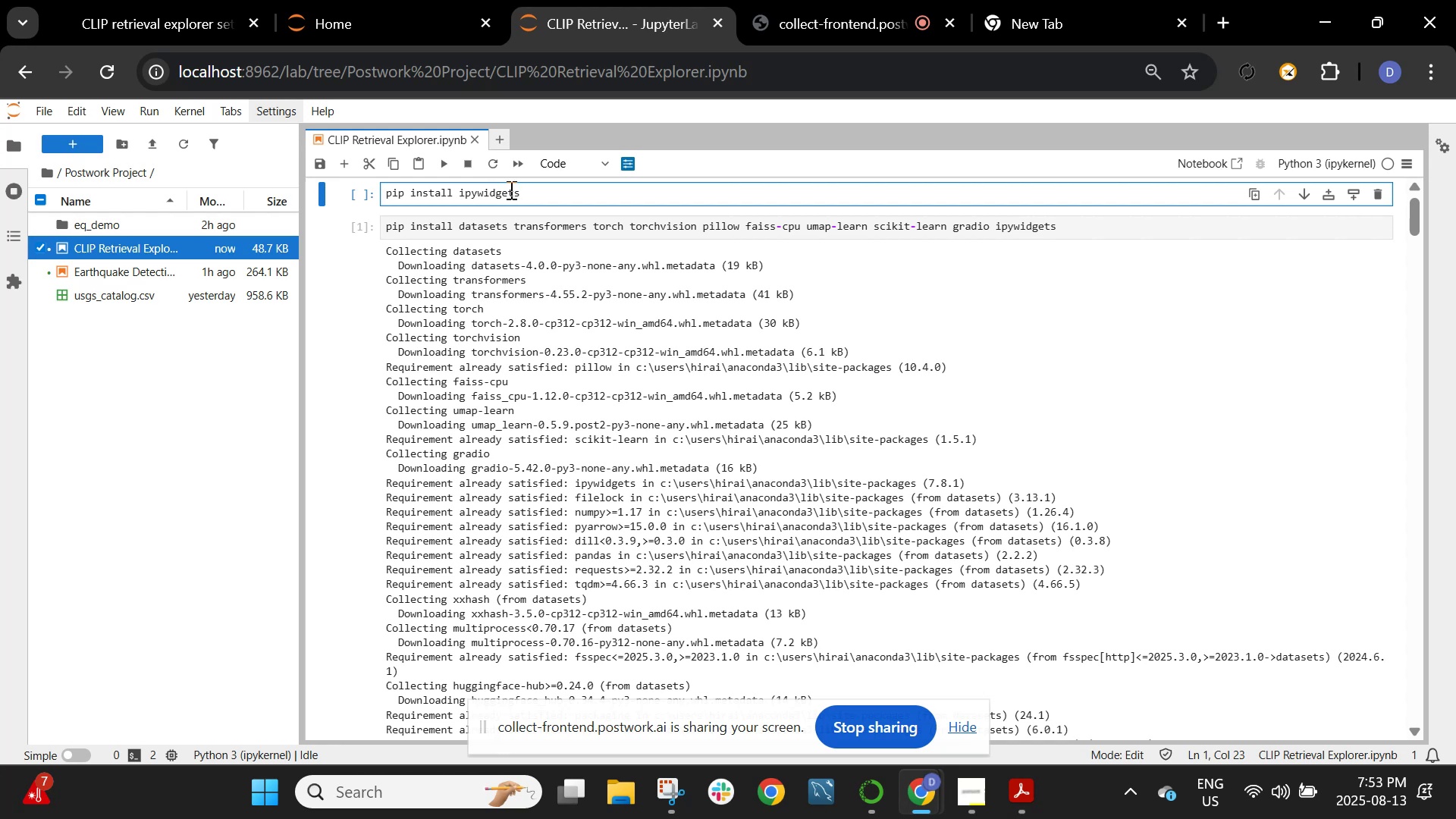 
key(Enter)
 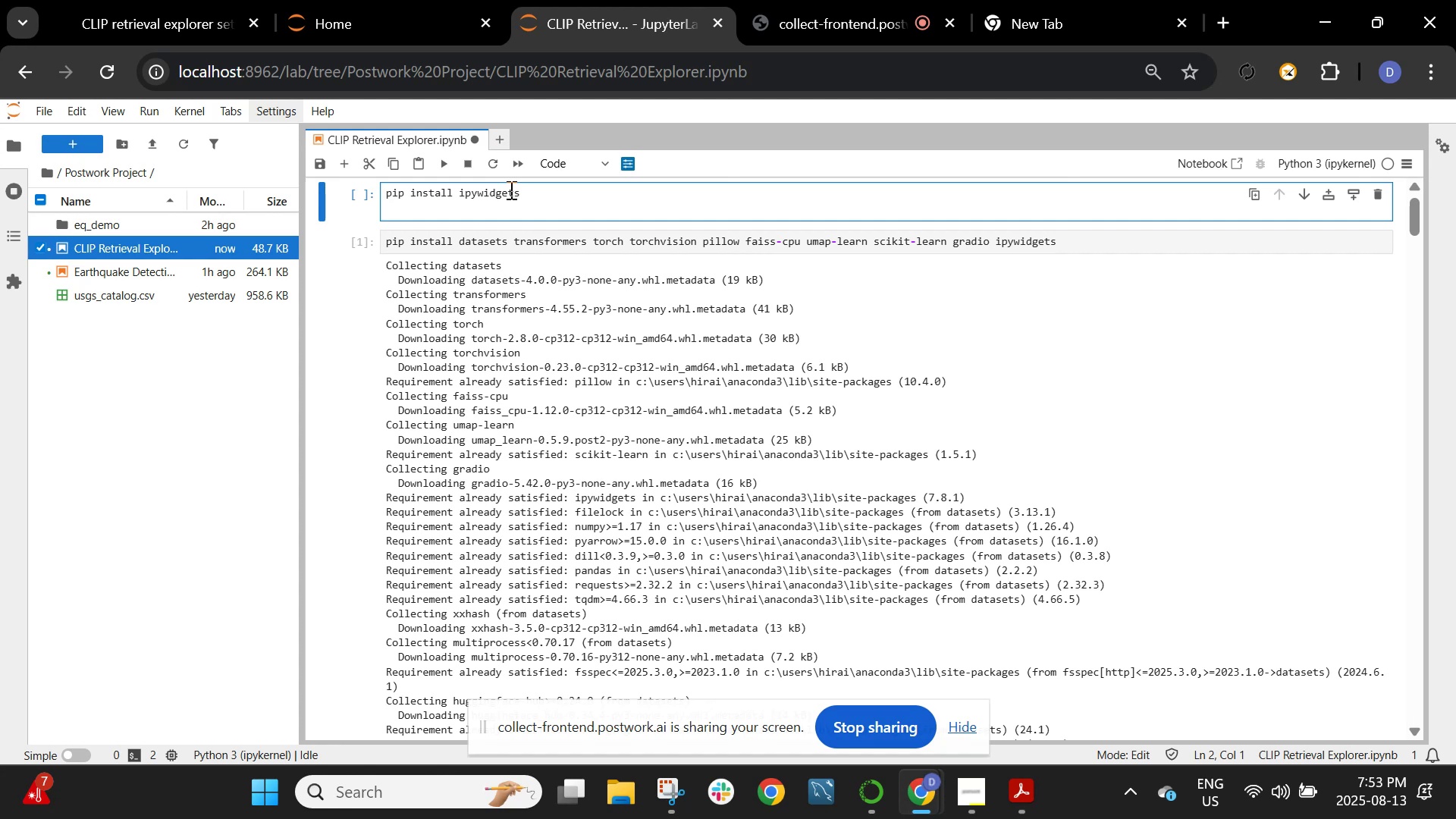 
key(Backspace)
 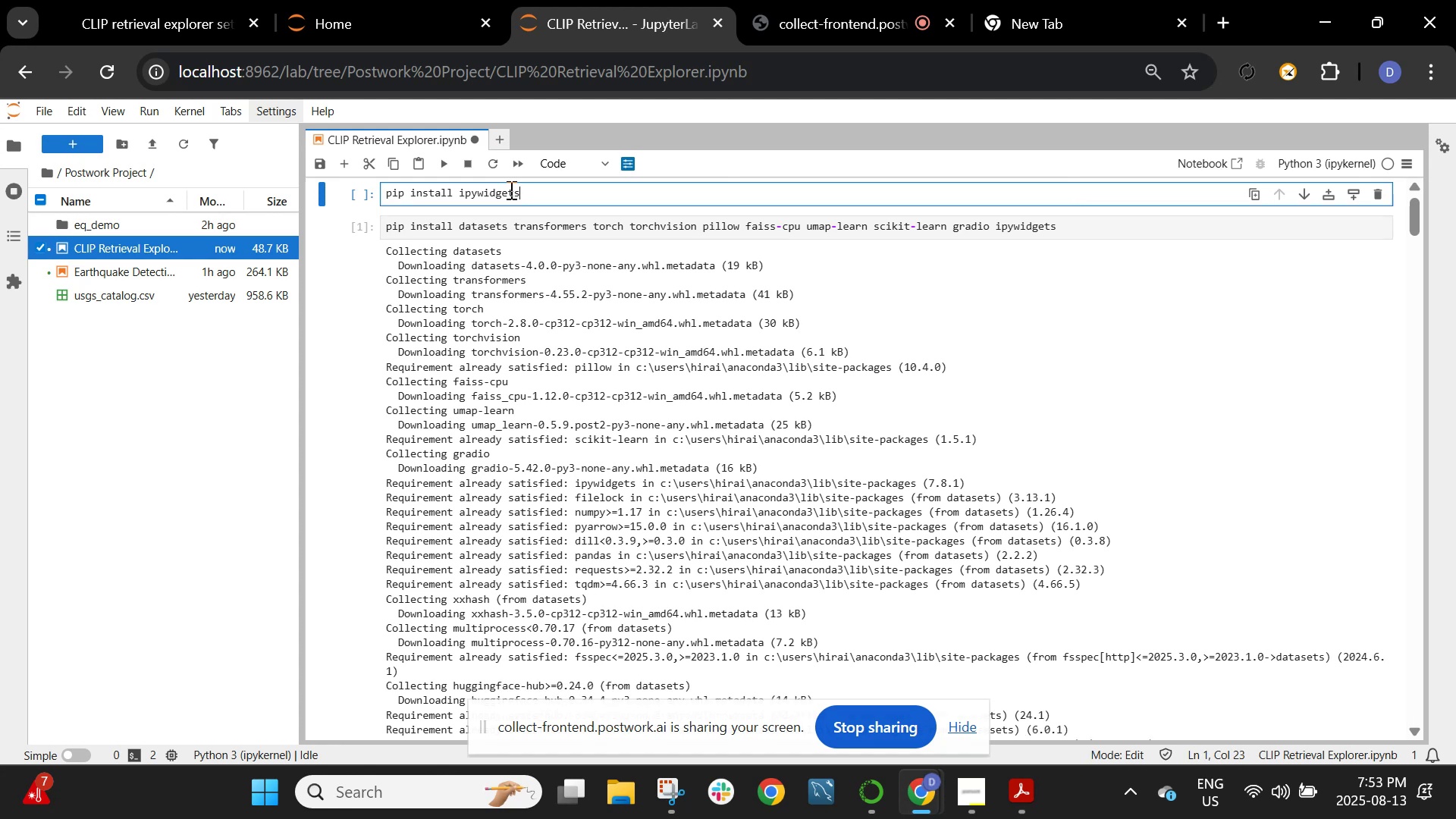 
key(Shift+Enter)
 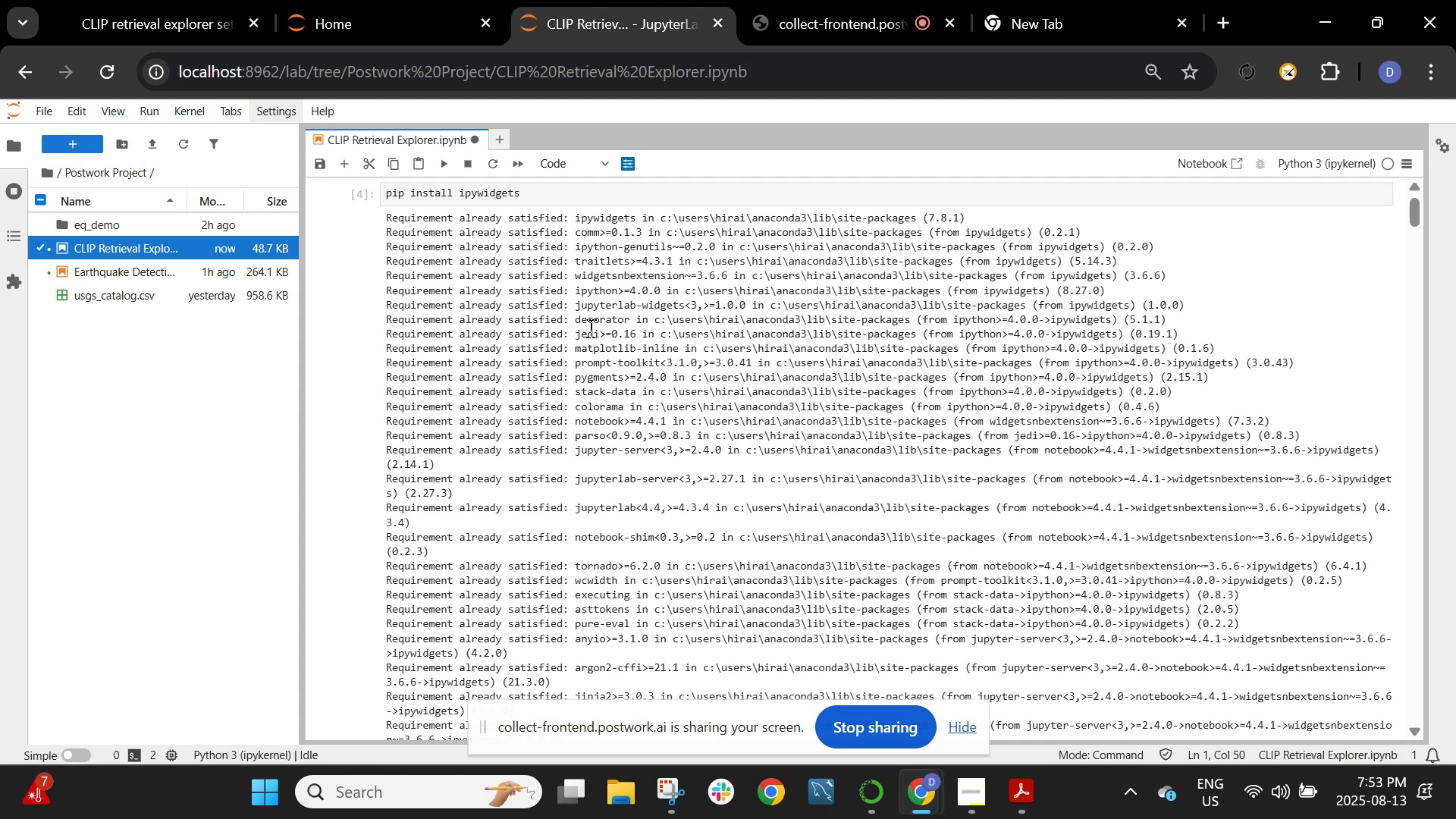 
wait(16.0)
 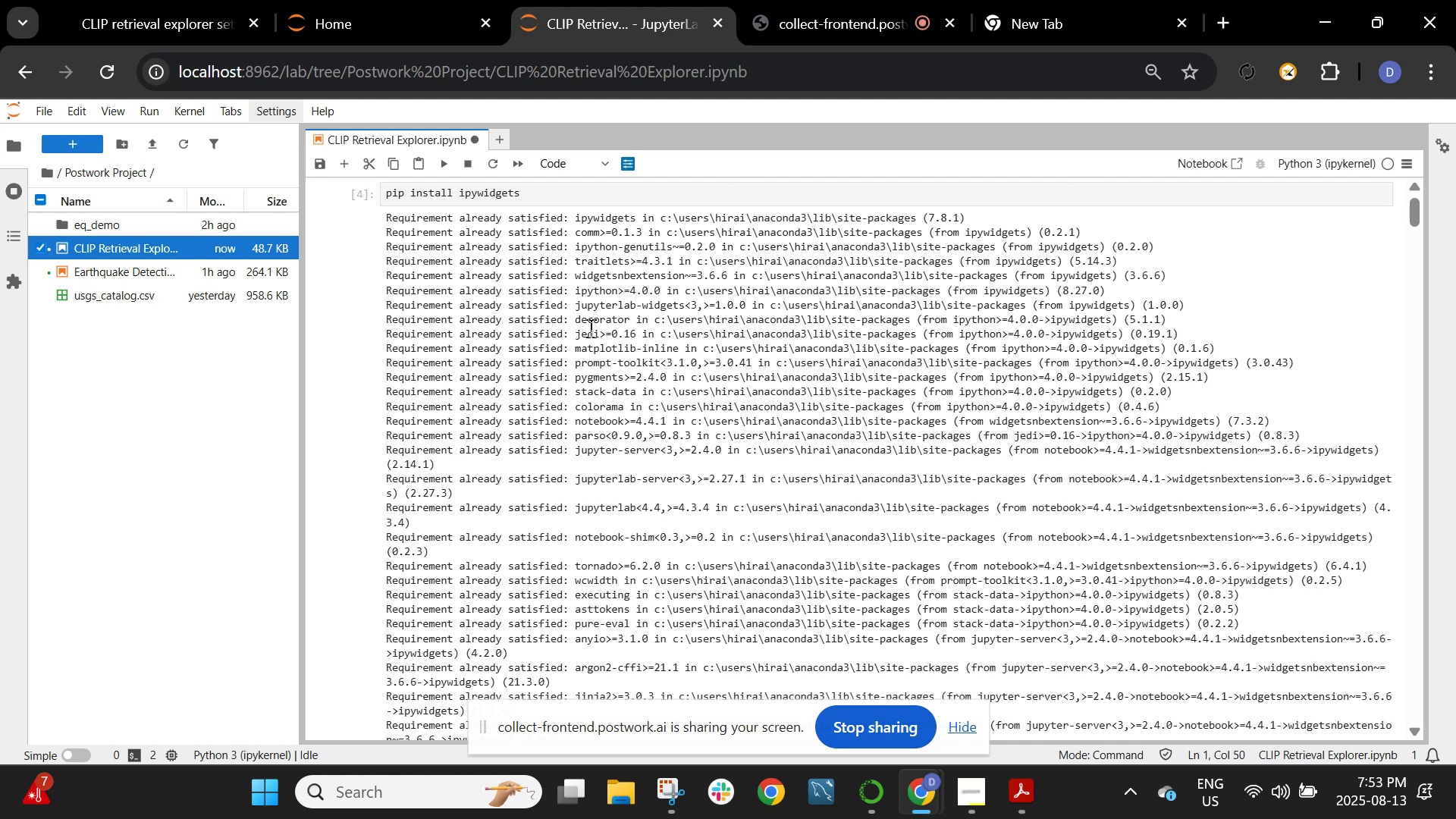 
scroll: coordinate [608, 348], scroll_direction: up, amount: 3.0
 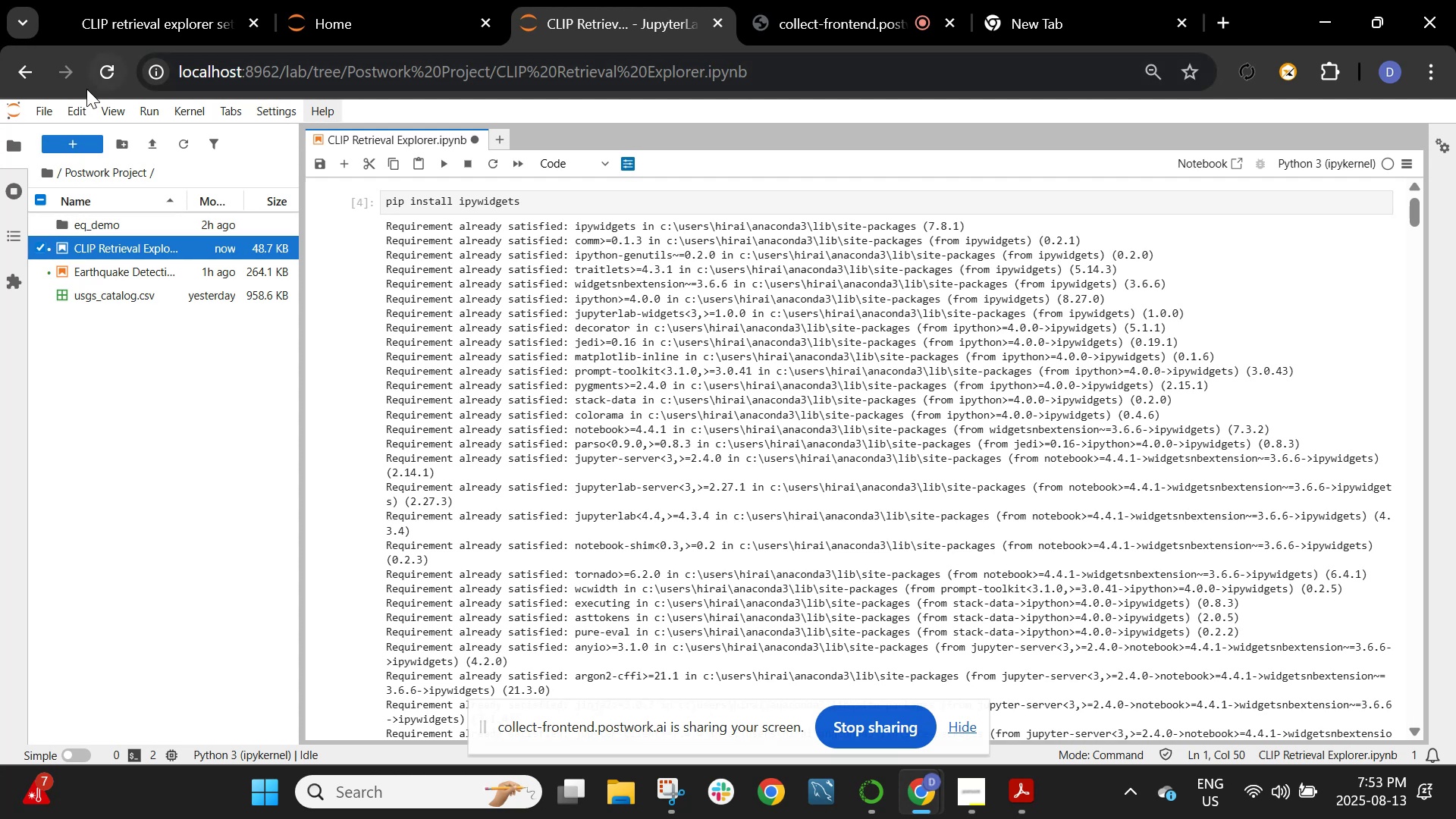 
left_click([89, 84])
 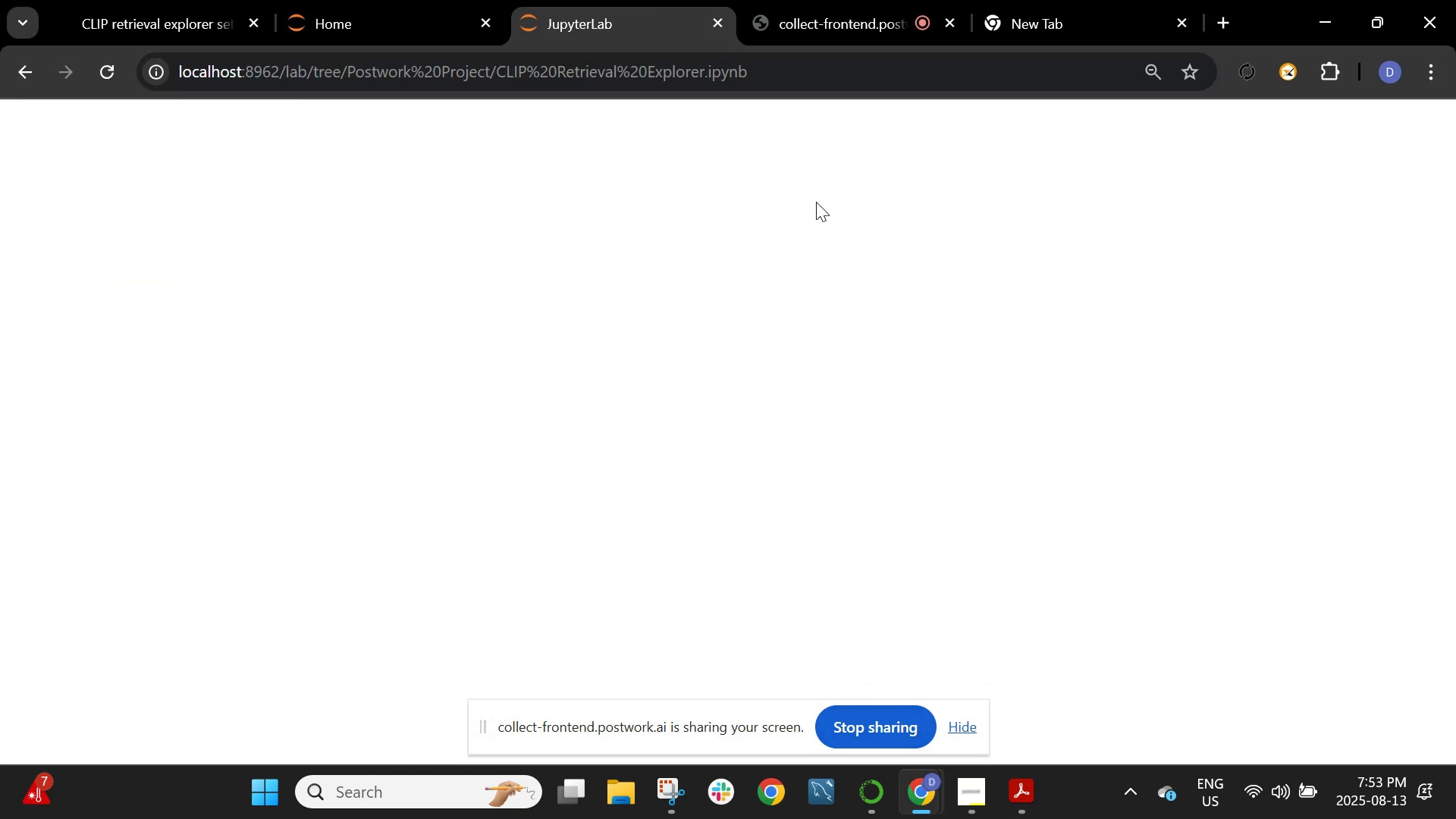 
wait(9.72)
 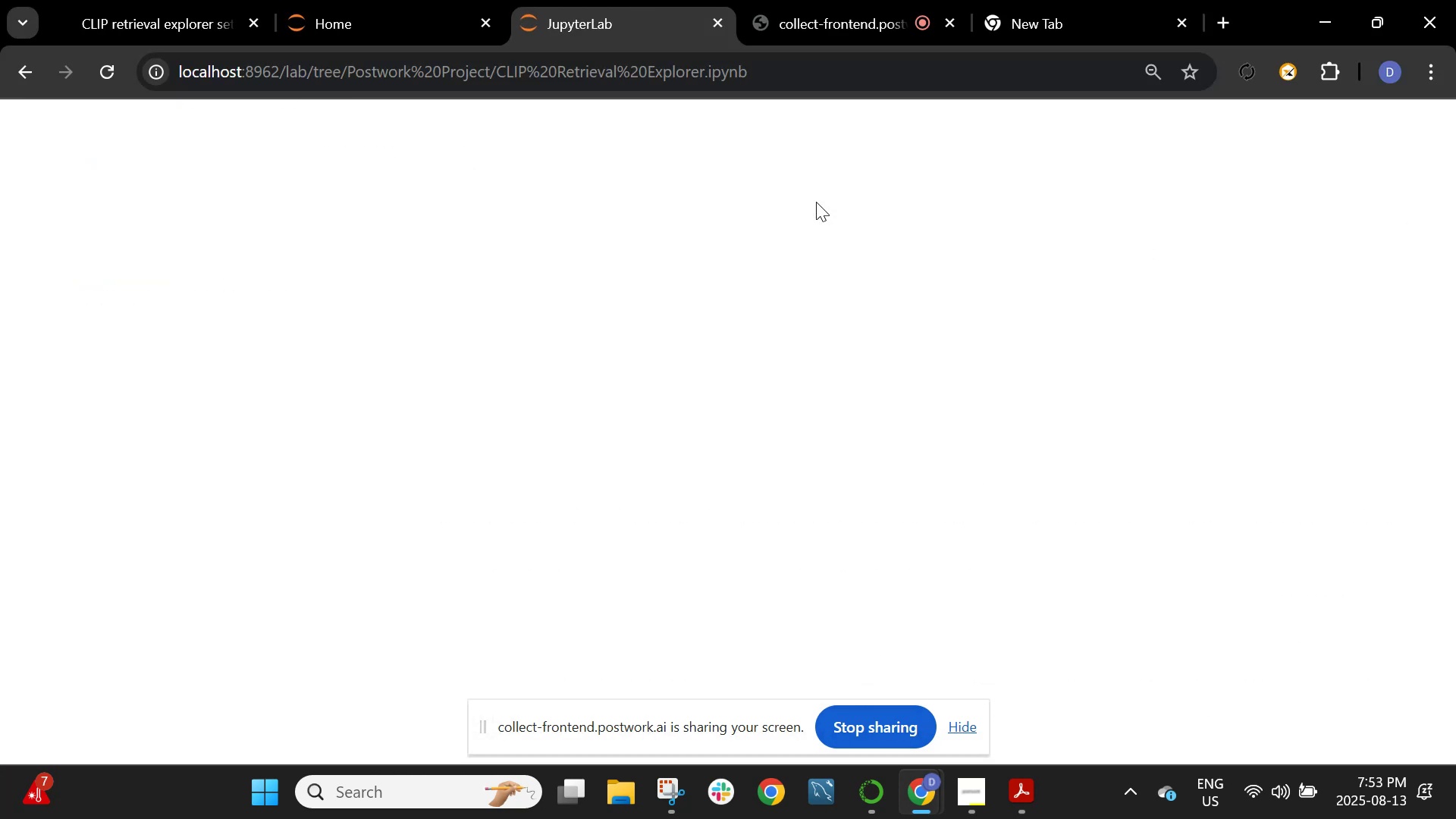 
left_click([1427, 676])
 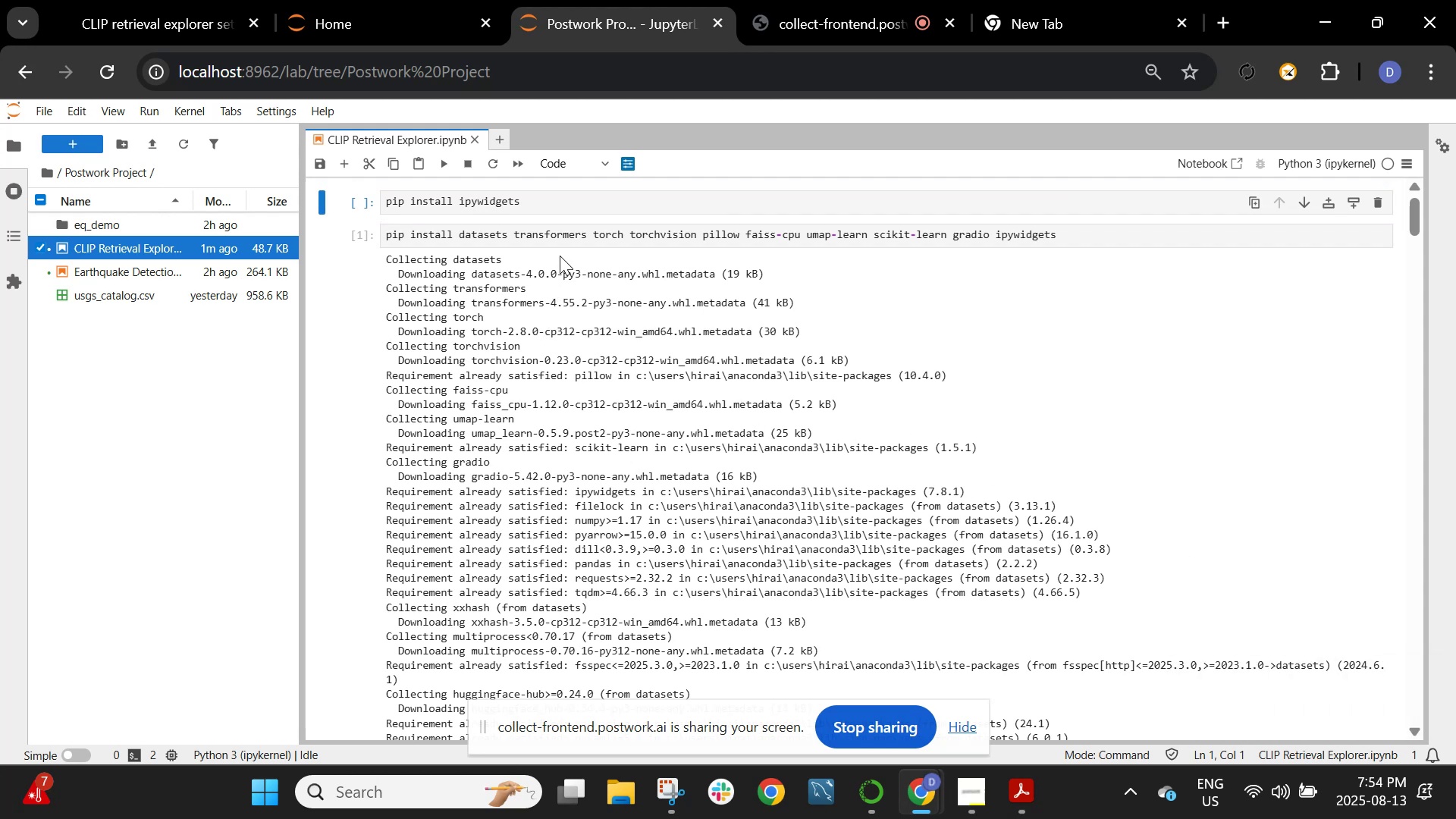 
left_click([567, 200])
 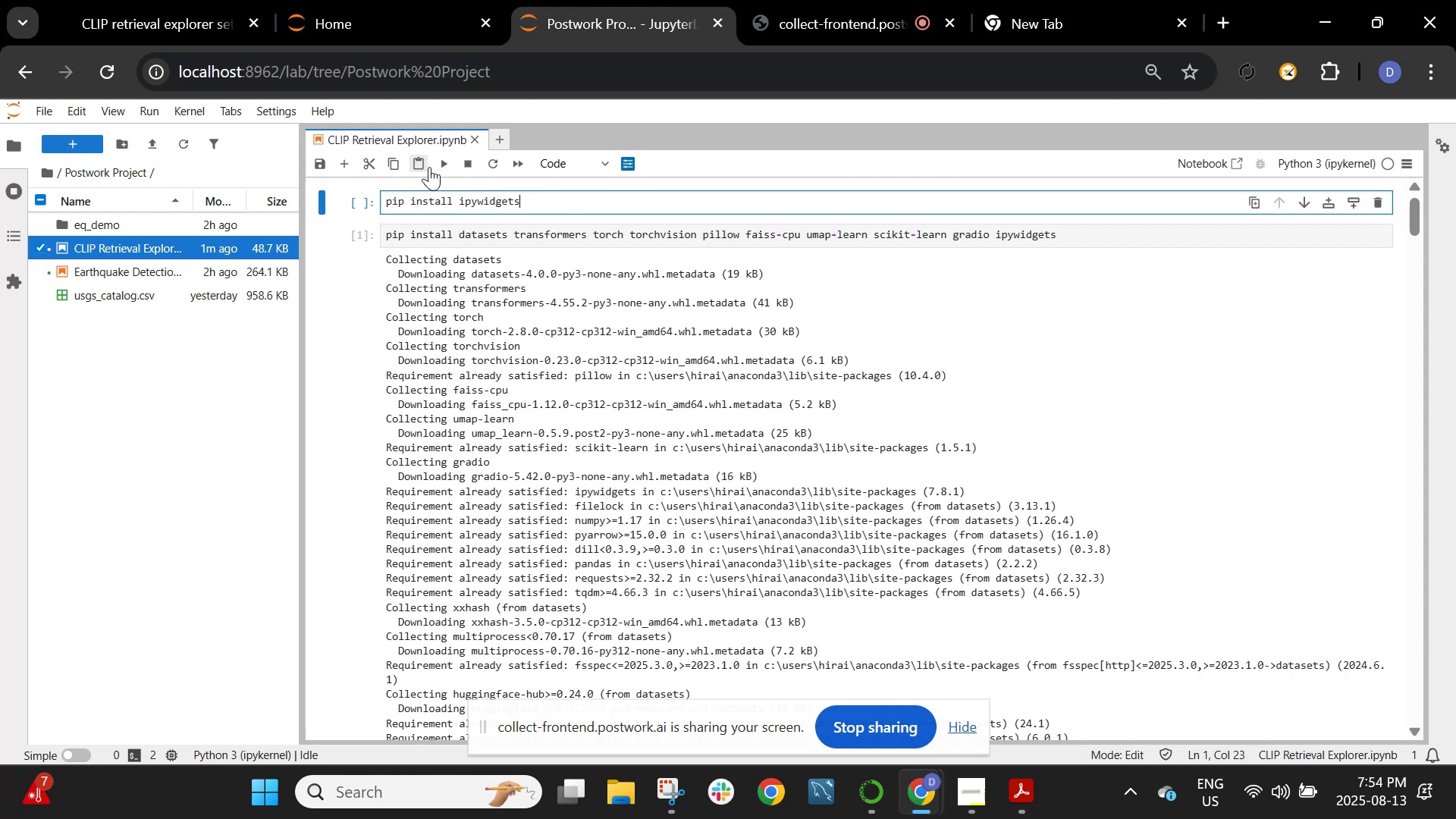 
left_click([437, 167])
 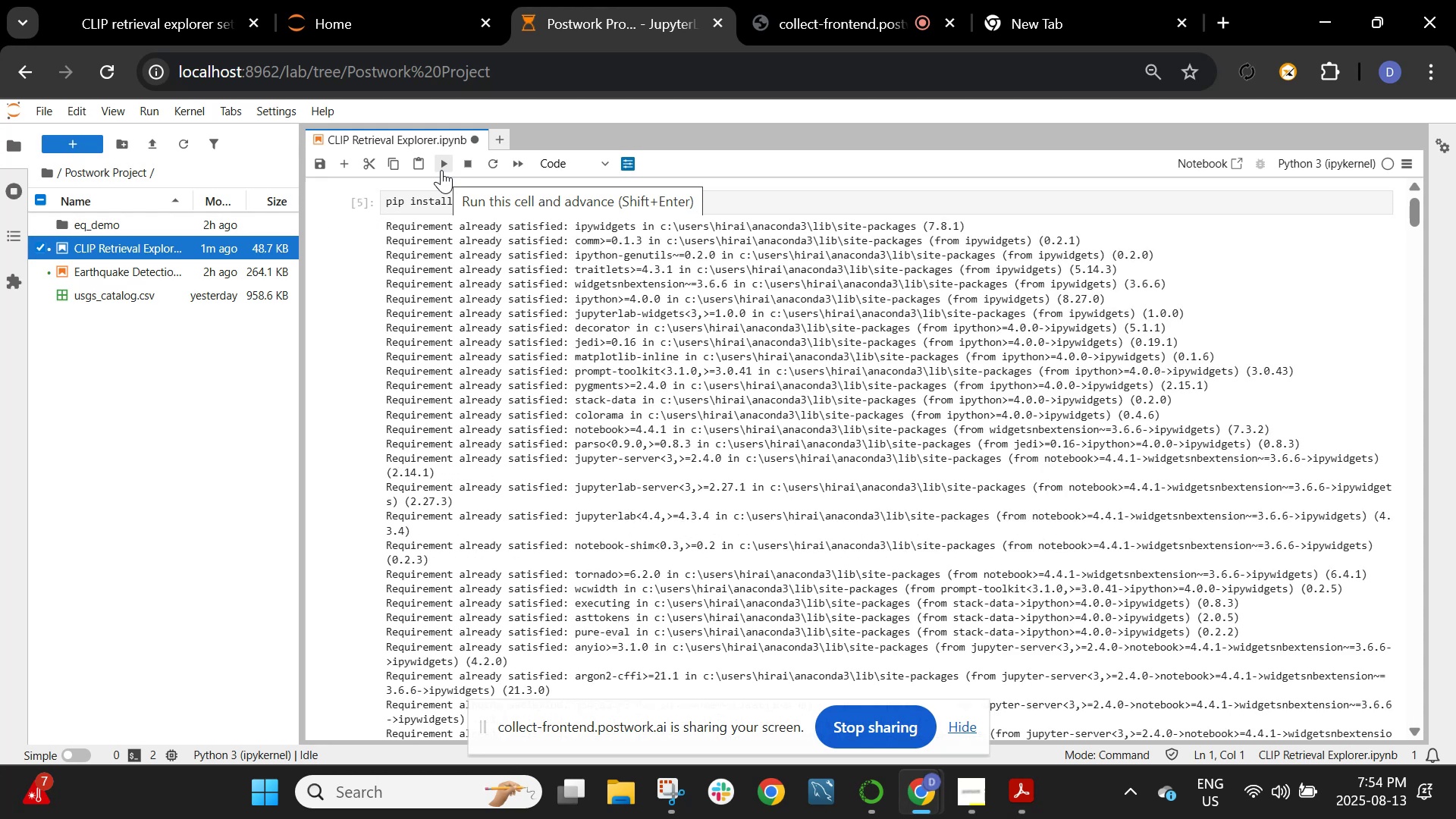 
wait(5.47)
 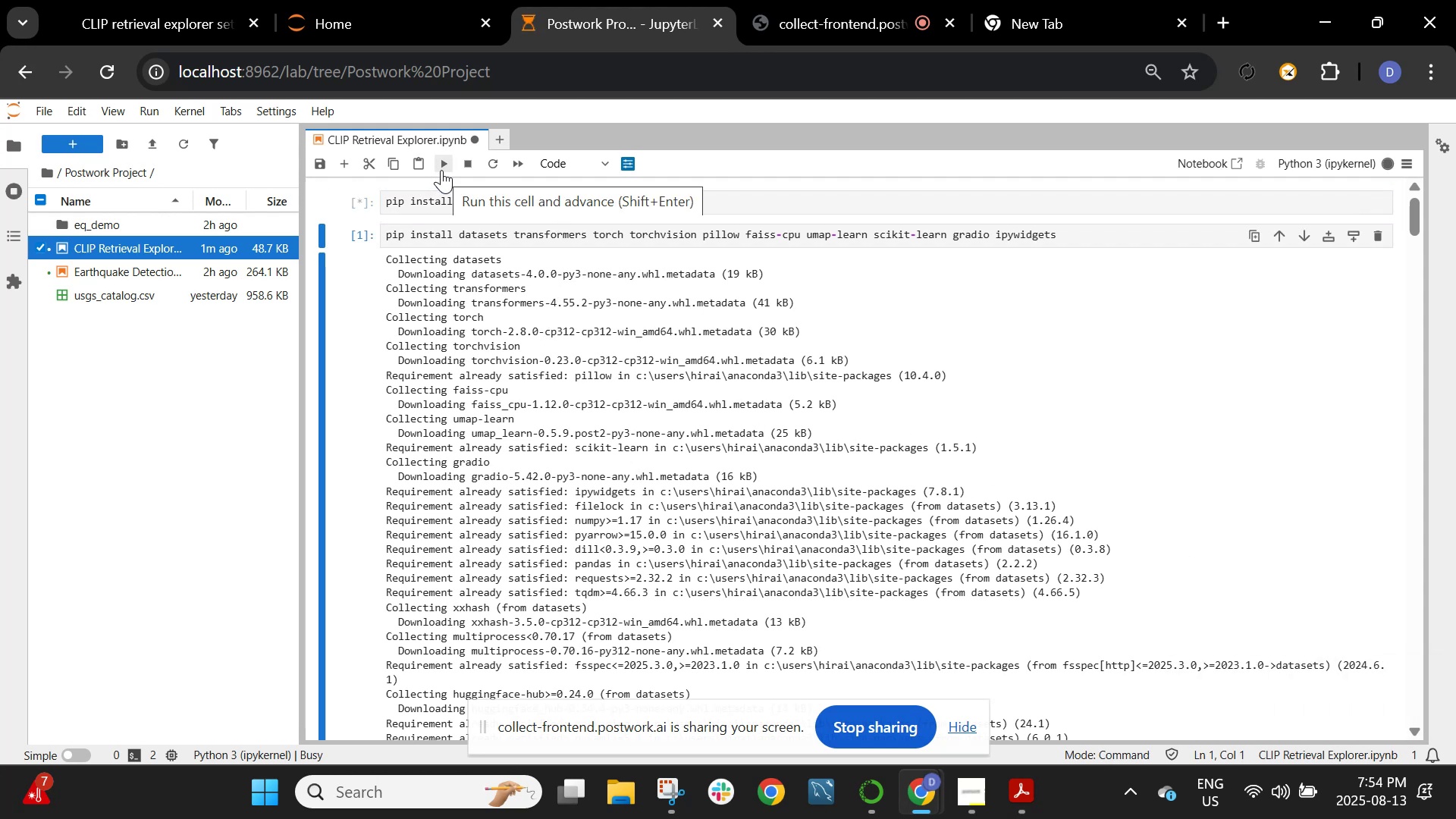 
scroll: coordinate [501, 235], scroll_direction: down, amount: 72.0
 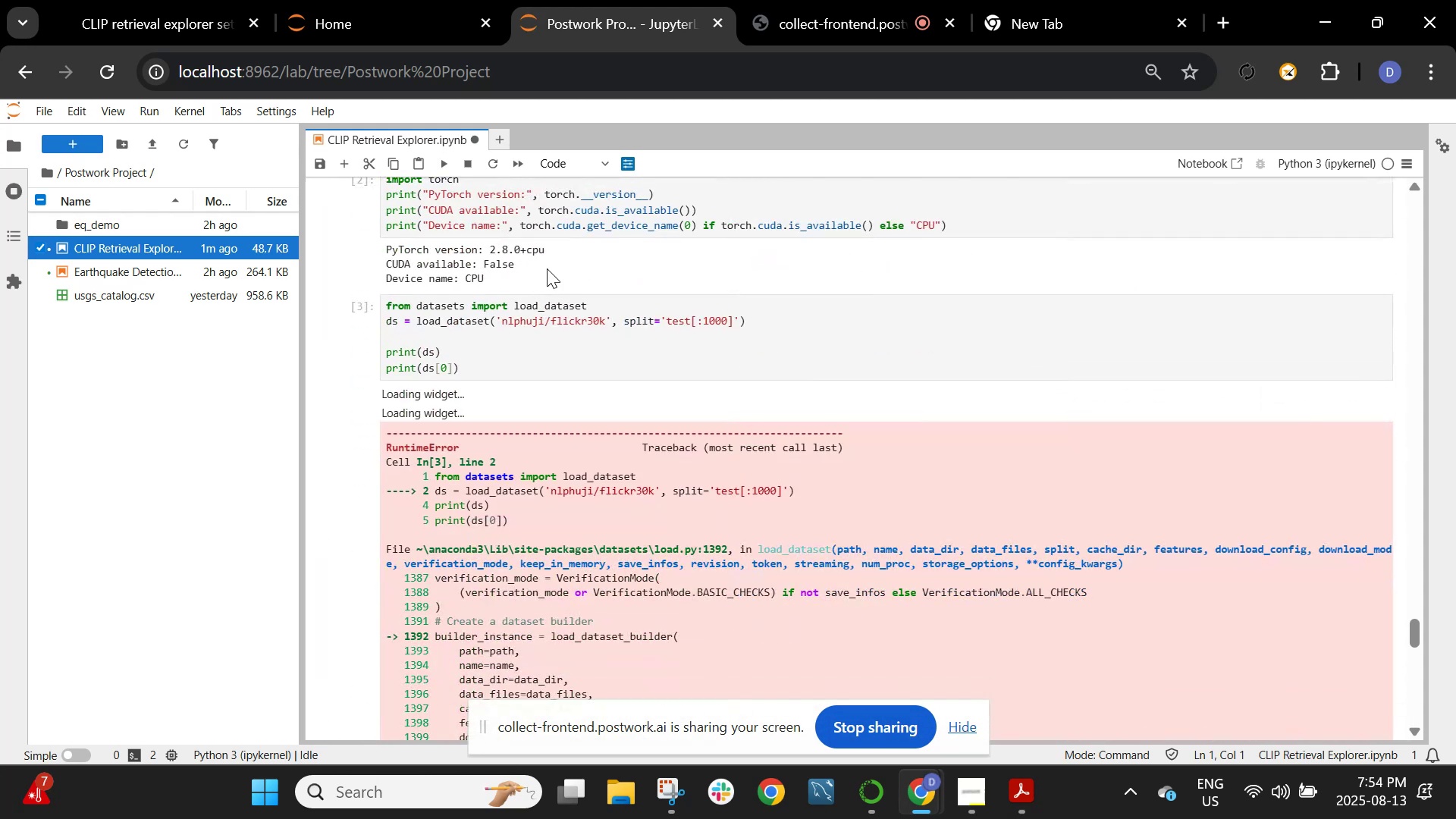 
left_click([543, 224])
 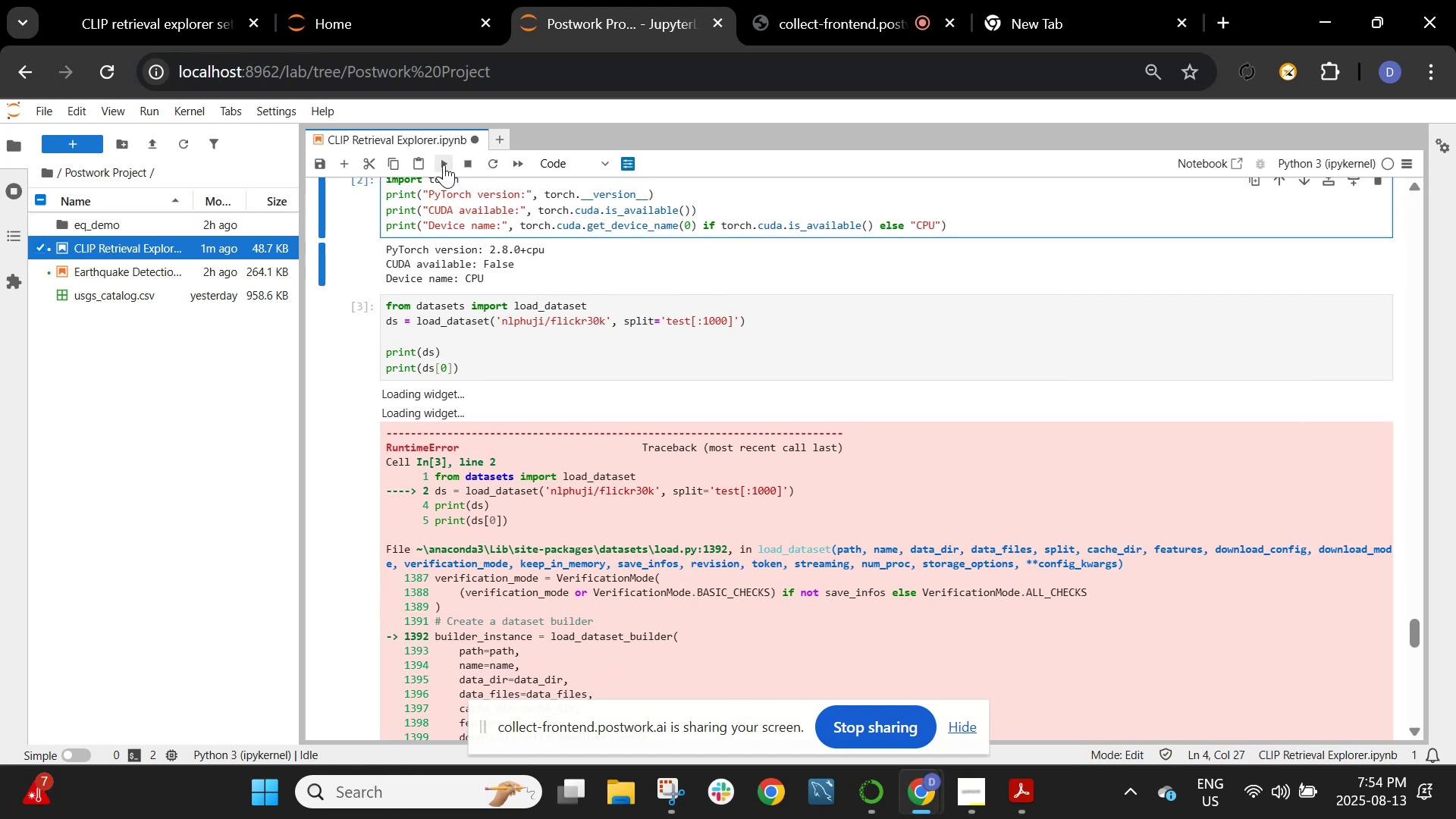 
left_click([444, 164])
 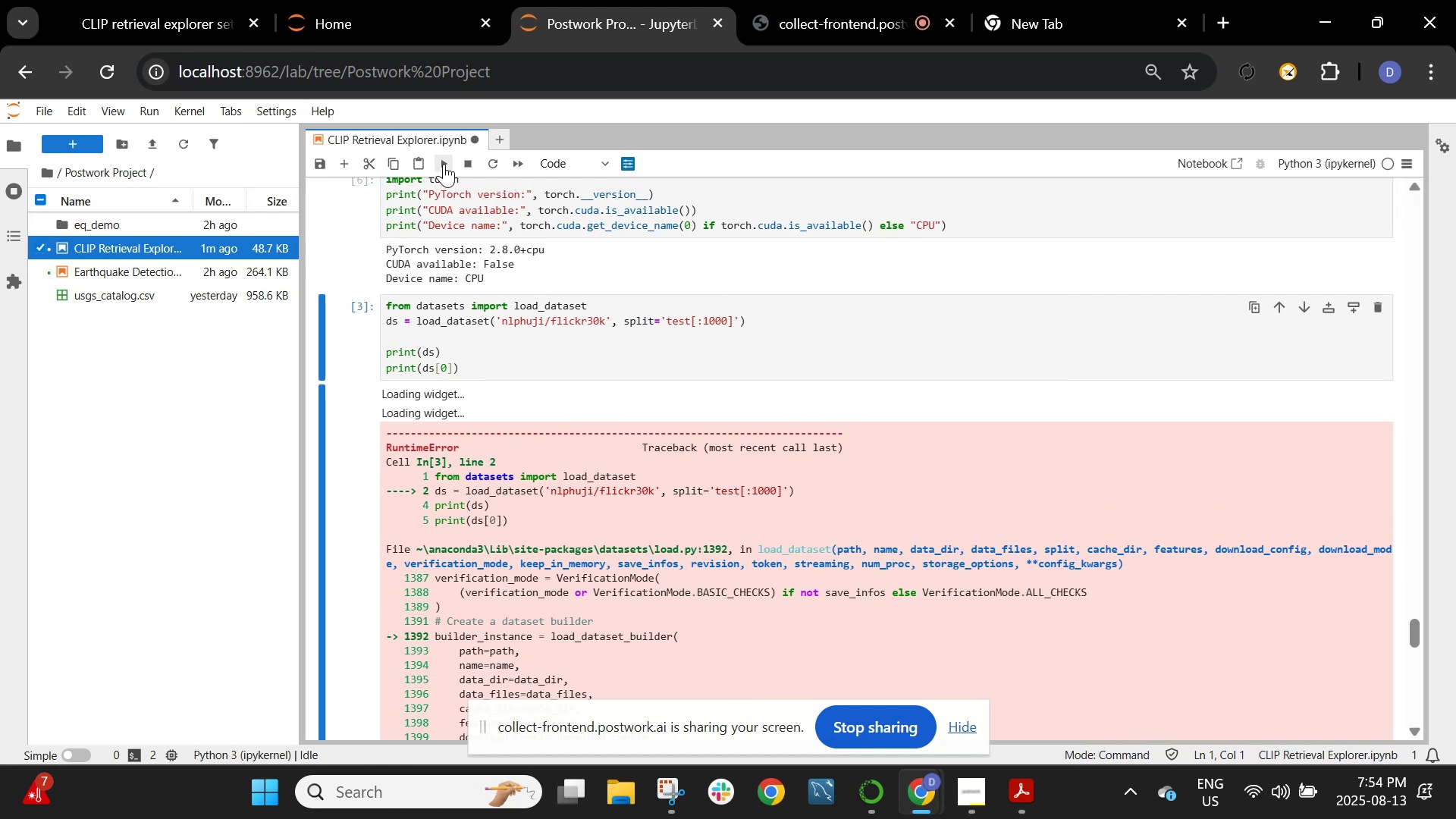 
left_click([444, 164])
 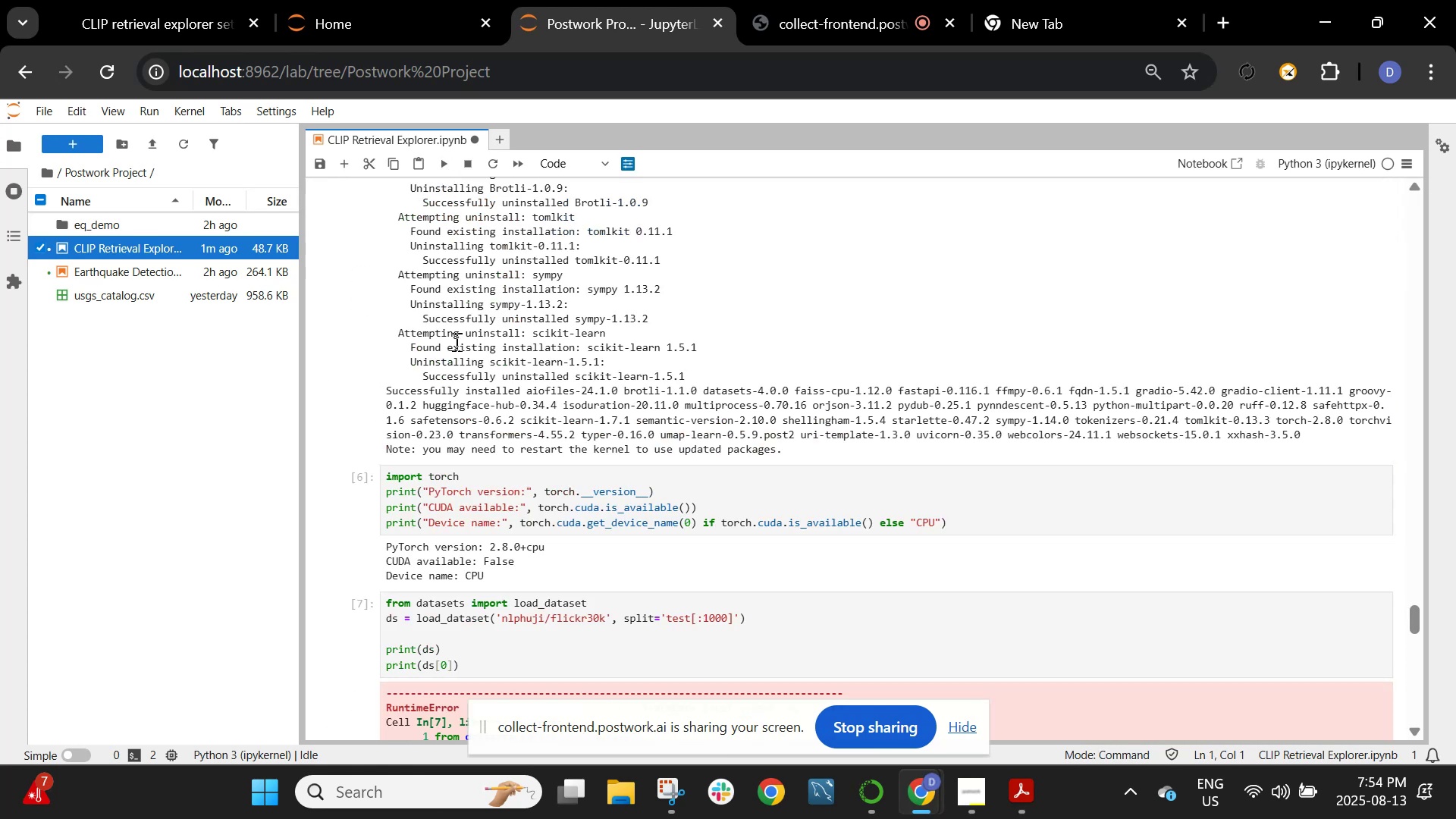 
scroll: coordinate [472, 327], scroll_direction: down, amount: 12.0
 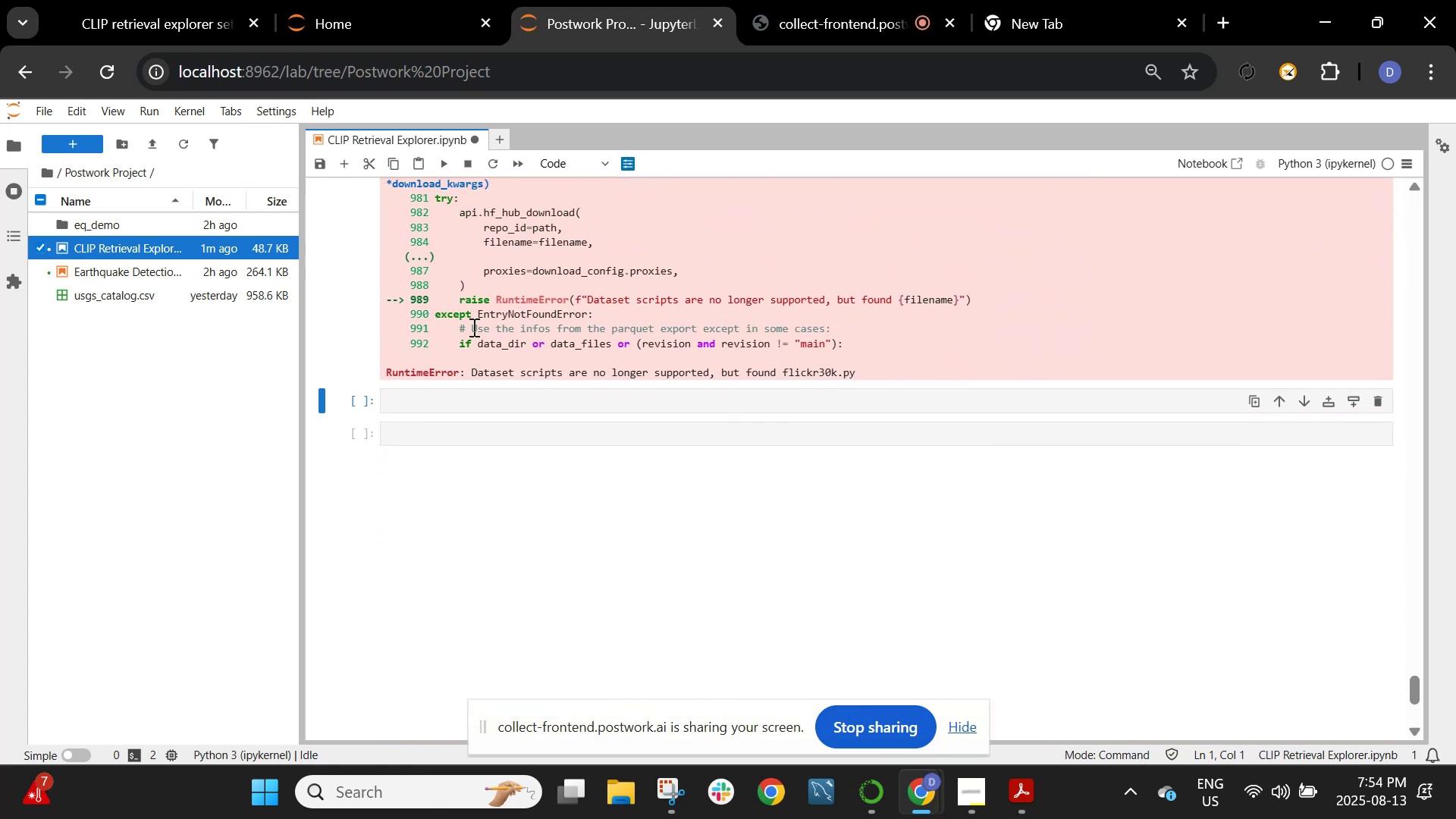 
scroll: coordinate [472, 327], scroll_direction: up, amount: 10.0
 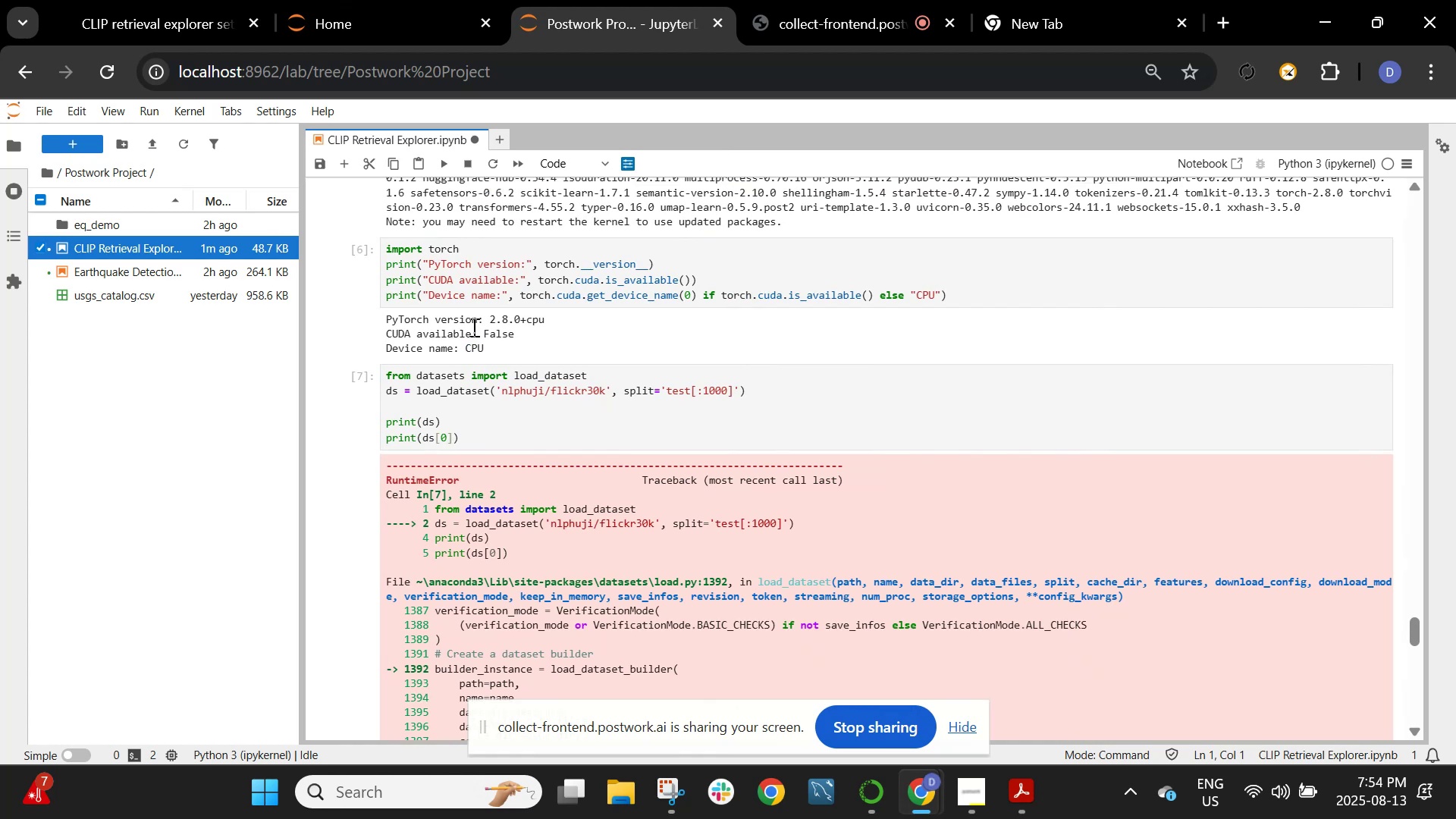 
scroll: coordinate [472, 327], scroll_direction: down, amount: 1.0
 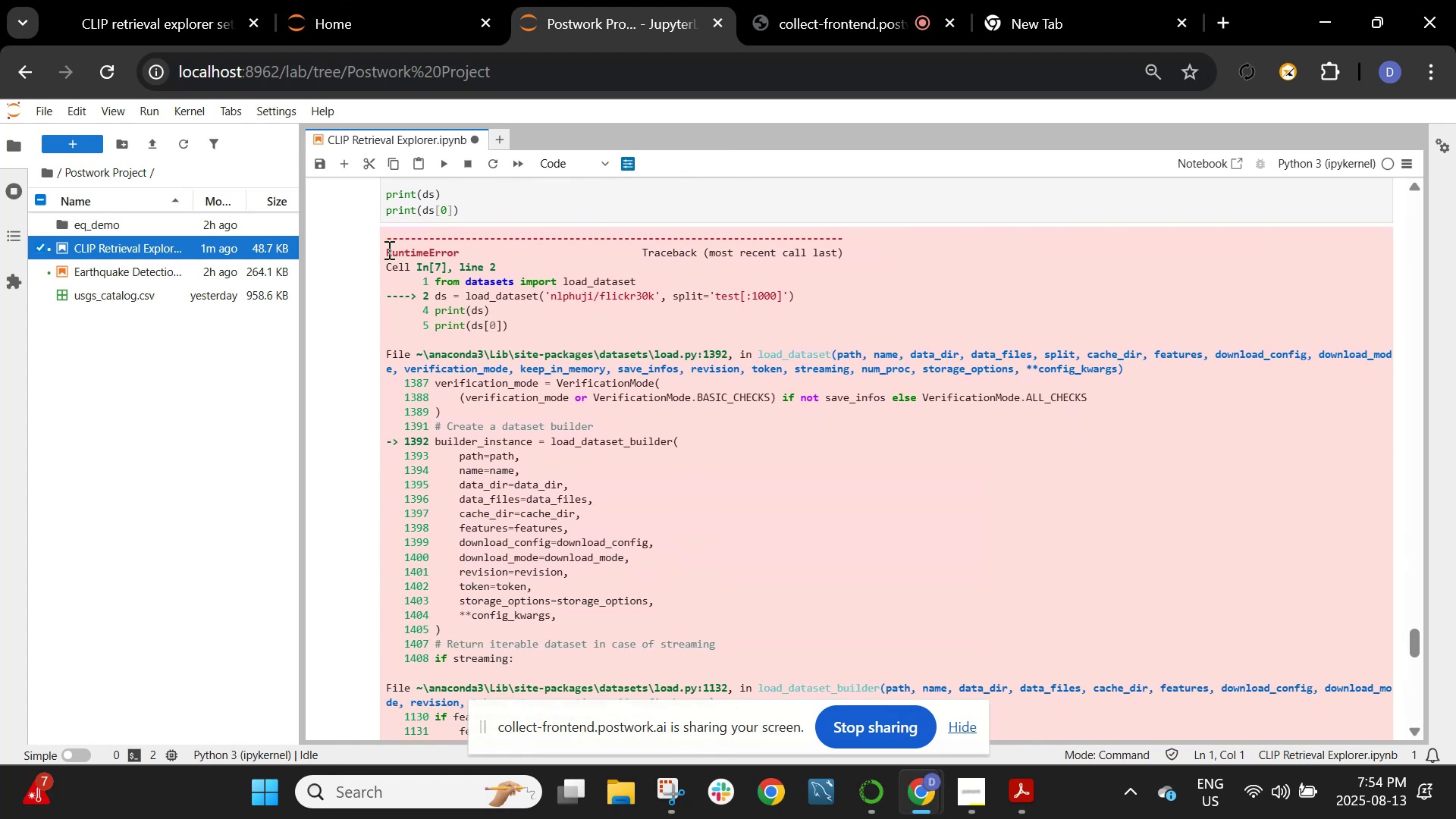 
wait(8.48)
 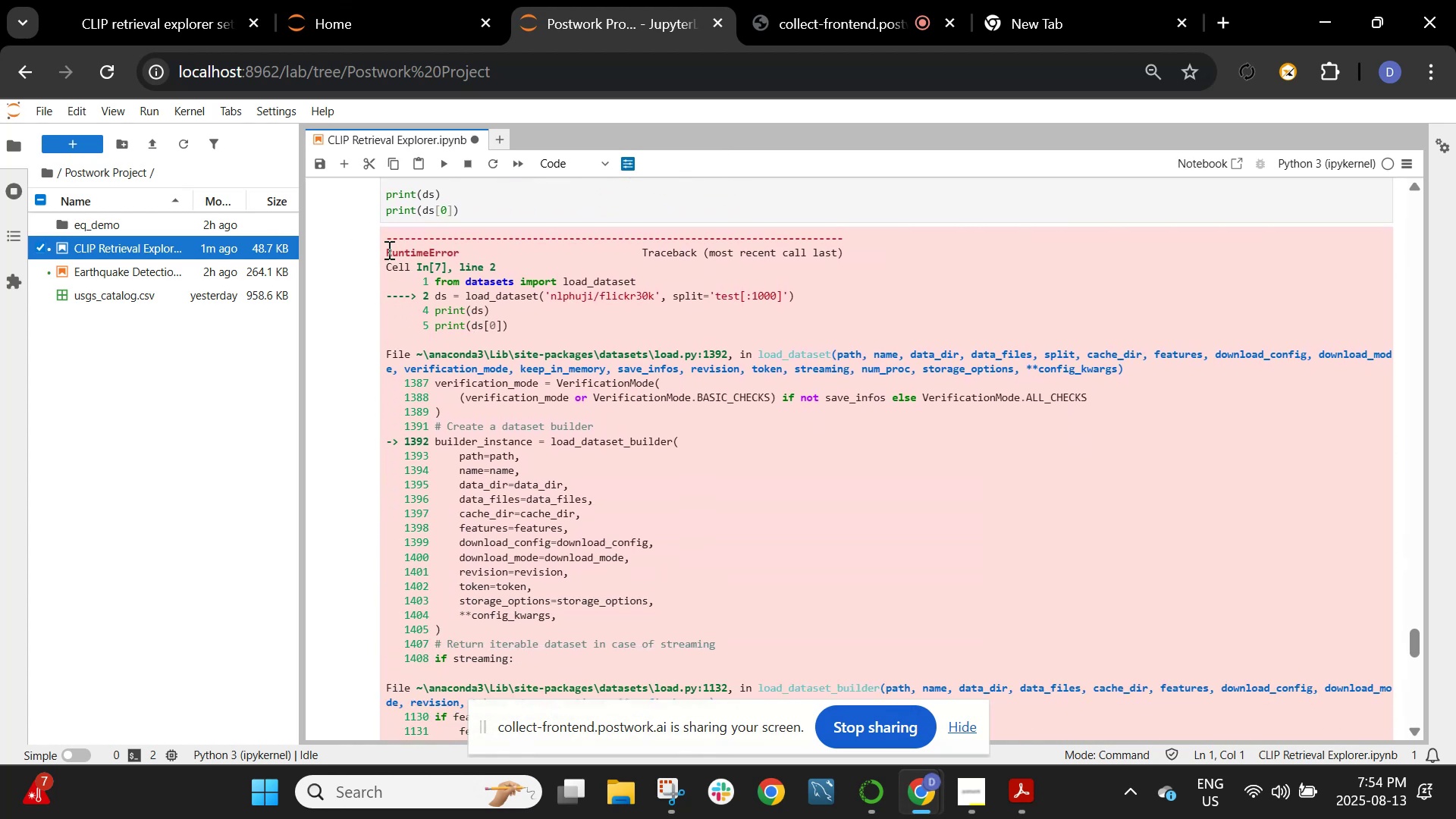 
scroll: coordinate [535, 417], scroll_direction: up, amount: 2.0
 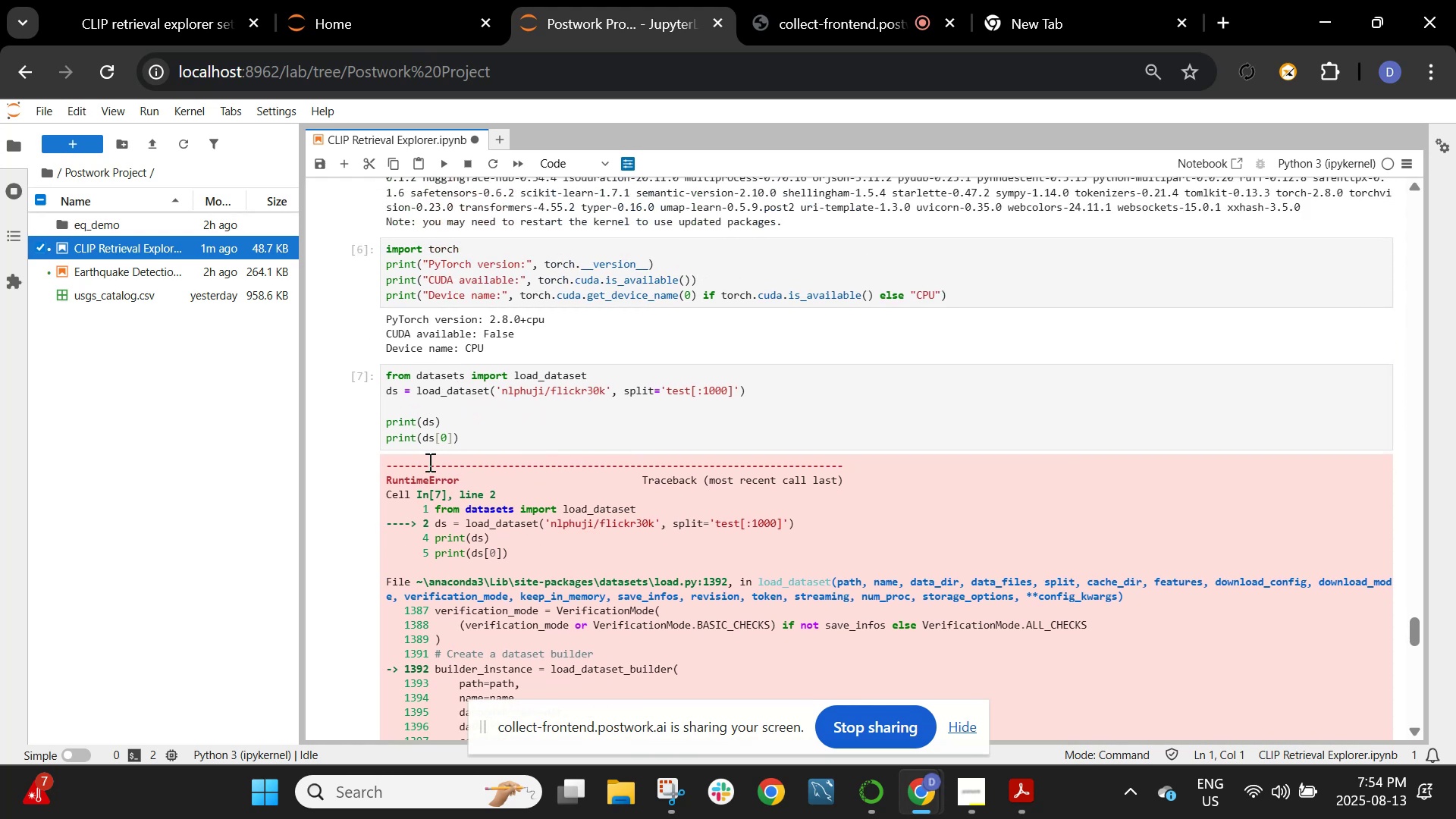 
wait(5.21)
 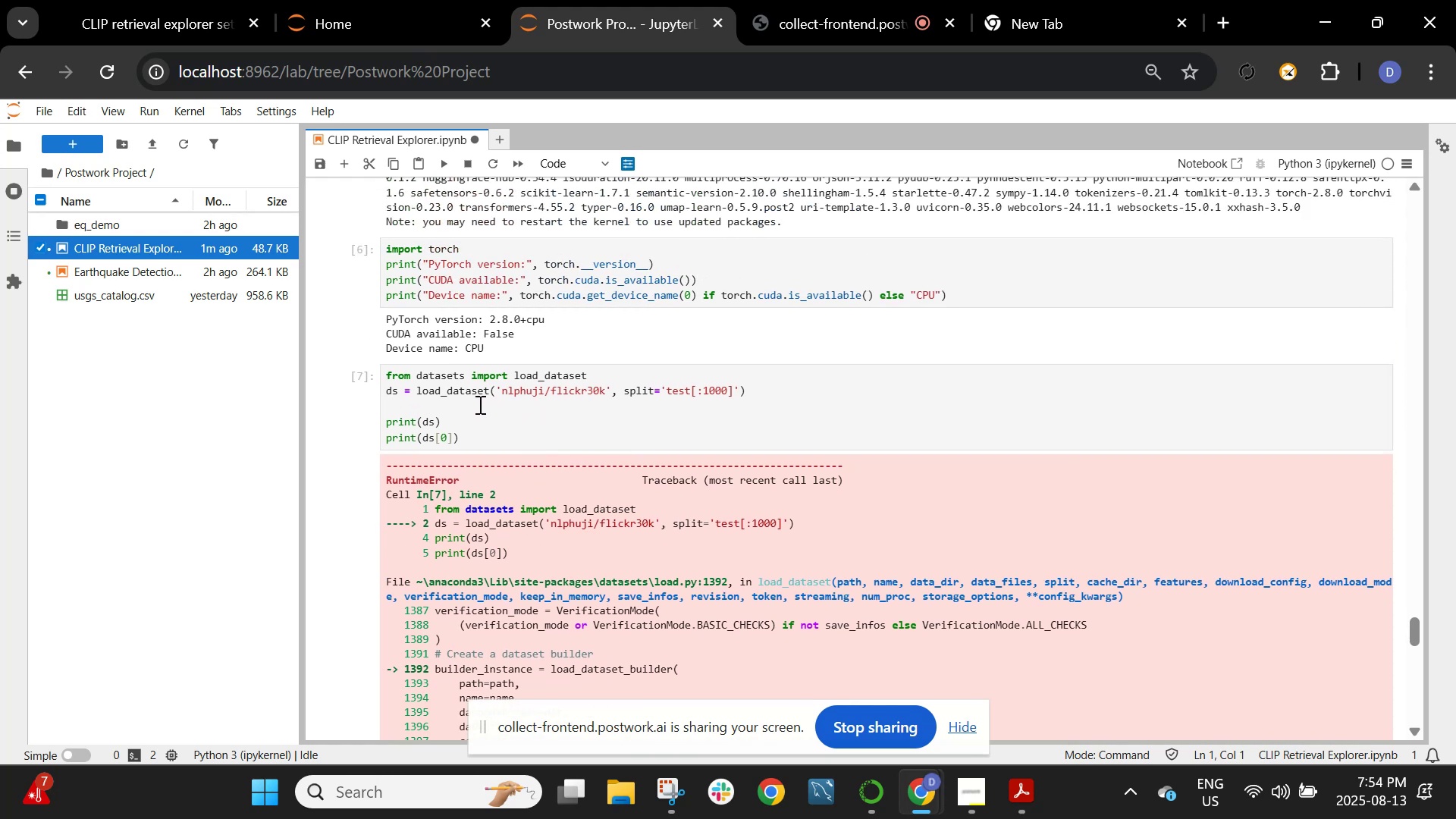 
left_click_drag(start_coordinate=[392, 464], to_coordinate=[880, 619])
 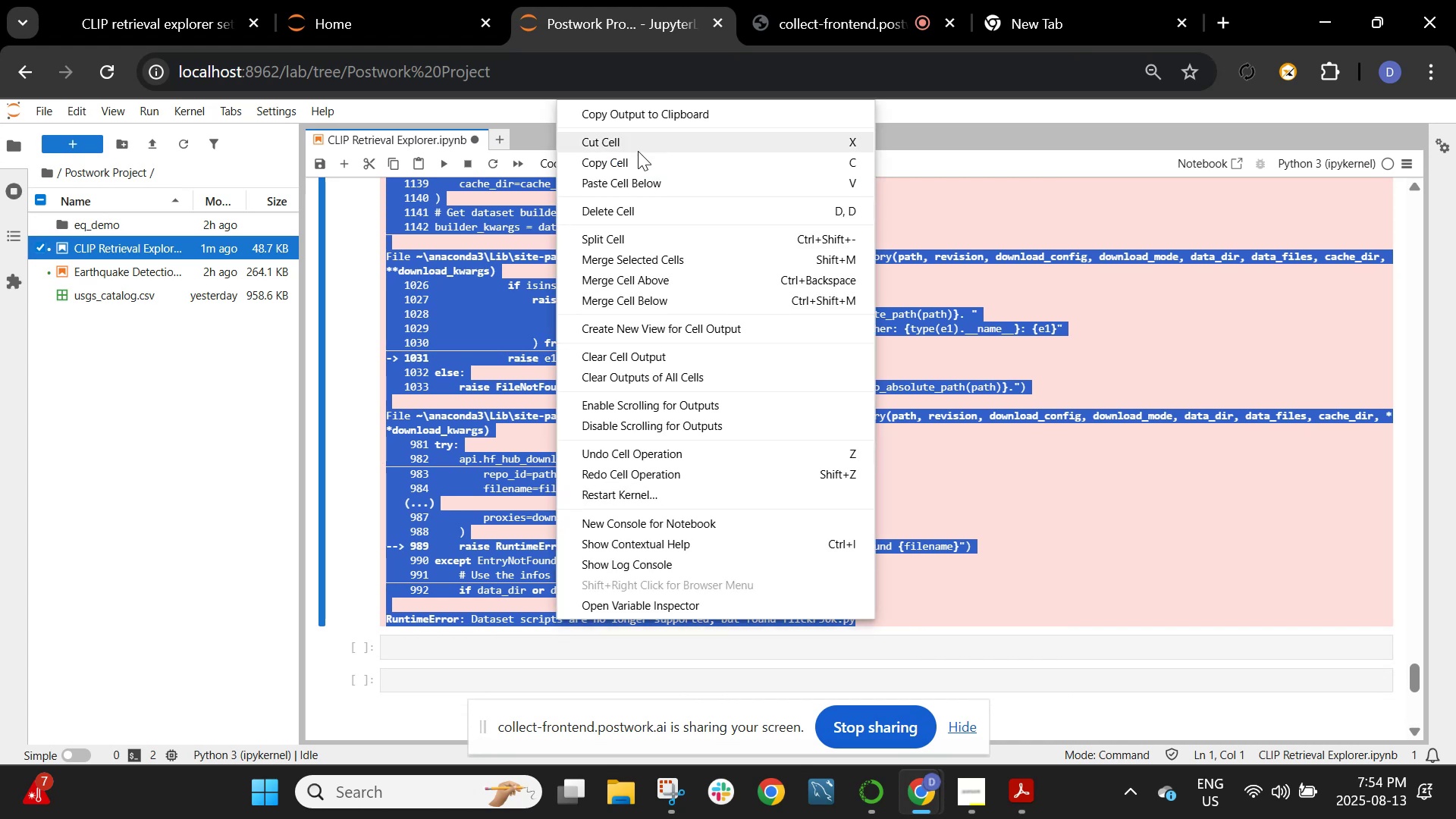 
left_click([401, 334])
 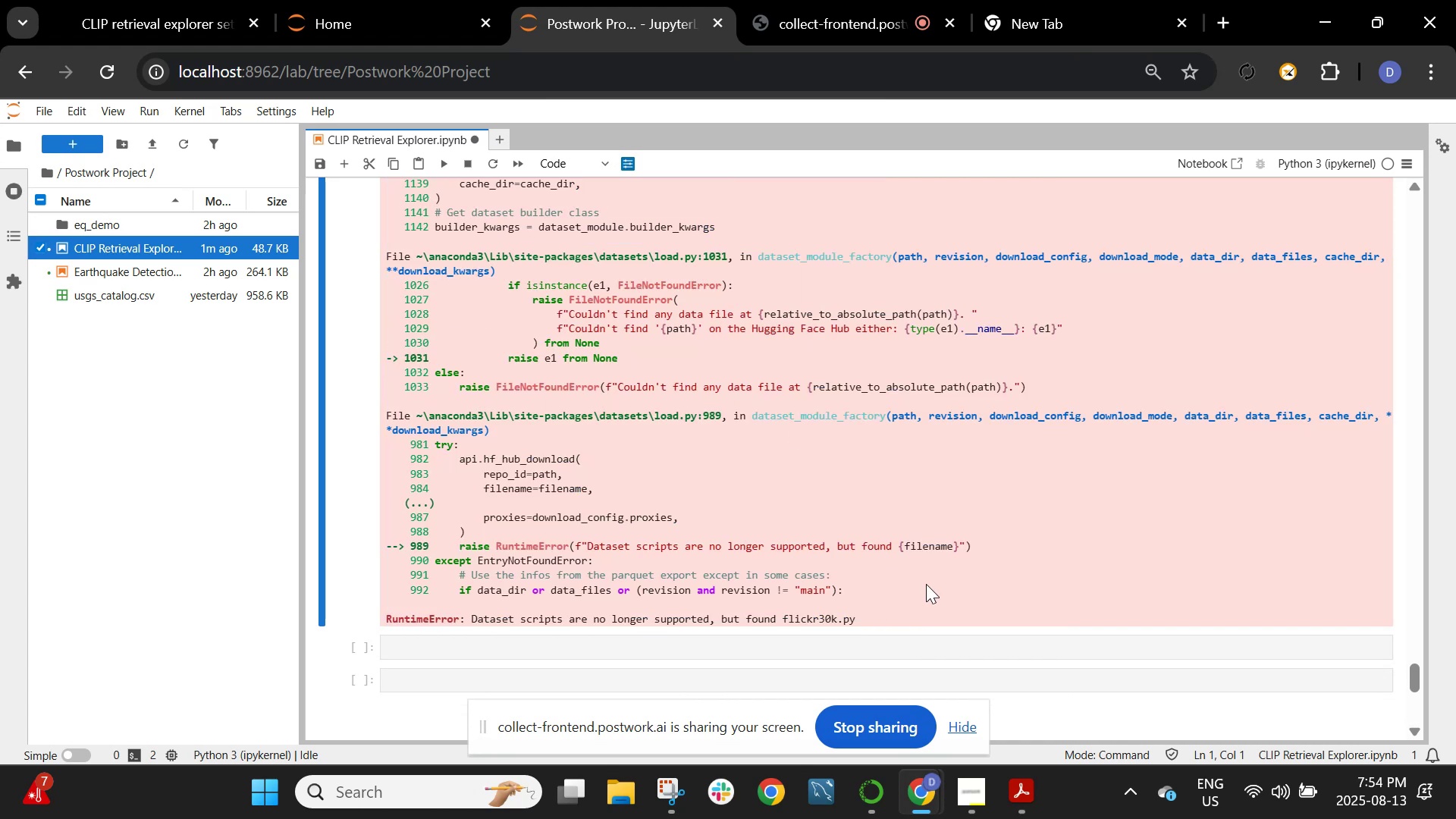 
left_click_drag(start_coordinate=[886, 617], to_coordinate=[400, 469])
 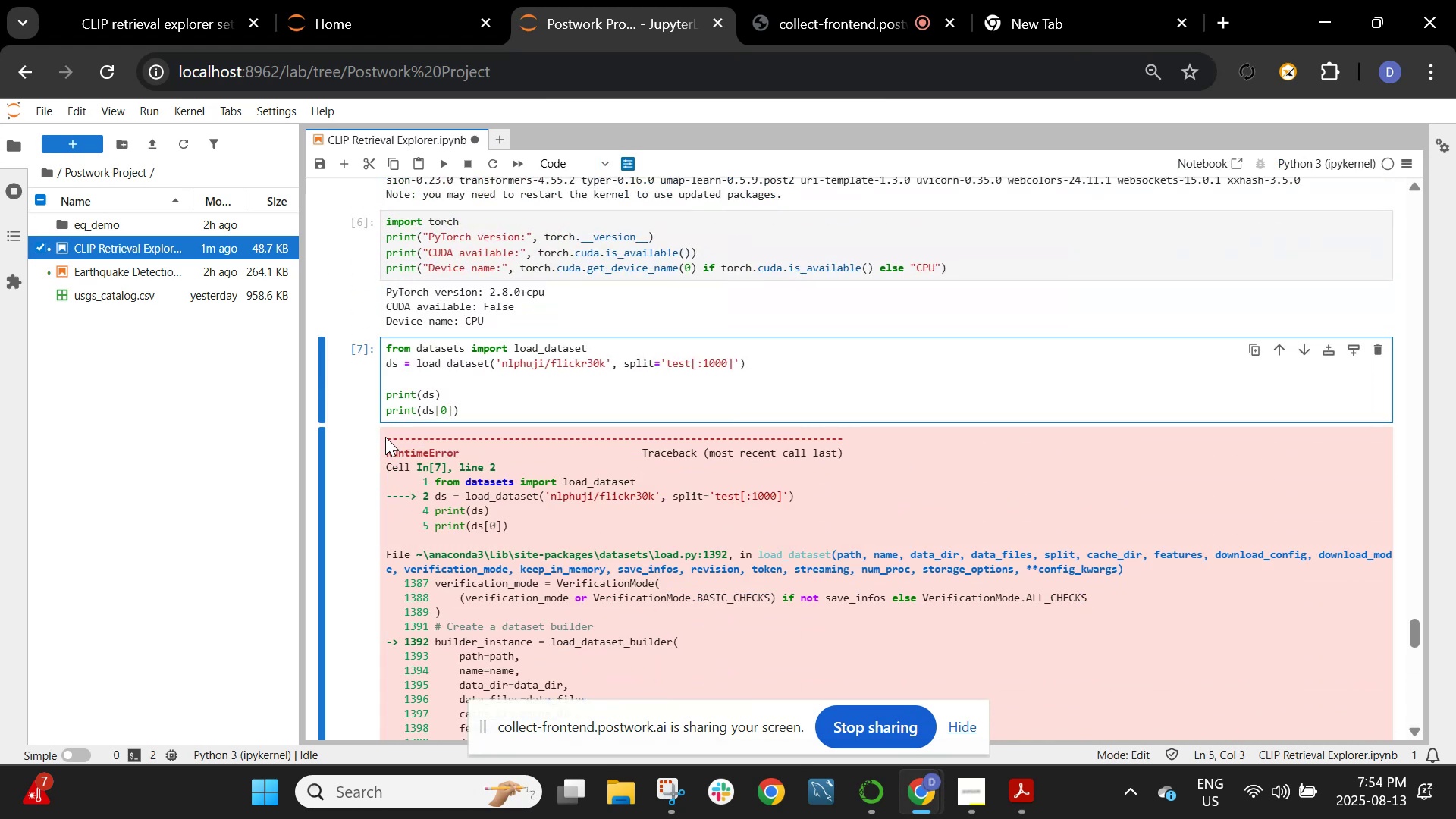 
left_click_drag(start_coordinate=[386, 438], to_coordinate=[873, 583])
 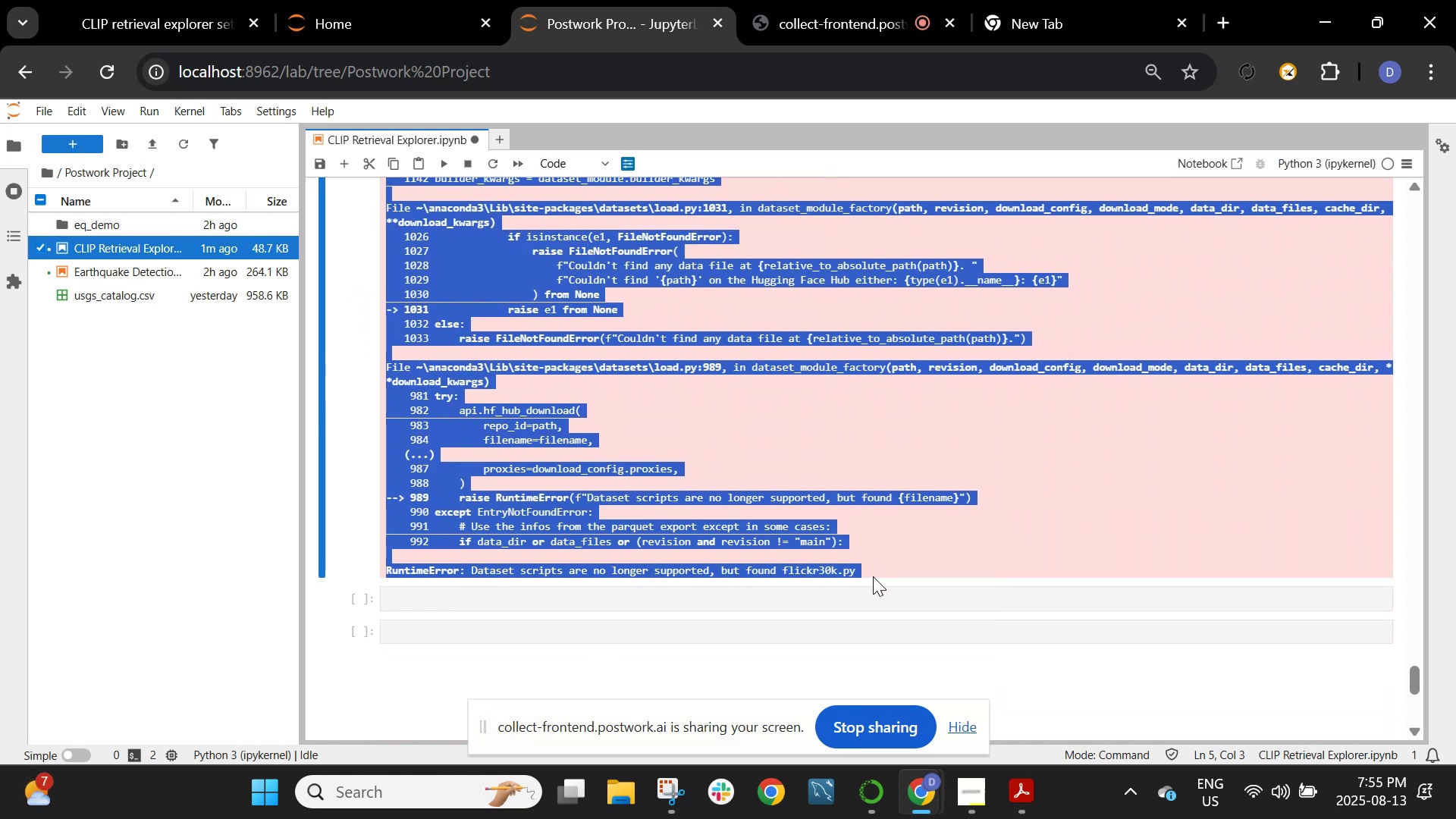 
key(Control+C)
 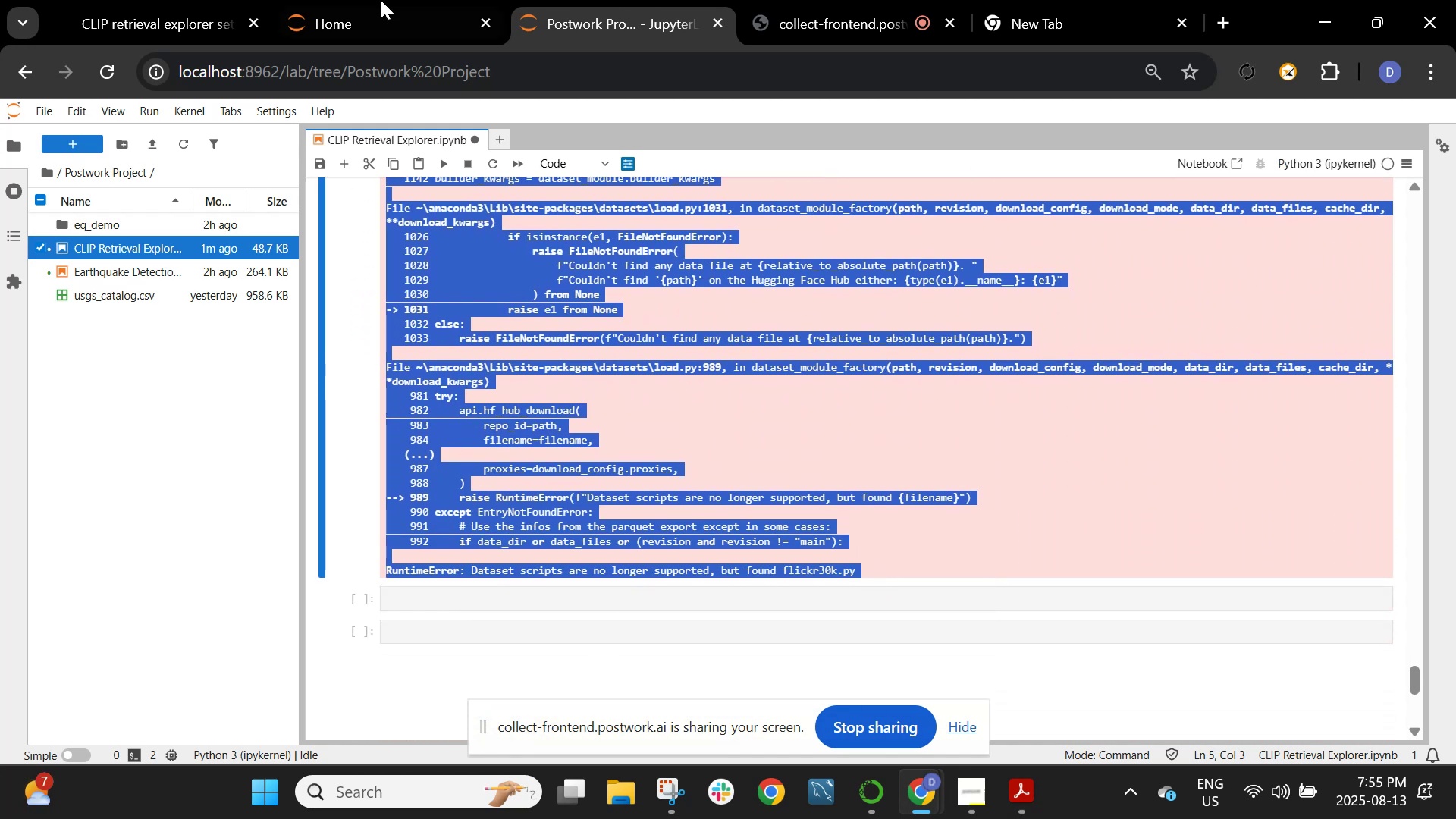 
left_click([165, 0])
 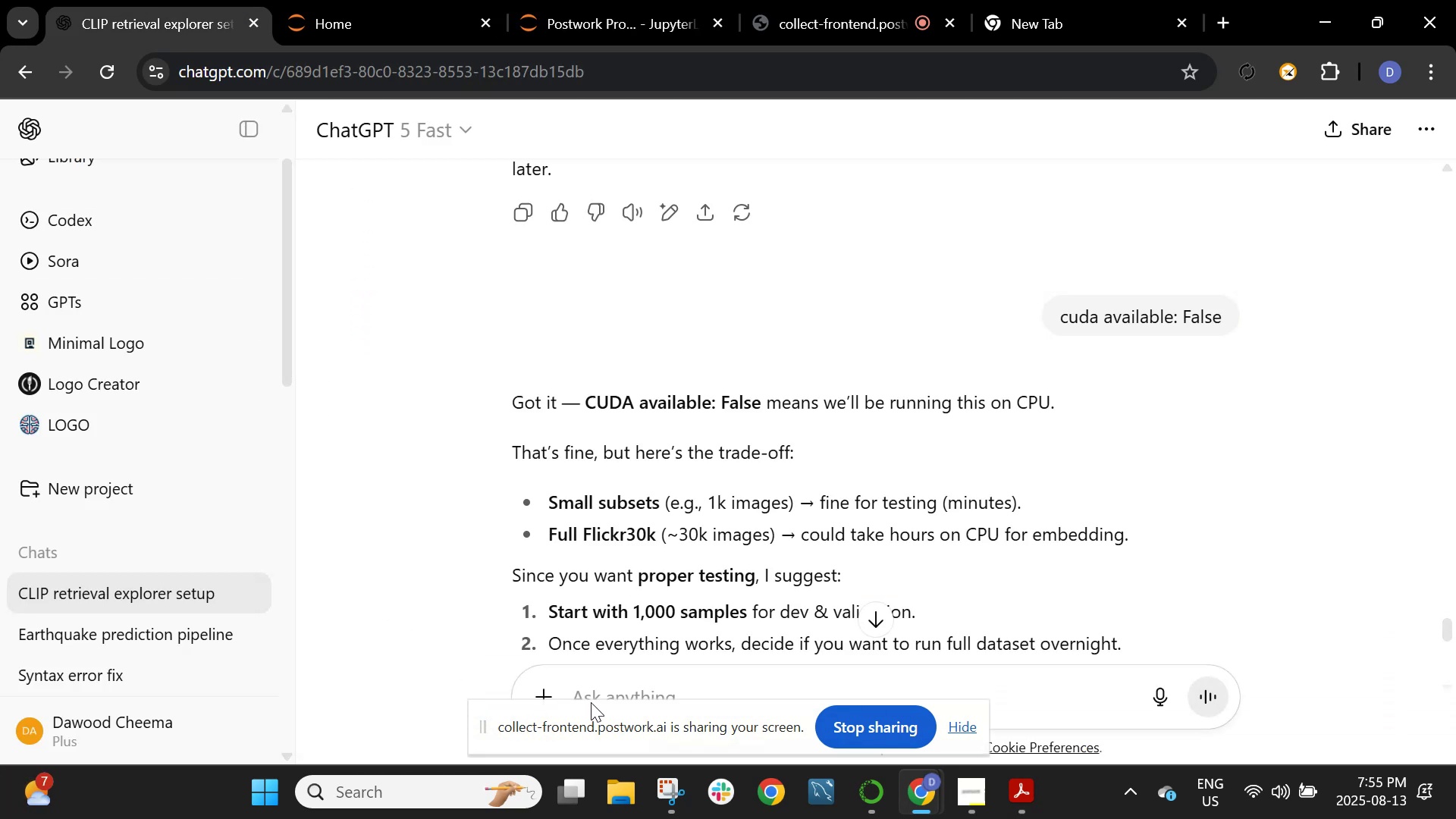 
left_click([604, 689])
 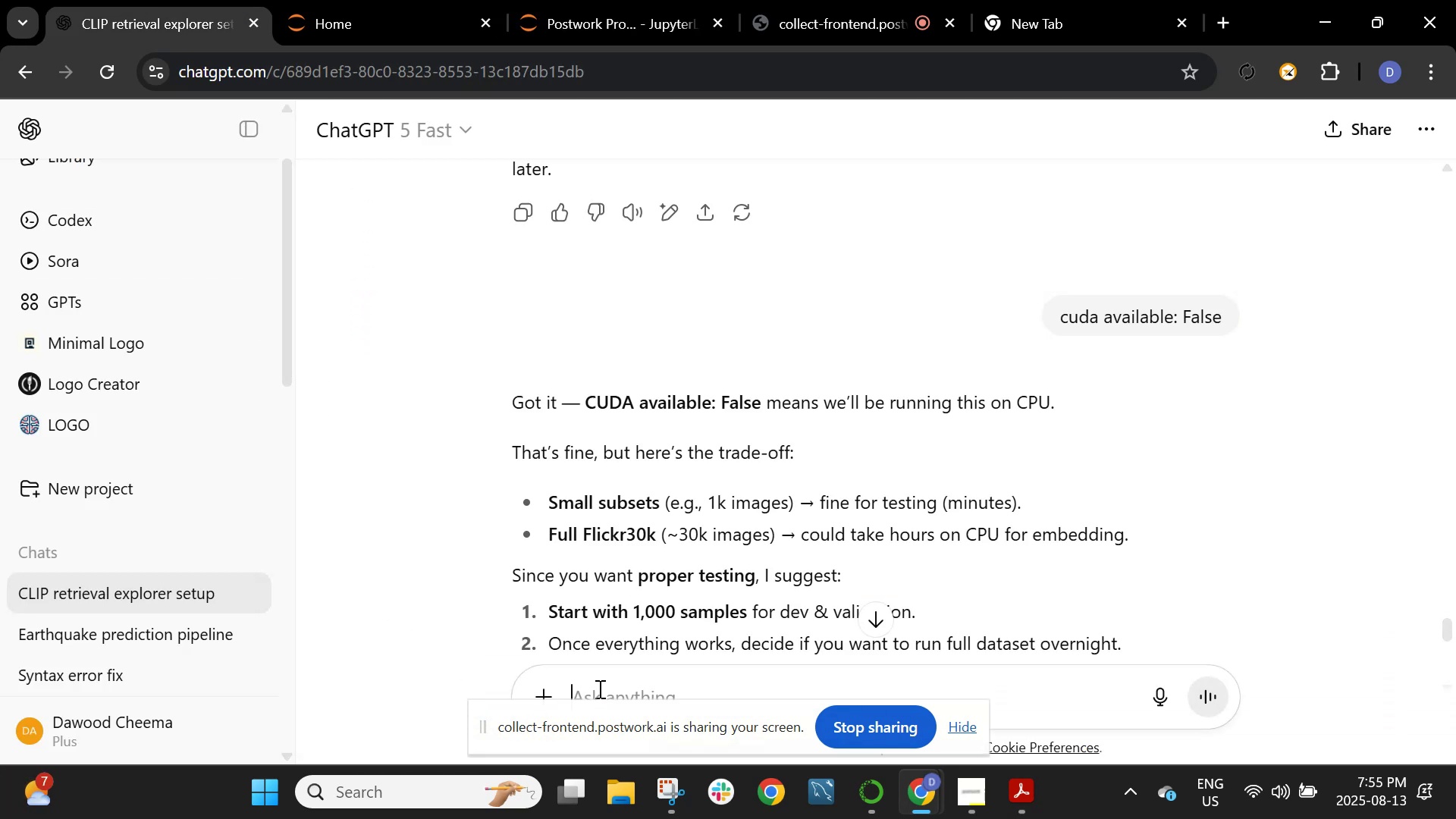 
key(Control+V)
 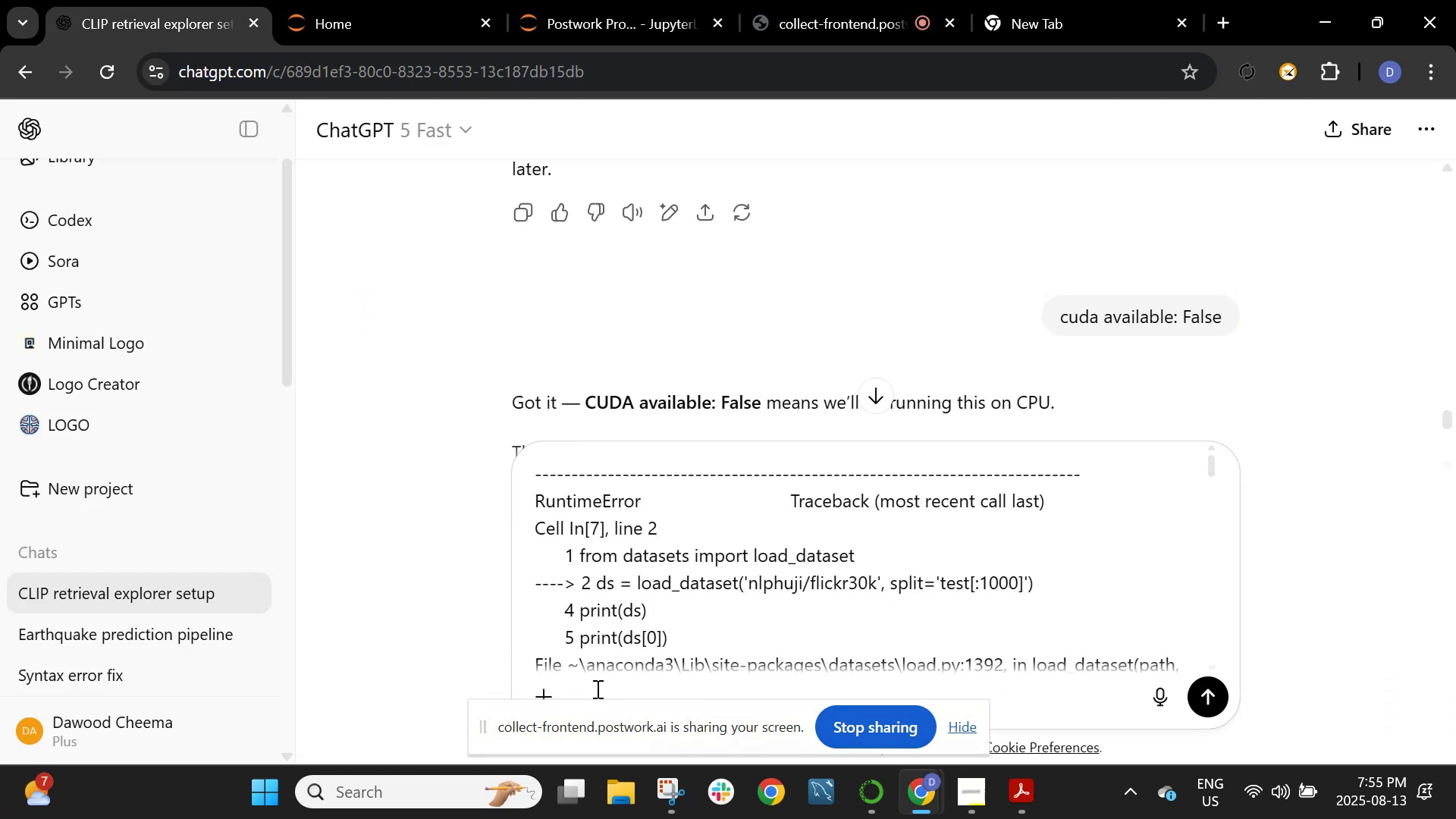 
key(Enter)
 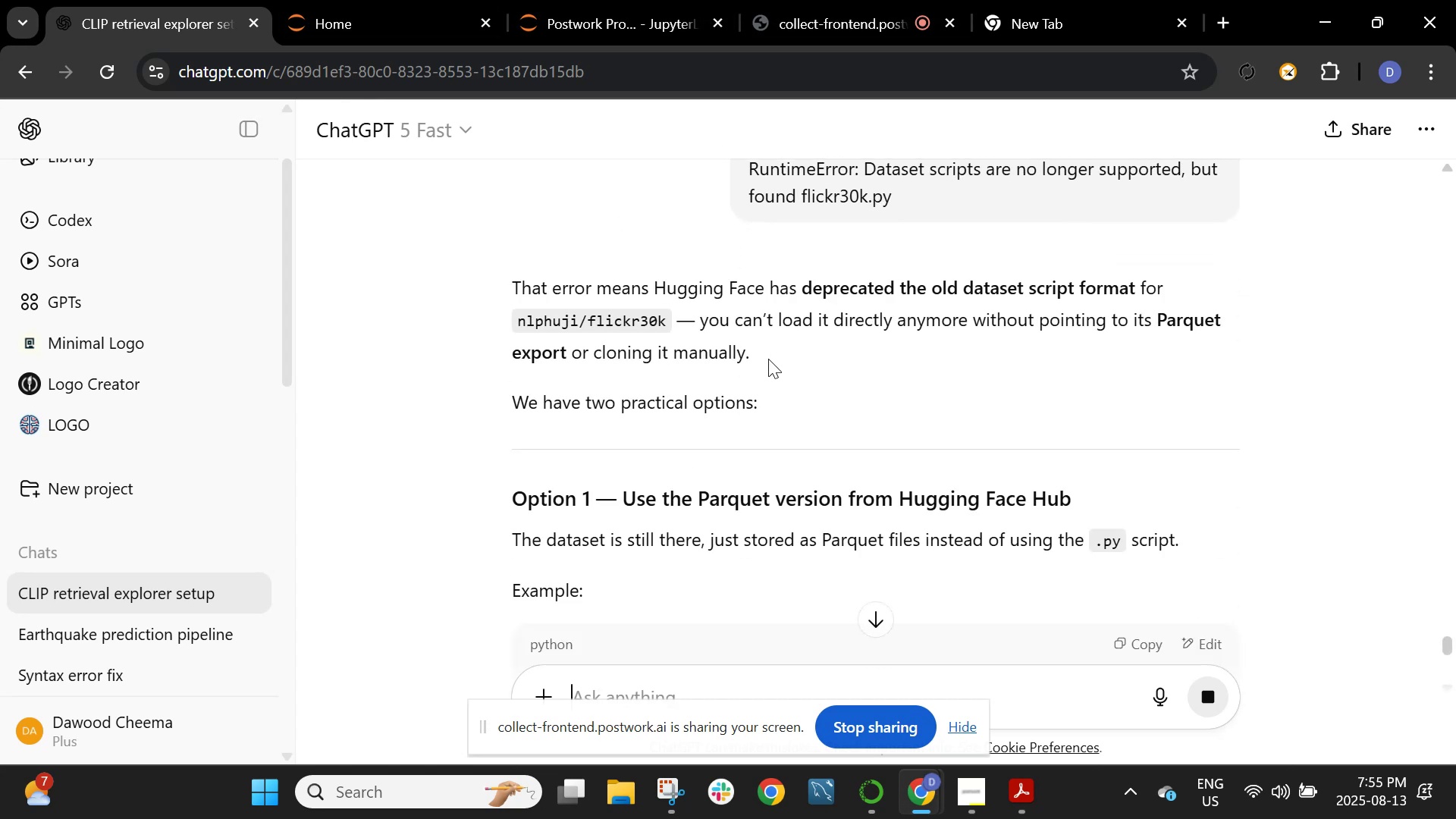 
wait(9.61)
 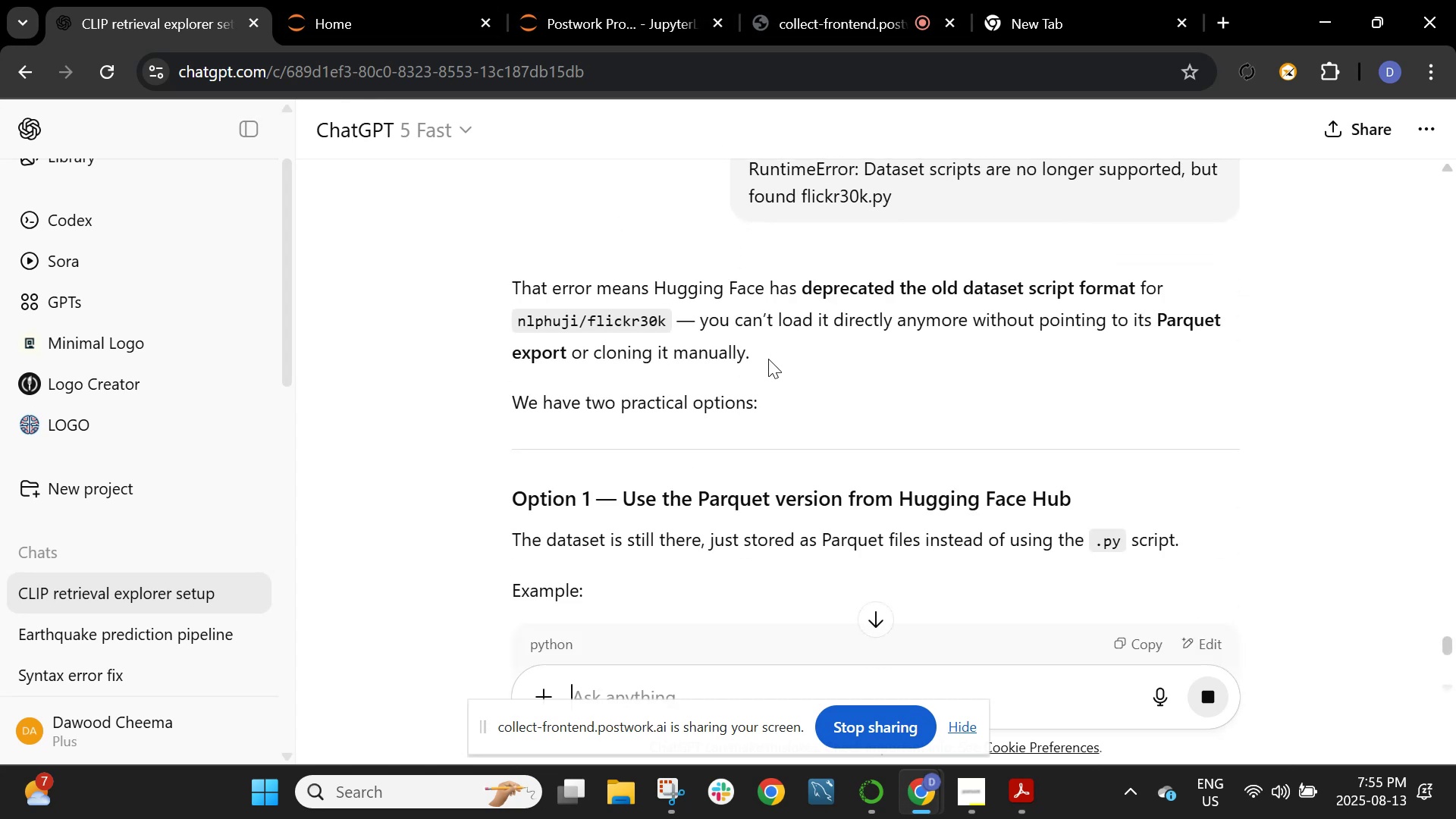 
scroll: coordinate [605, 400], scroll_direction: down, amount: 7.0
 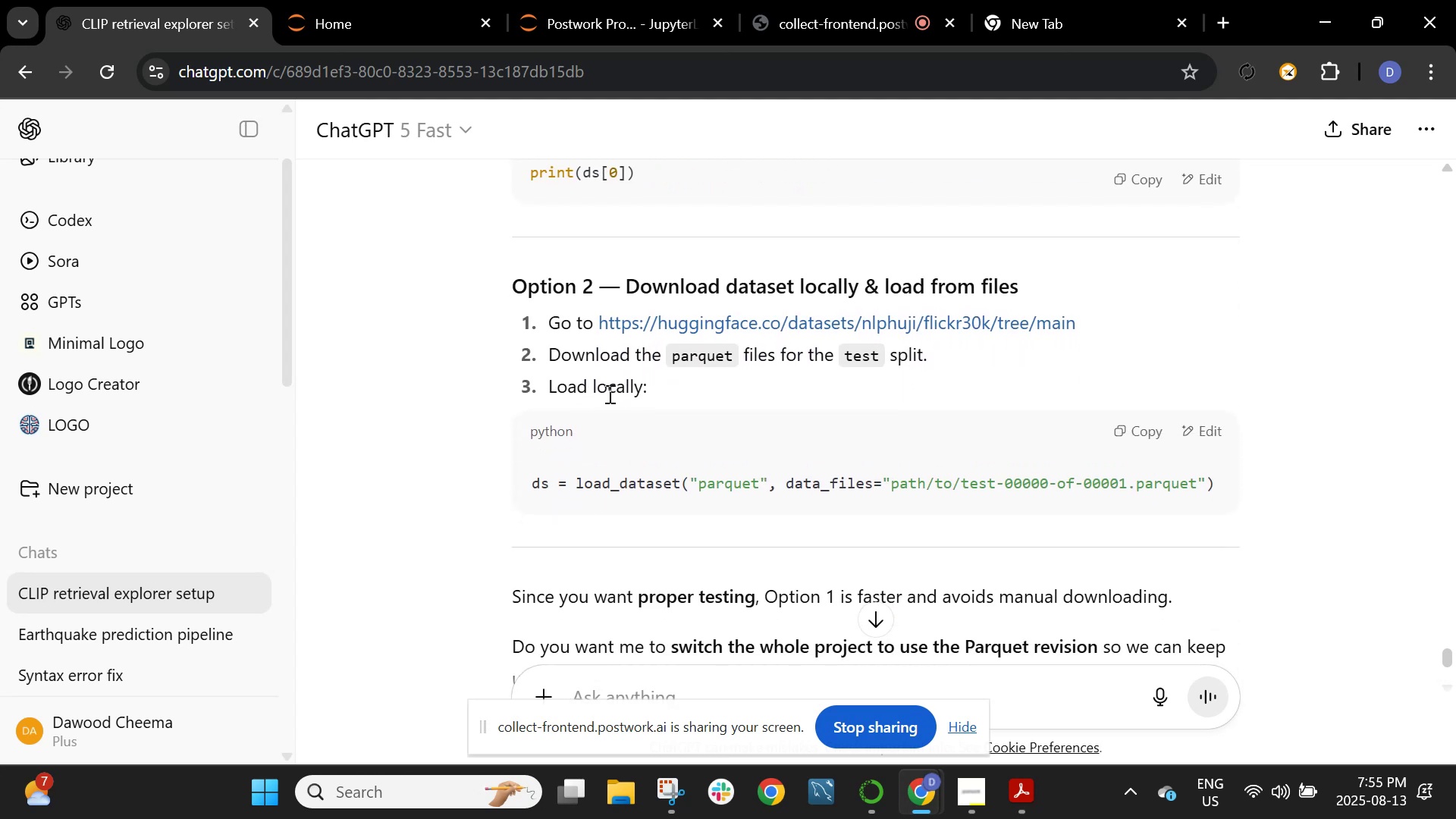 
wait(5.99)
 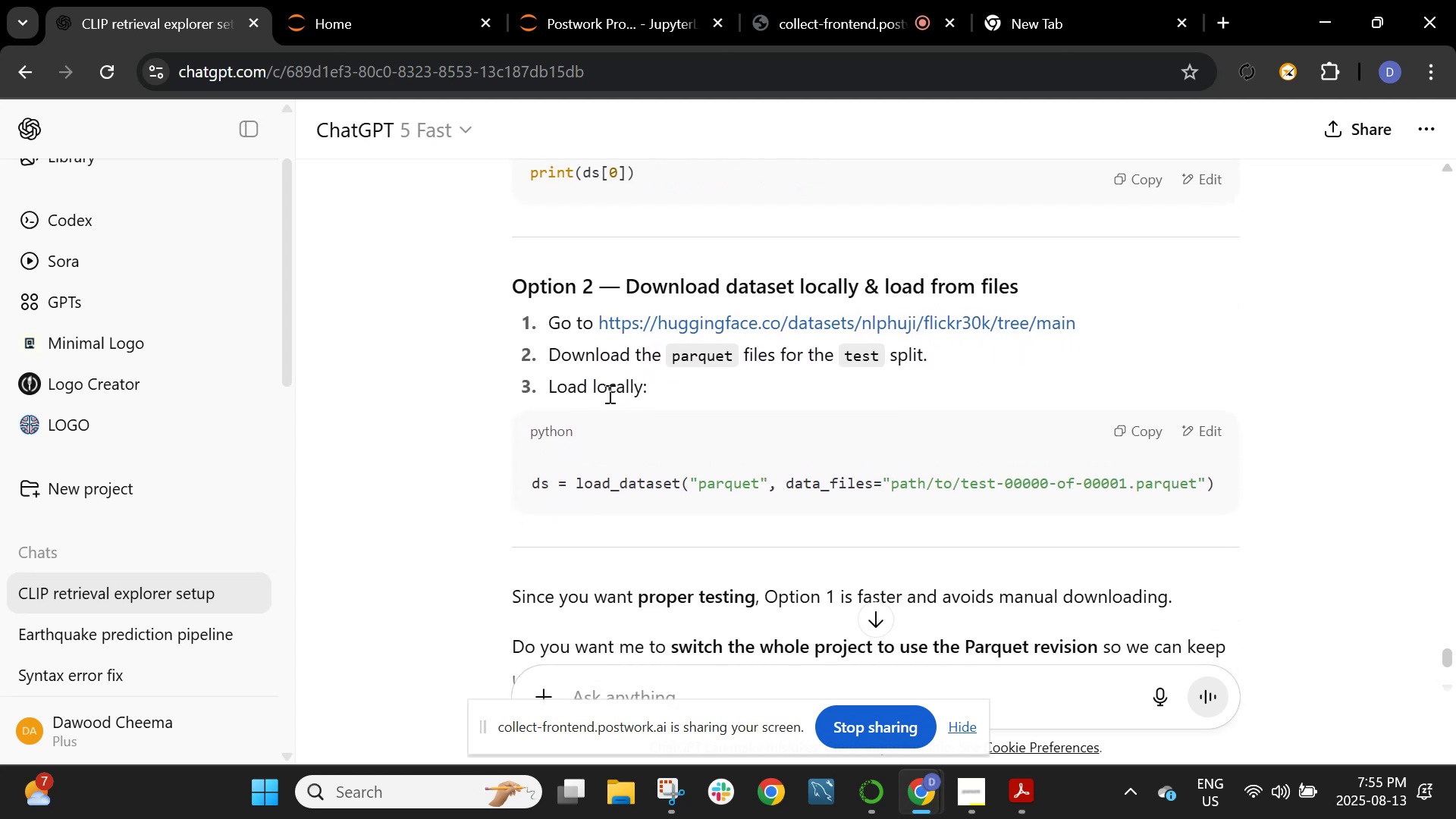 
scroll: coordinate [610, 392], scroll_direction: down, amount: 1.0
 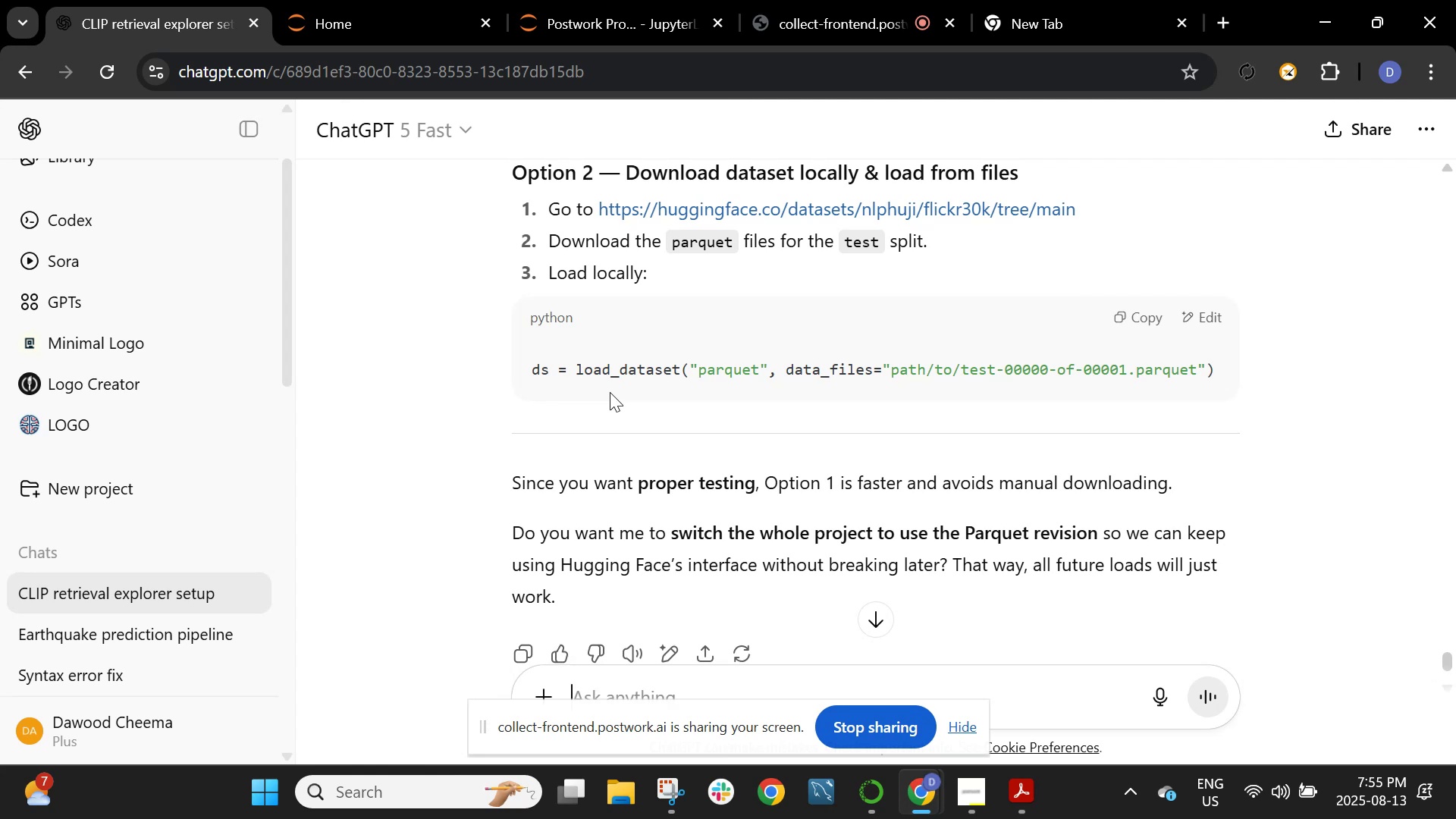 
scroll: coordinate [610, 392], scroll_direction: up, amount: 2.0
 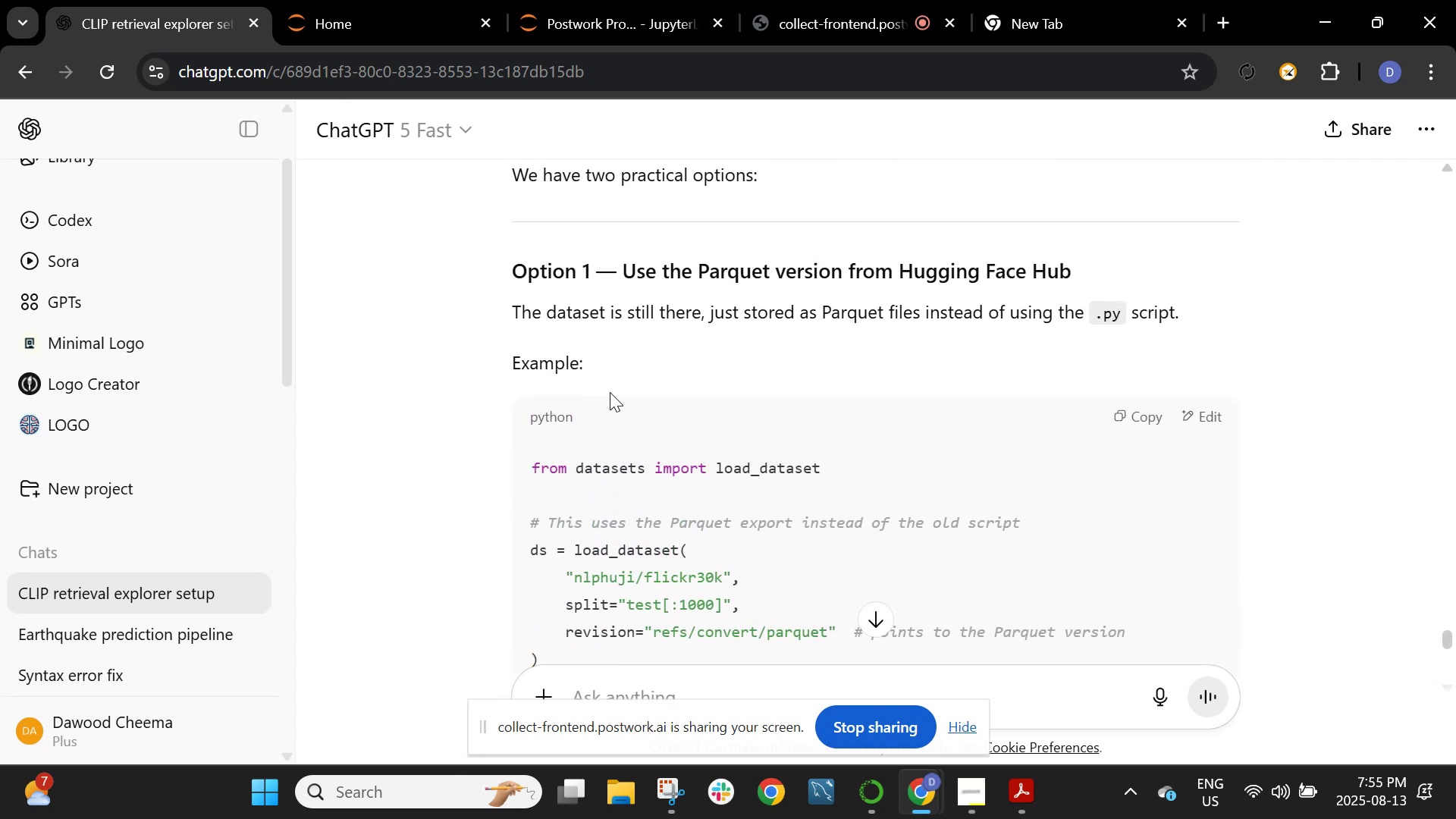 
scroll: coordinate [610, 392], scroll_direction: down, amount: 1.0
 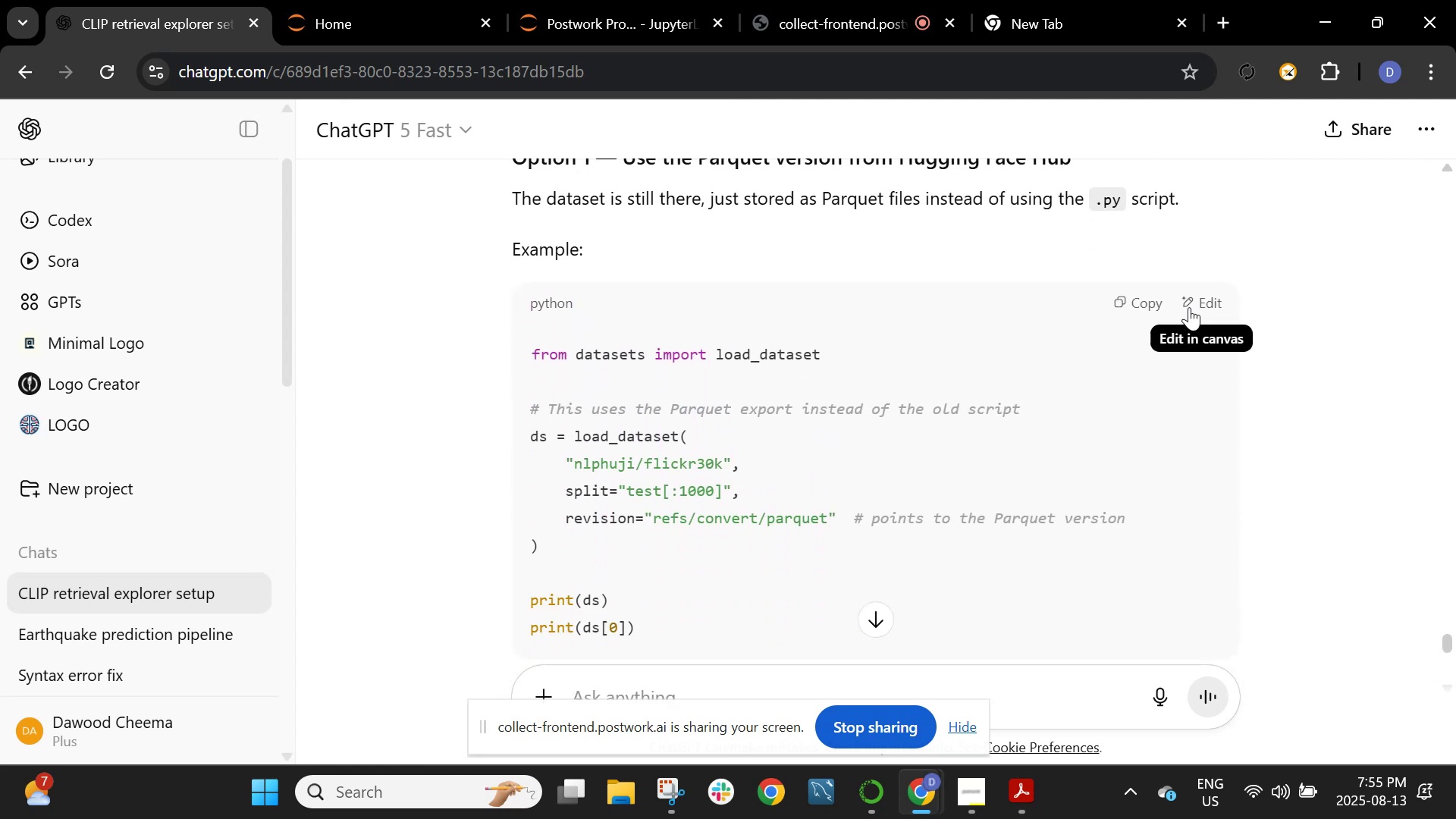 
left_click([1152, 298])
 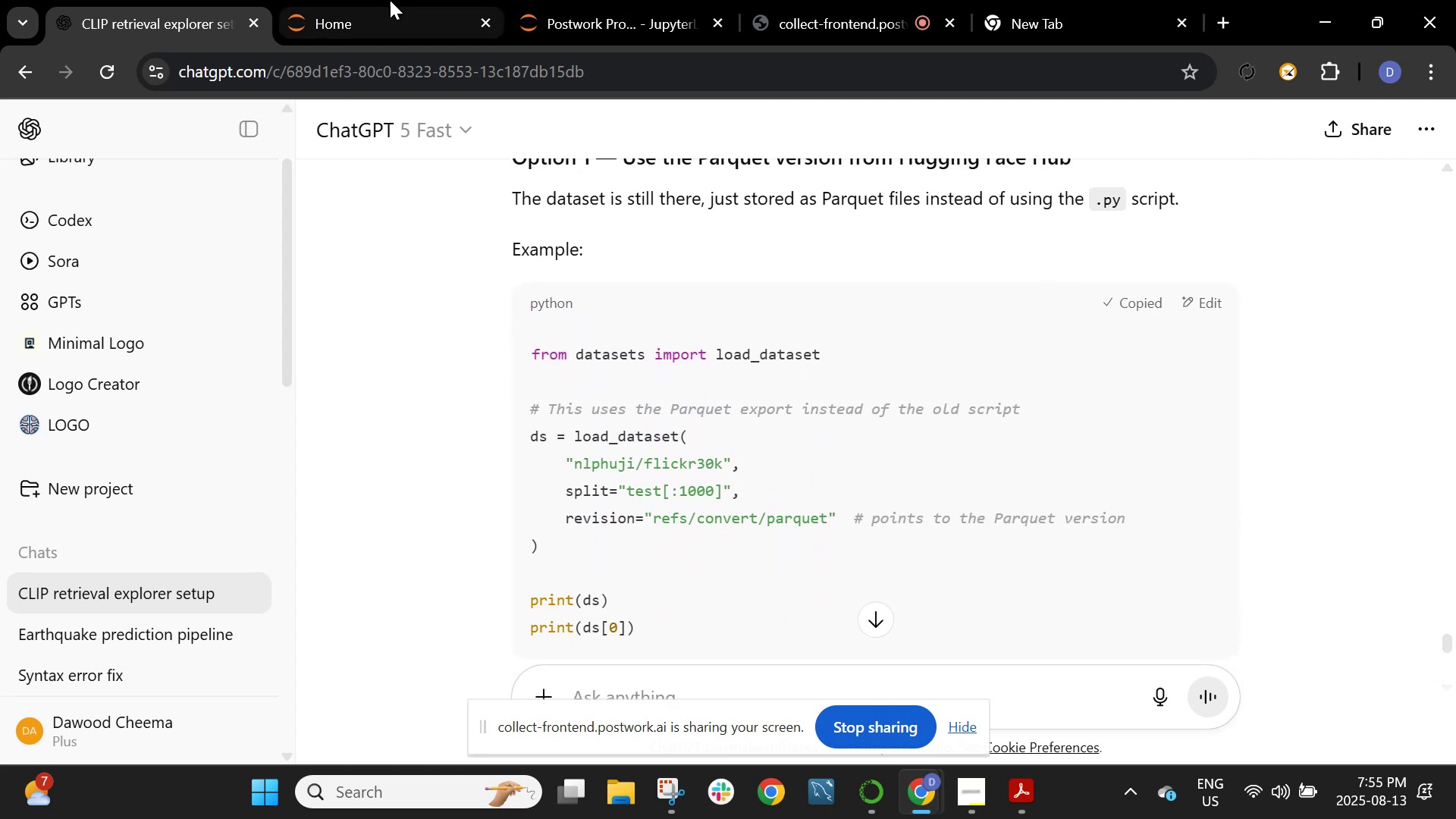 
left_click([387, 0])
 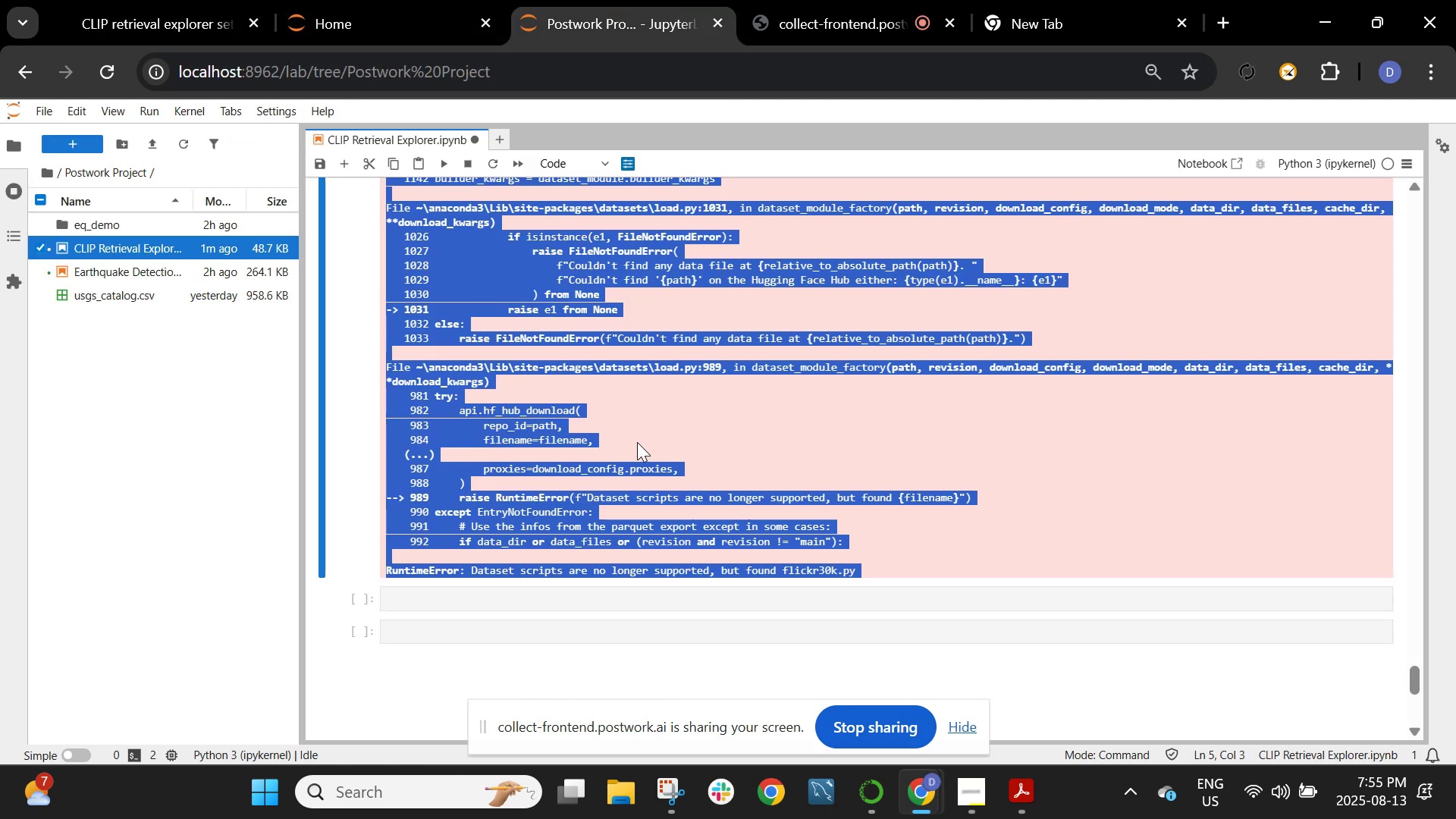 
scroll: coordinate [645, 462], scroll_direction: up, amount: 9.0
 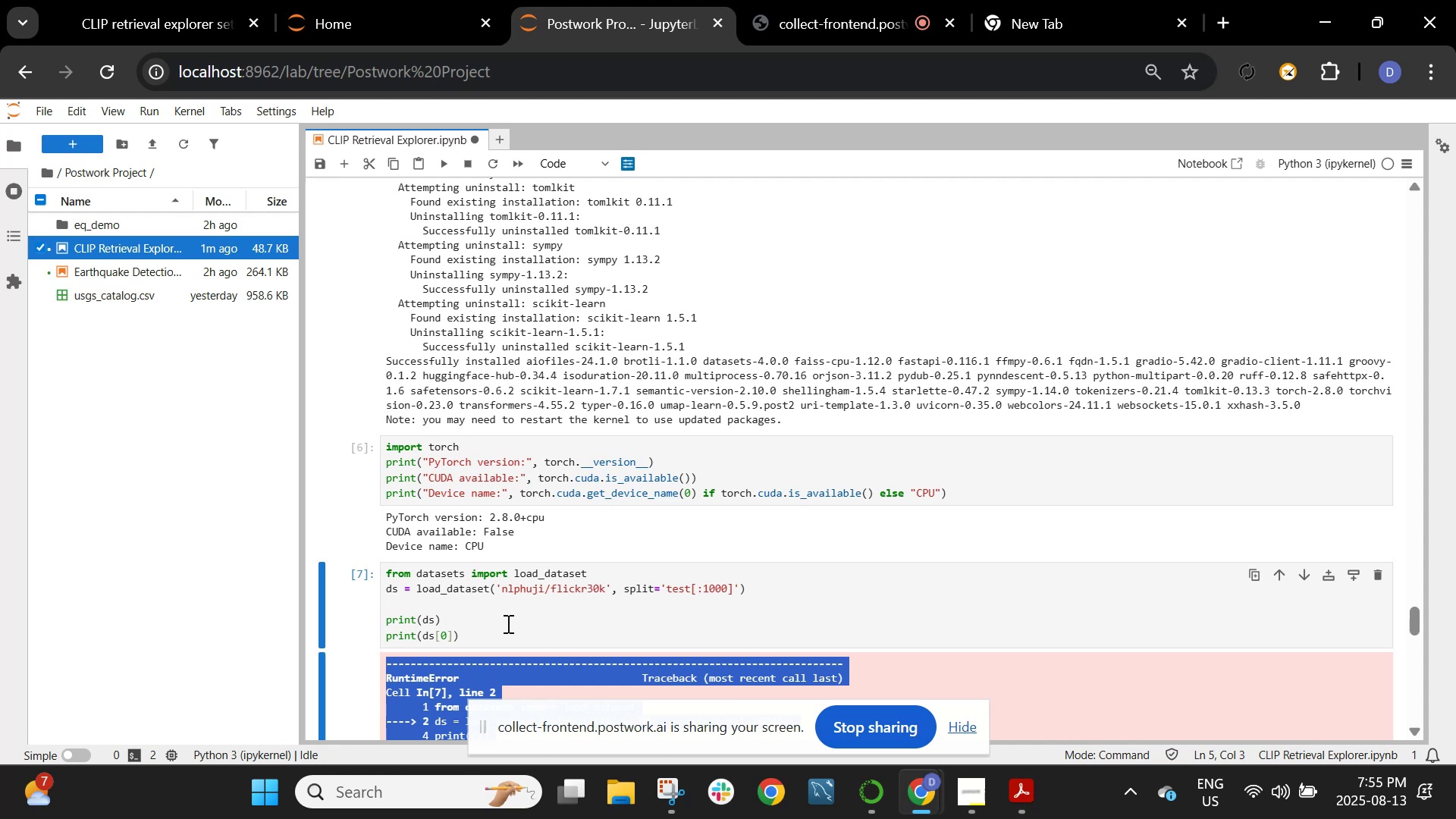 
left_click([494, 626])
 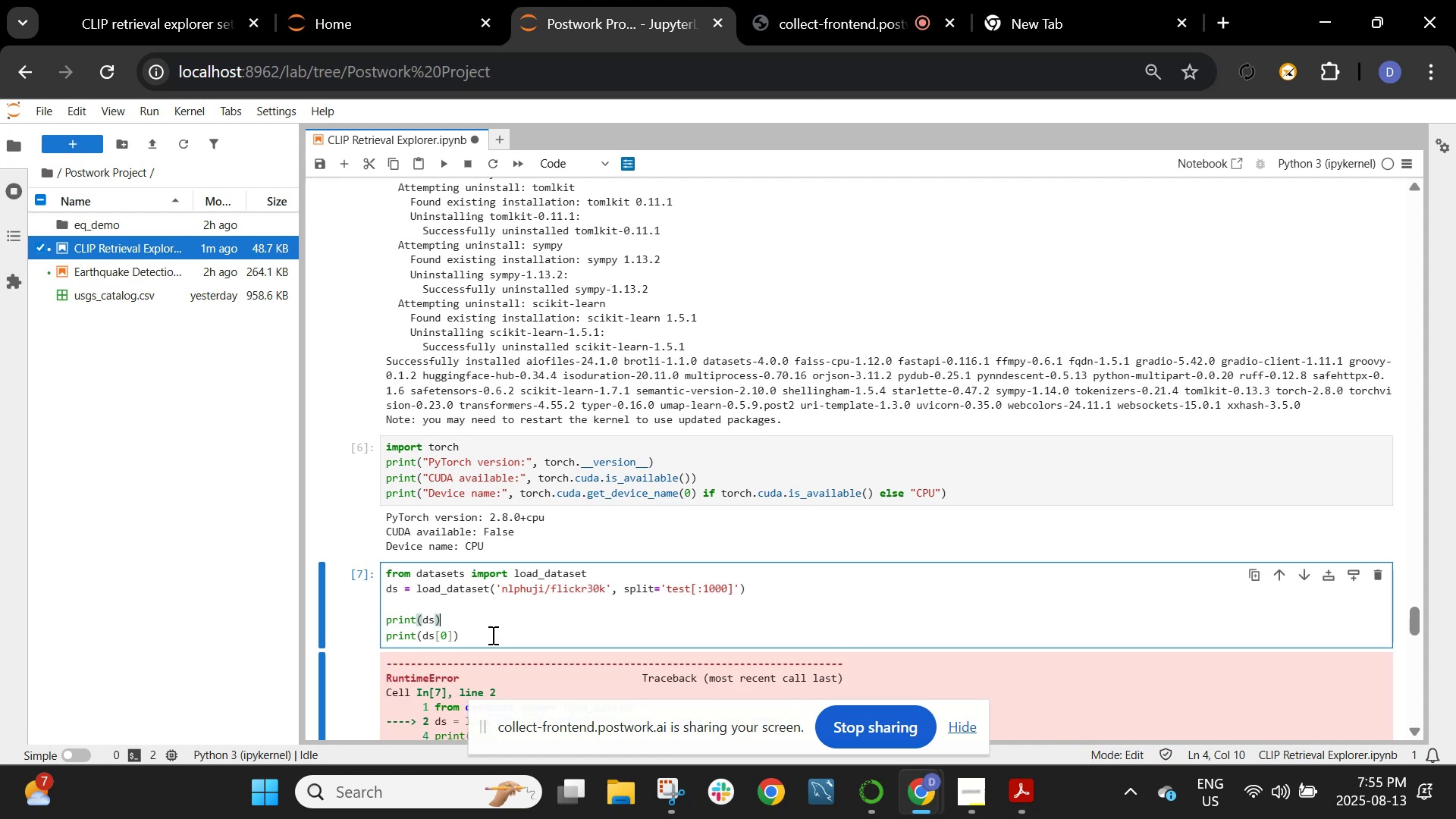 
left_click_drag(start_coordinate=[491, 635], to_coordinate=[390, 548])
 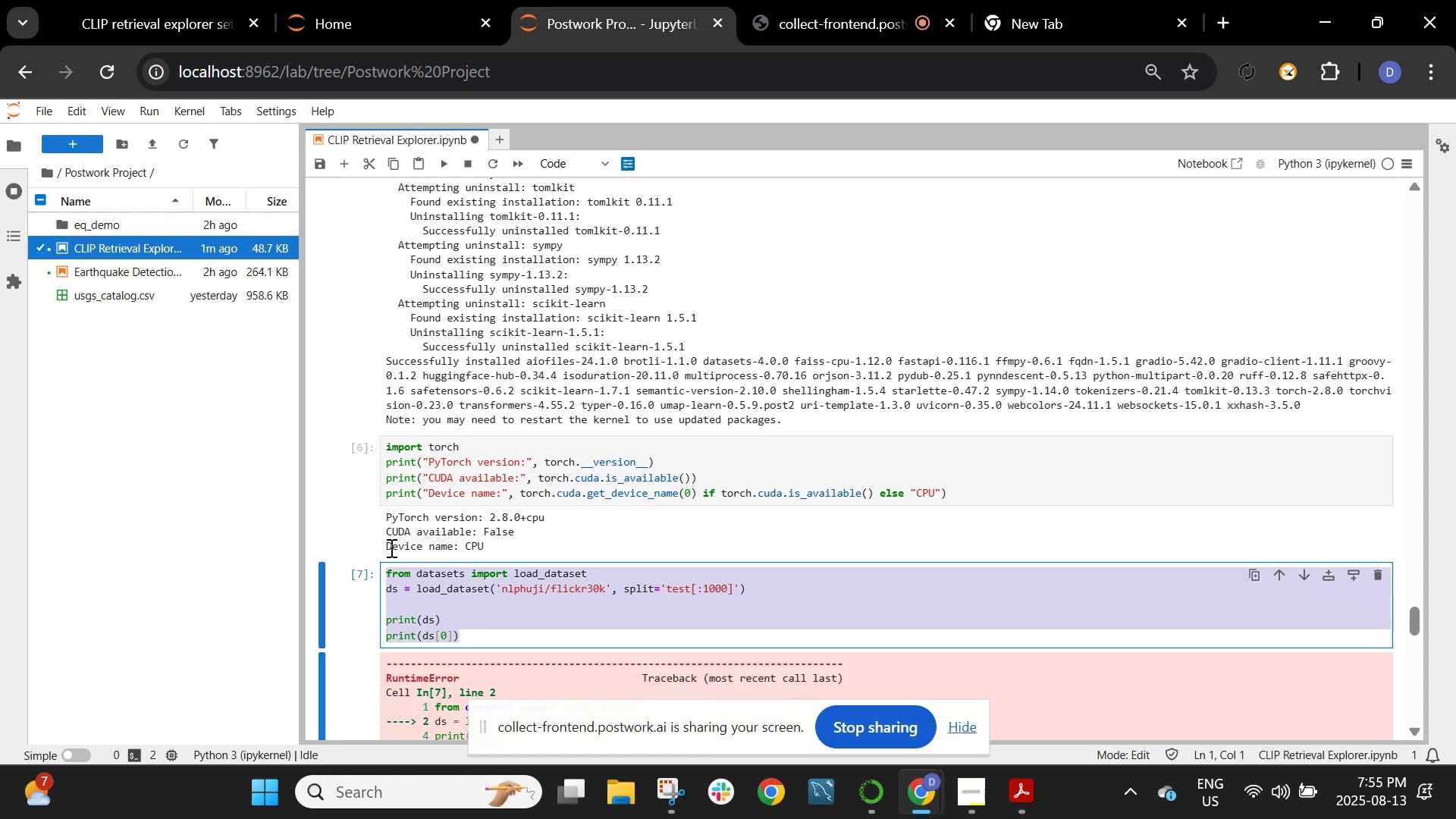 
key(Backspace)
 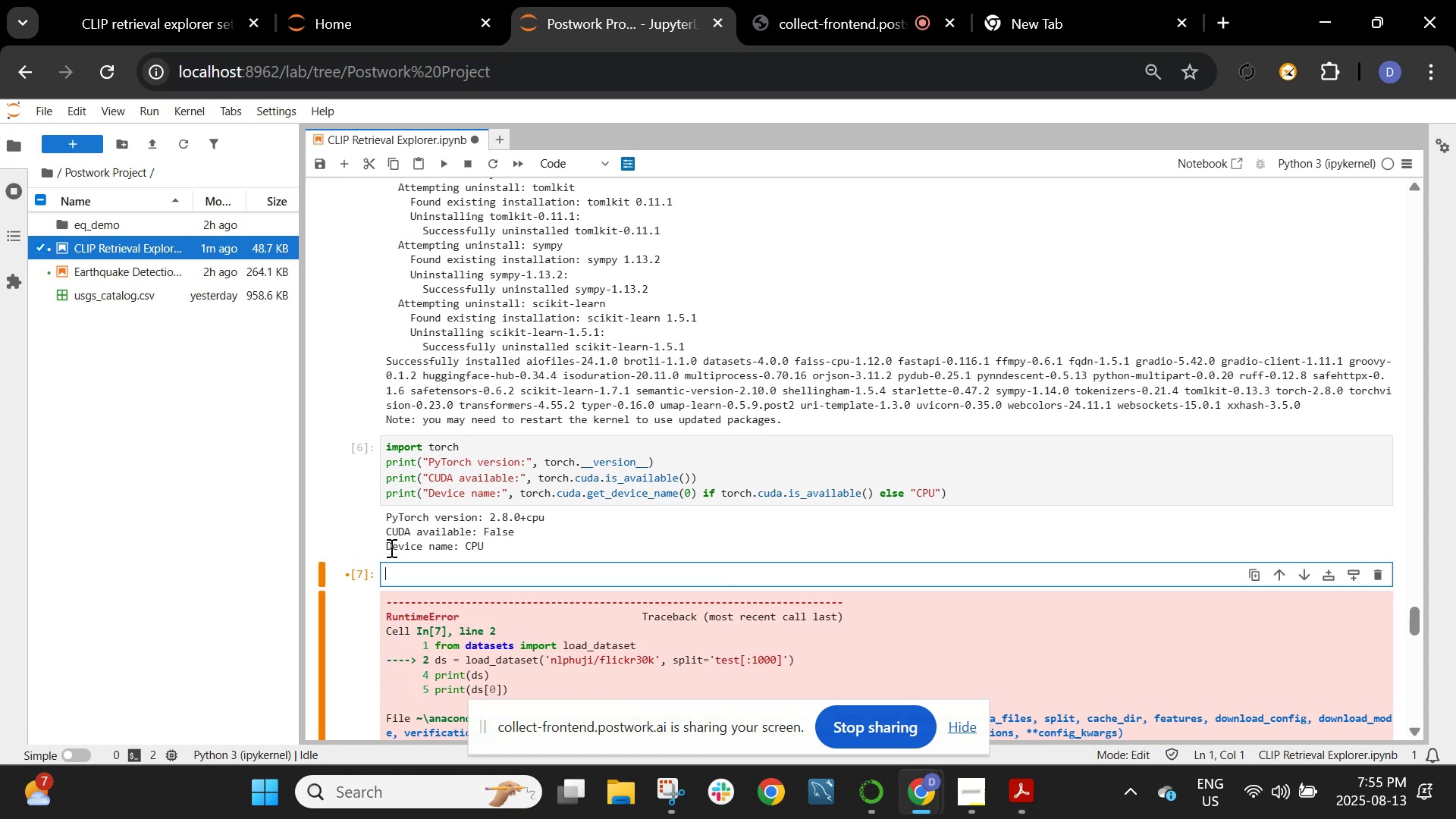 
key(Control+V)
 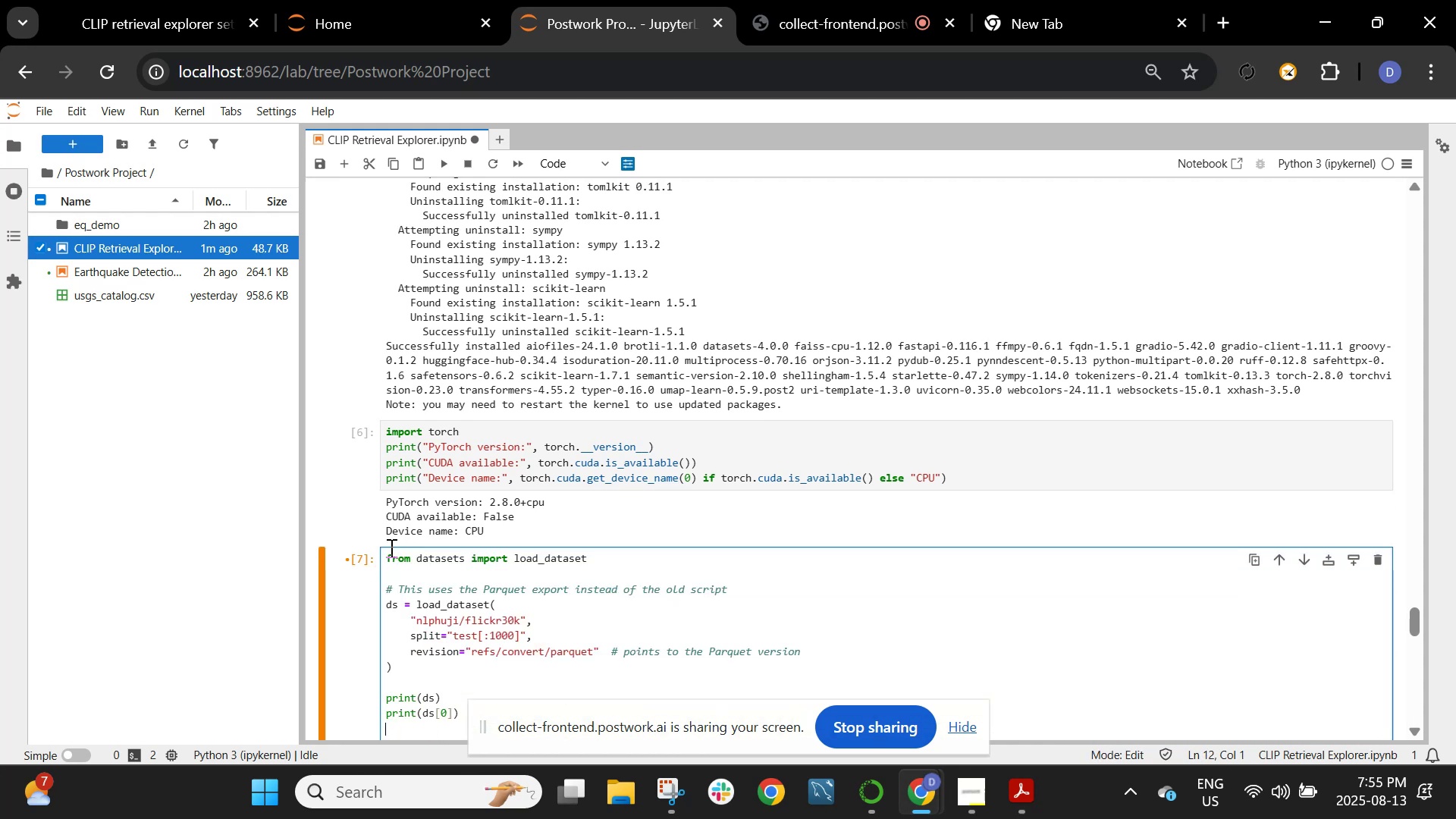 
wait(5.41)
 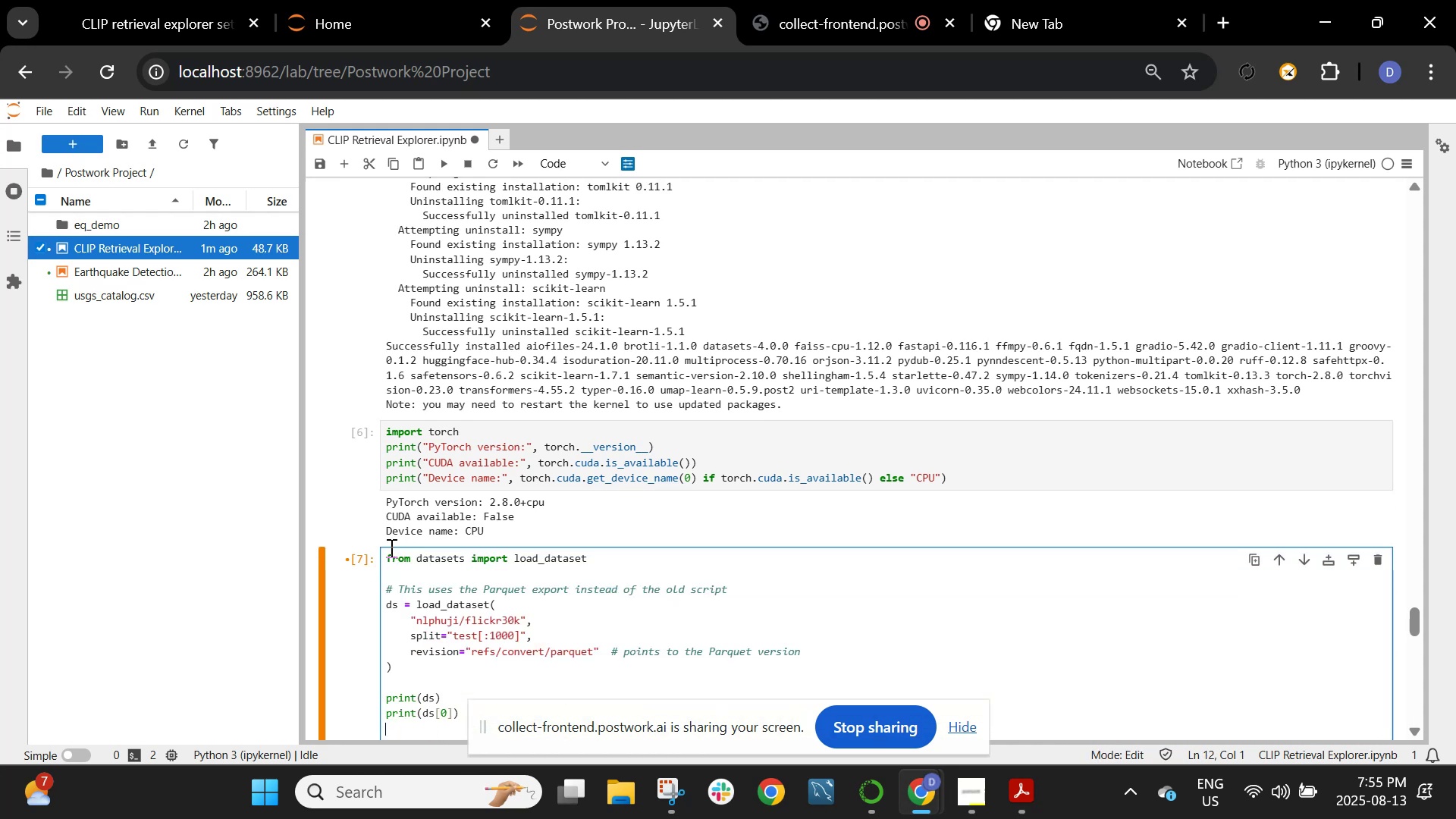 
key(Shift+ShiftRight)
 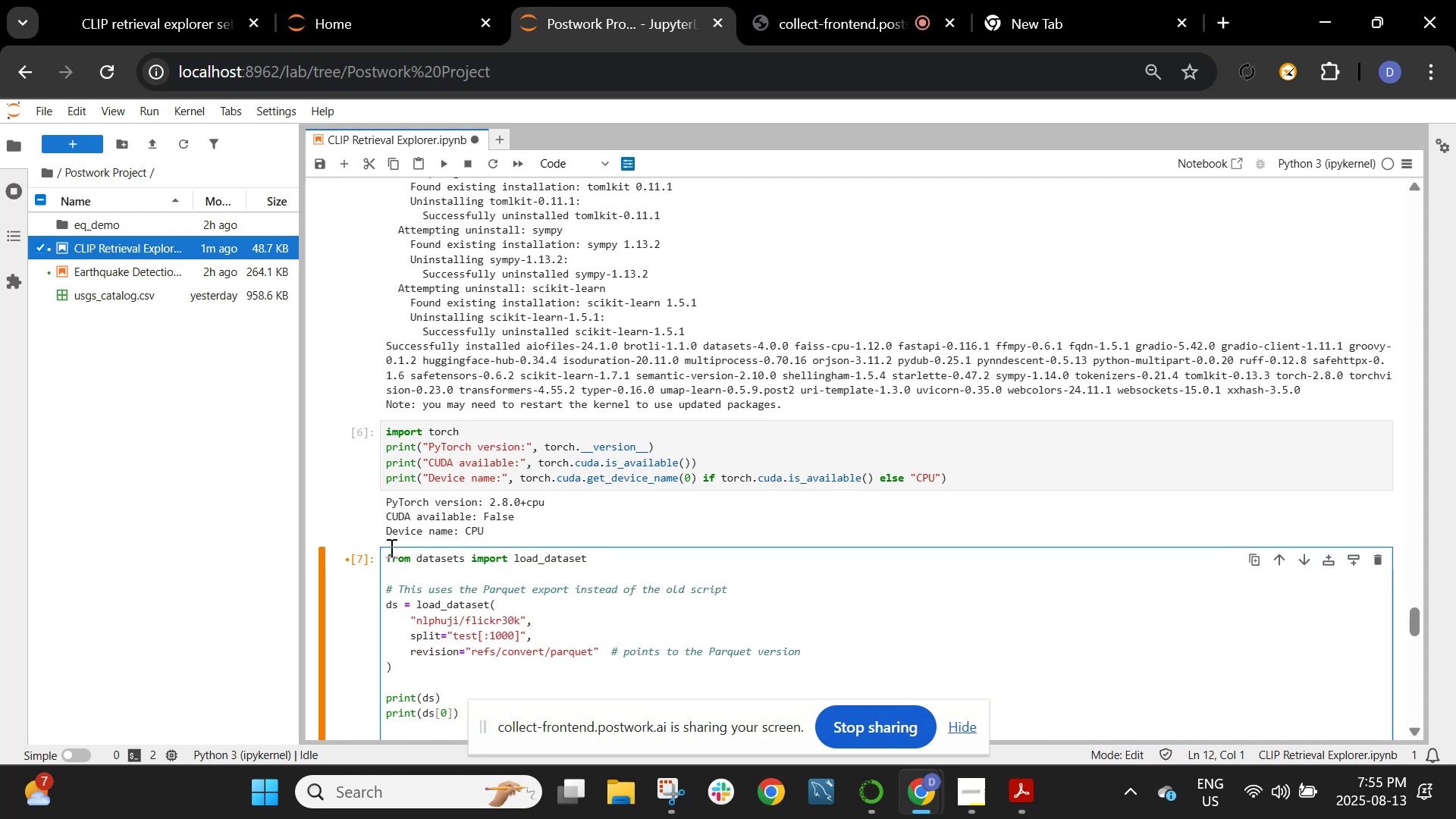 
key(Shift+Enter)
 